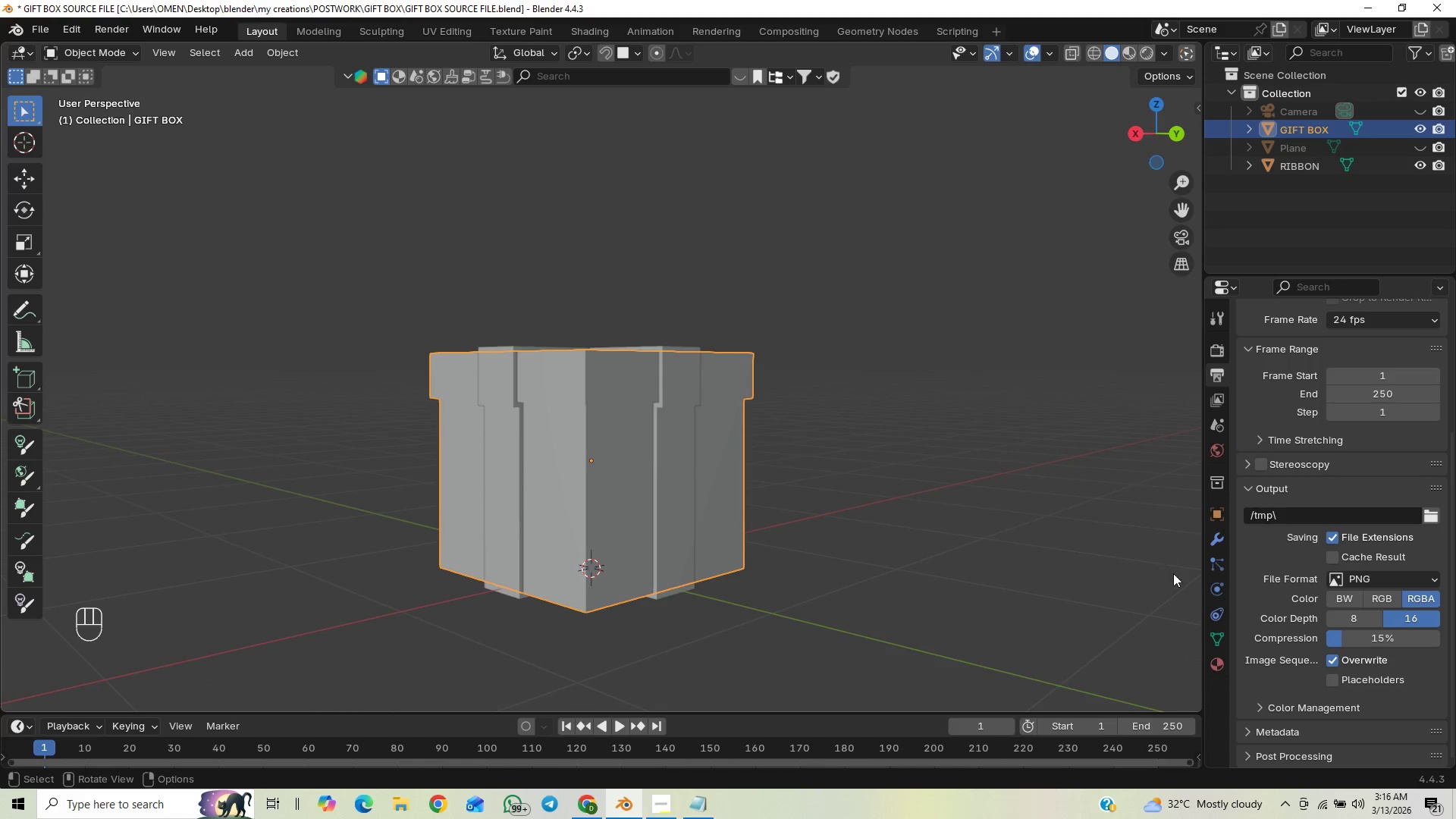 
left_click([1213, 539])
 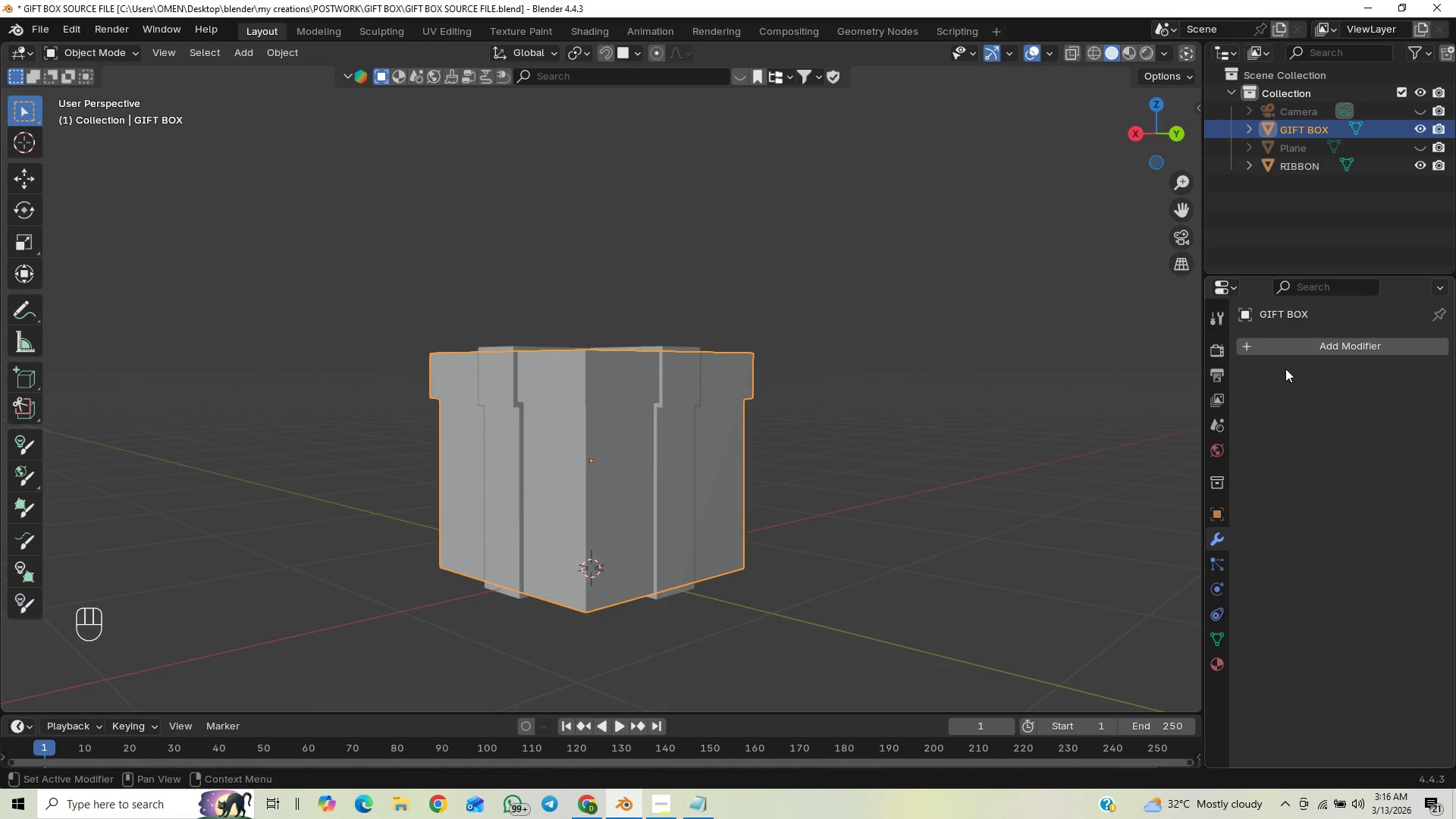 
left_click([1288, 353])
 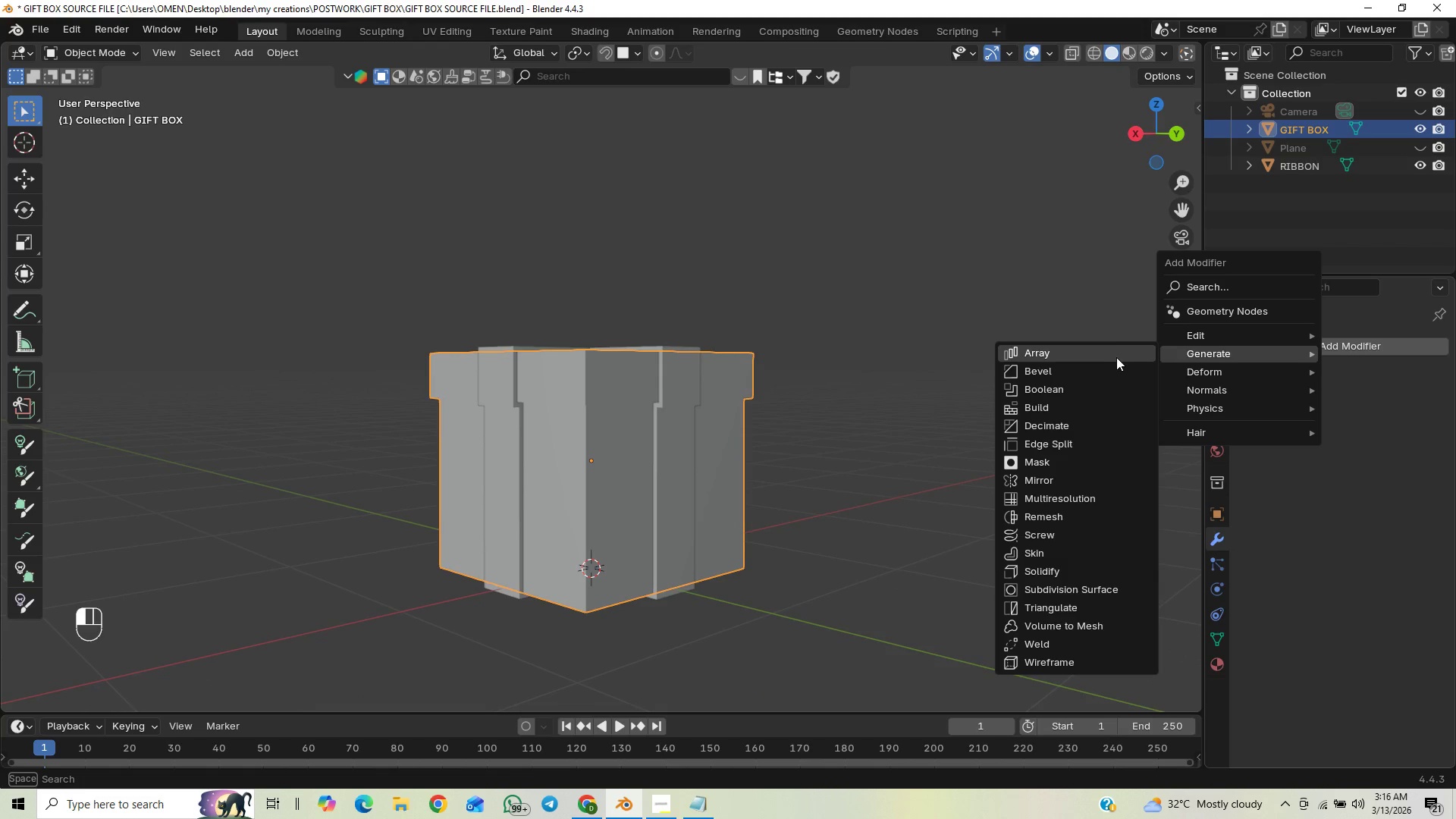 
left_click([1110, 369])
 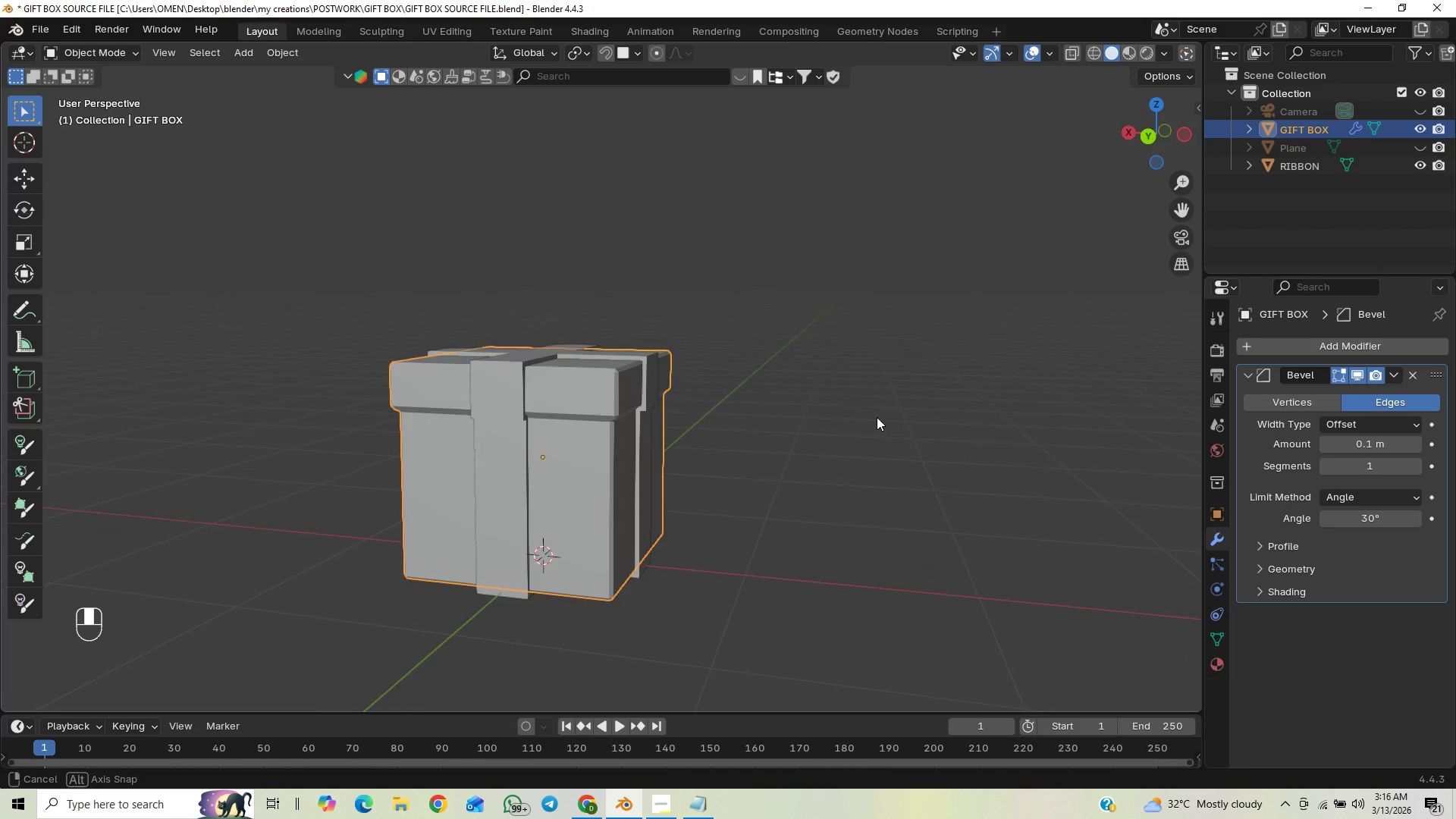 
scroll: coordinate [863, 425], scroll_direction: up, amount: 4.0
 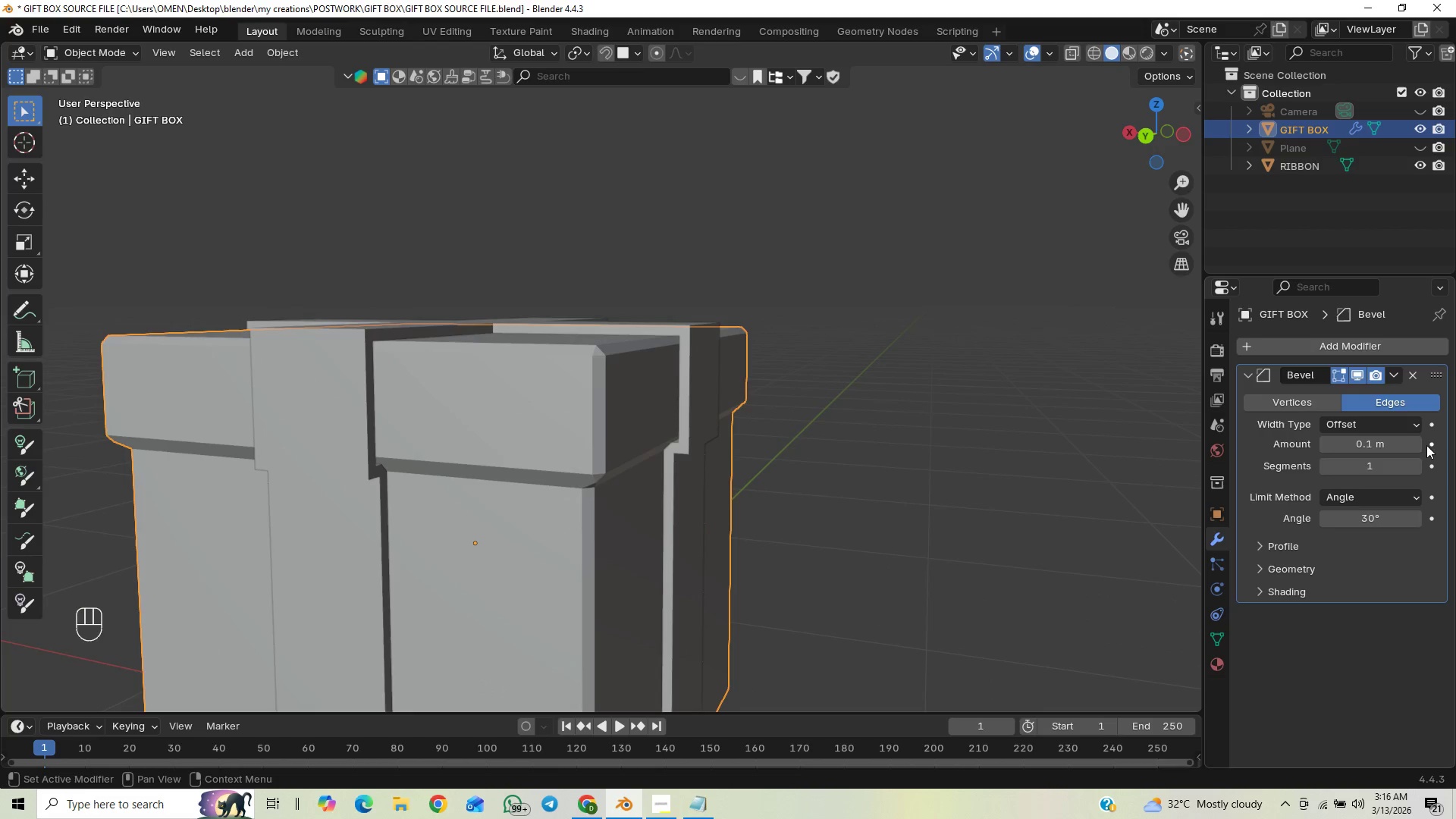 
double_click([1422, 443])
 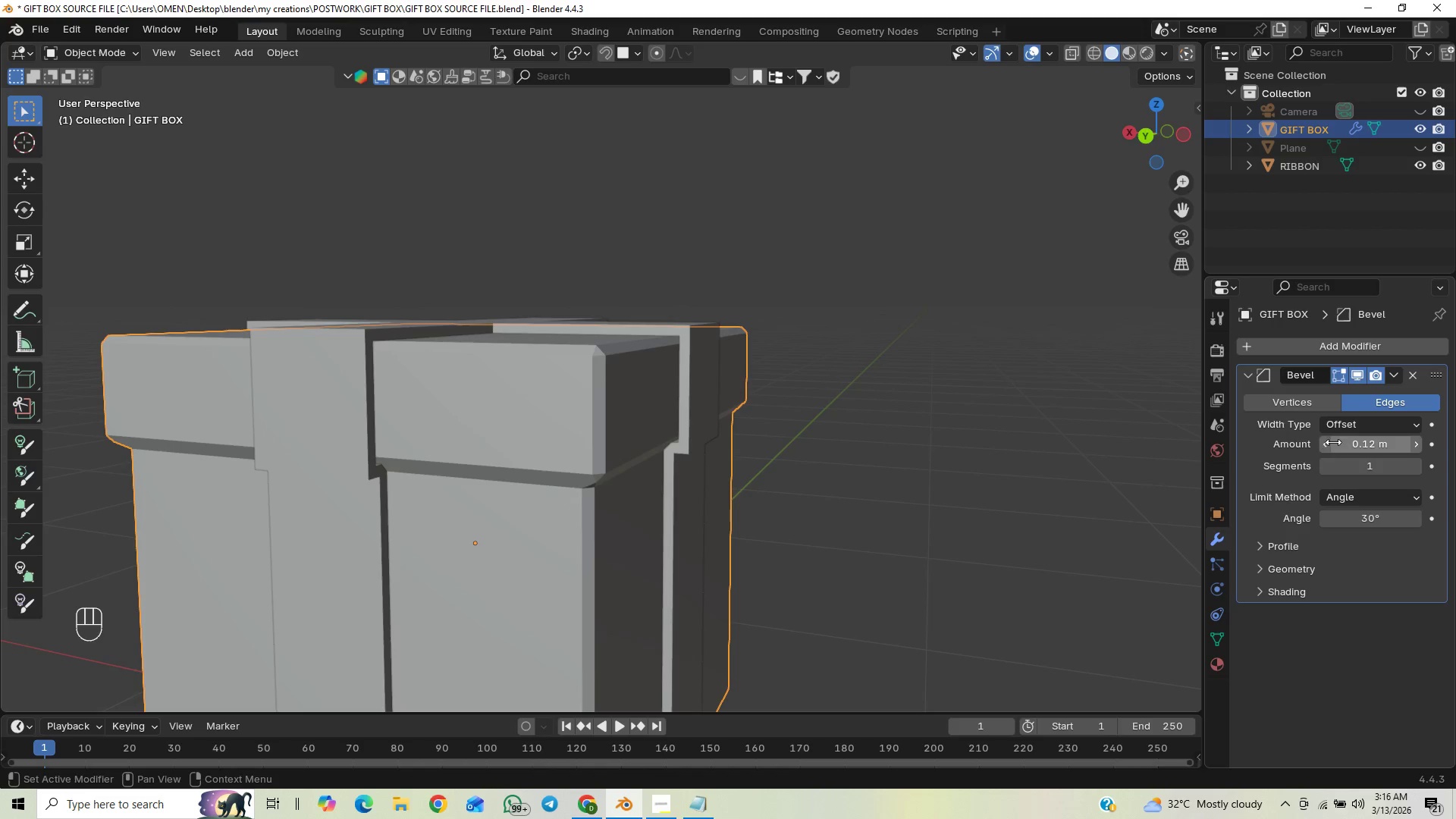 
double_click([1329, 445])
 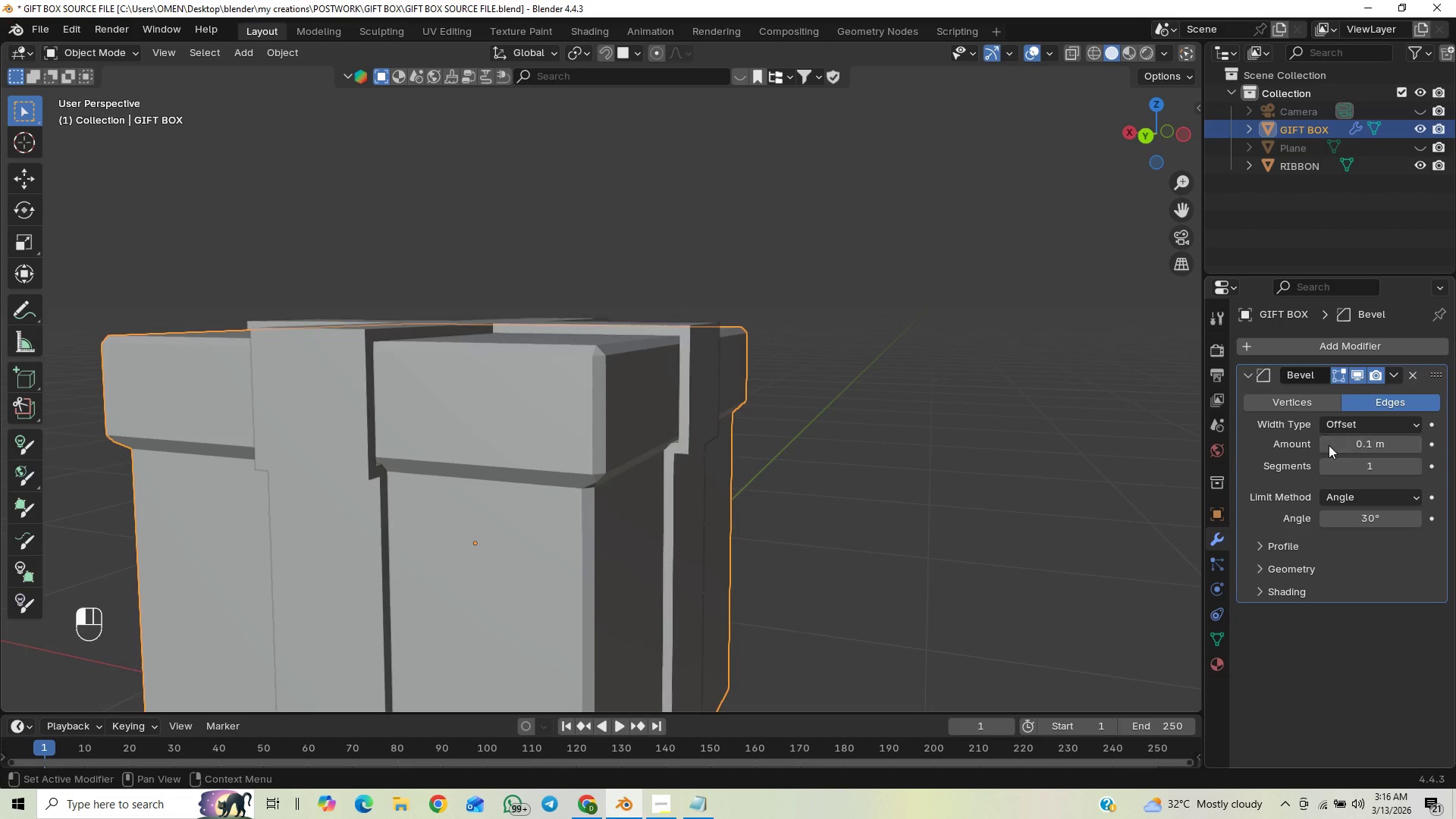 
triple_click([1329, 445])
 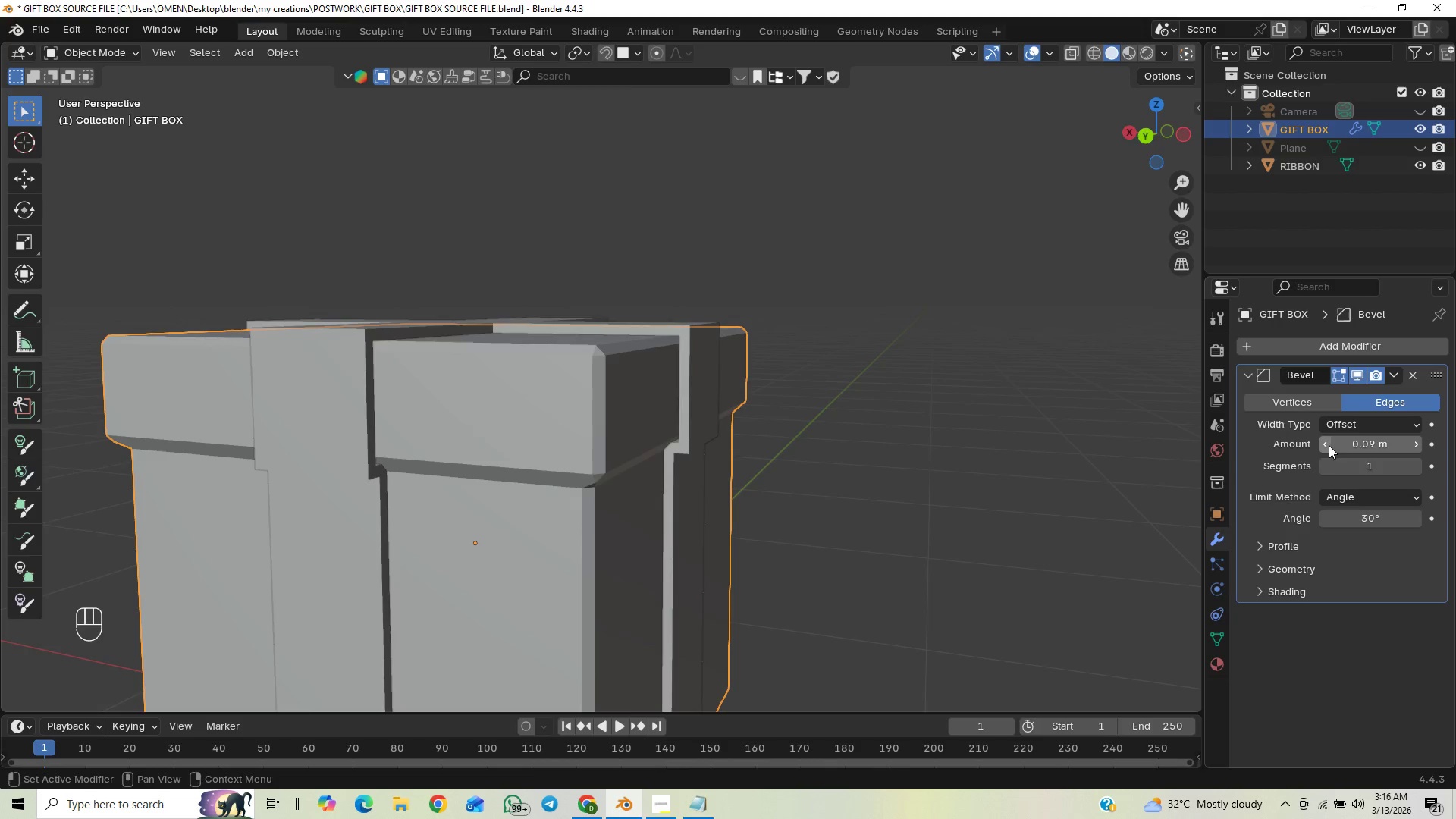 
triple_click([1329, 445])
 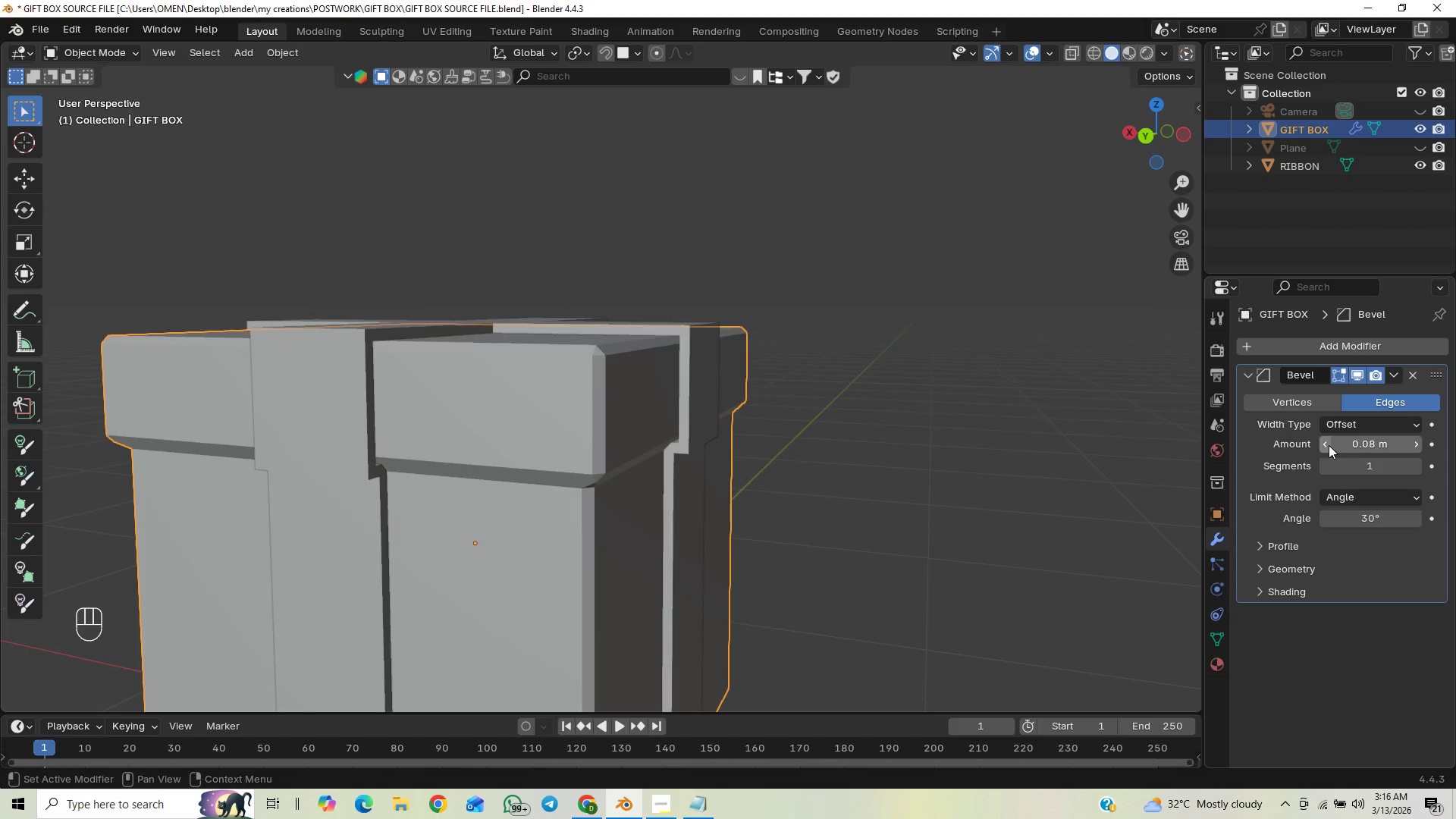 
triple_click([1329, 445])
 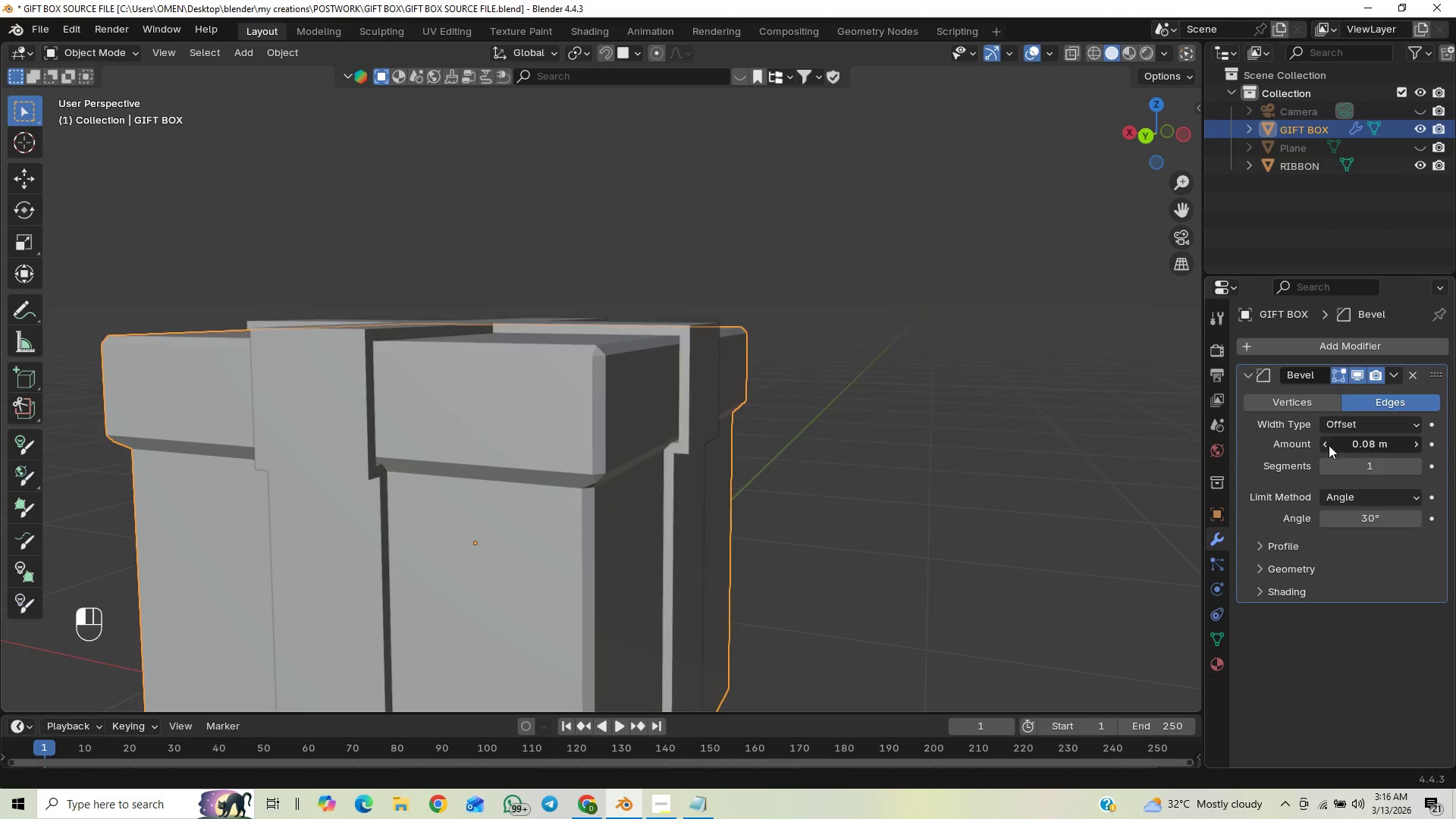 
triple_click([1329, 445])
 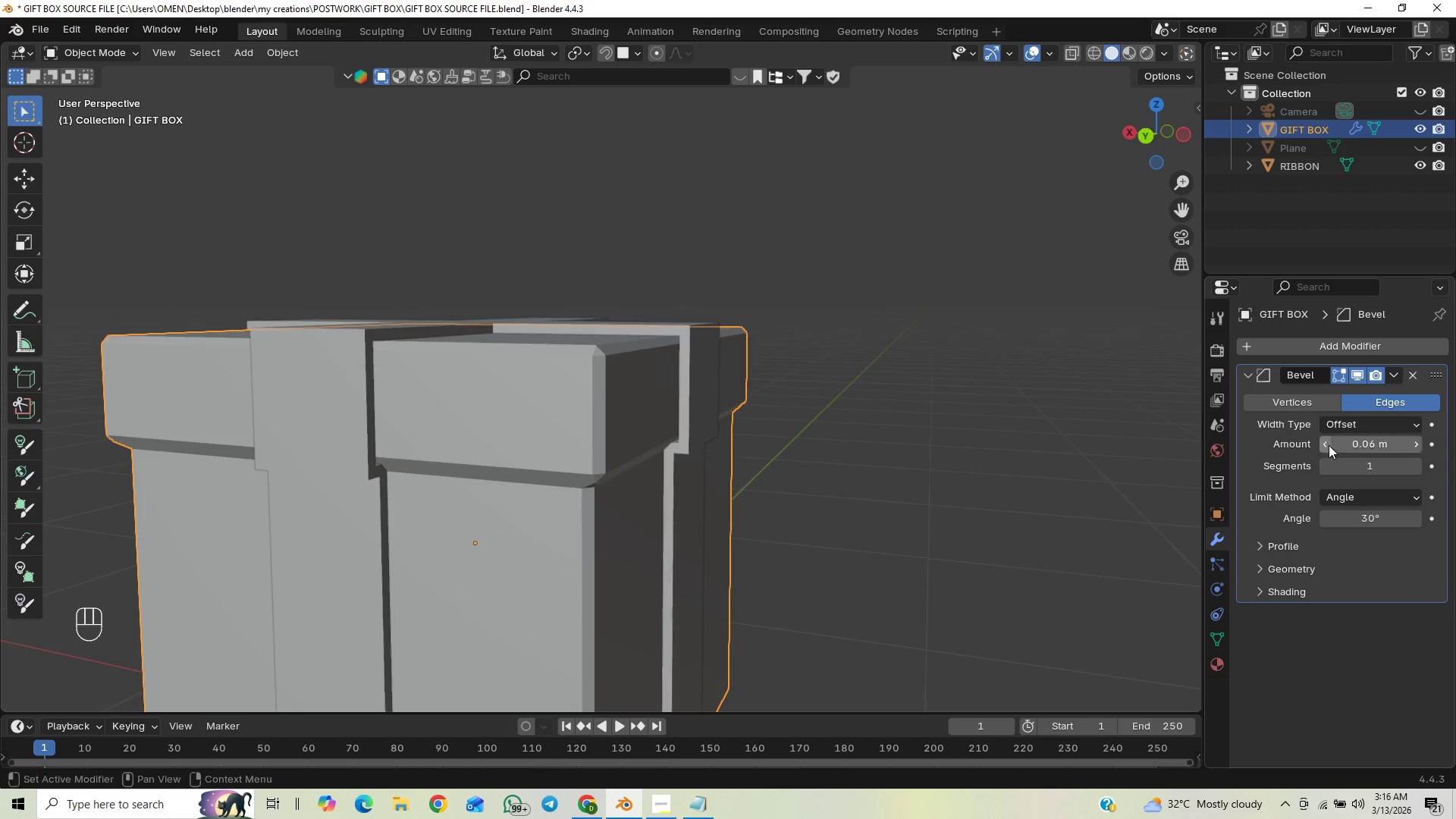 
triple_click([1329, 445])
 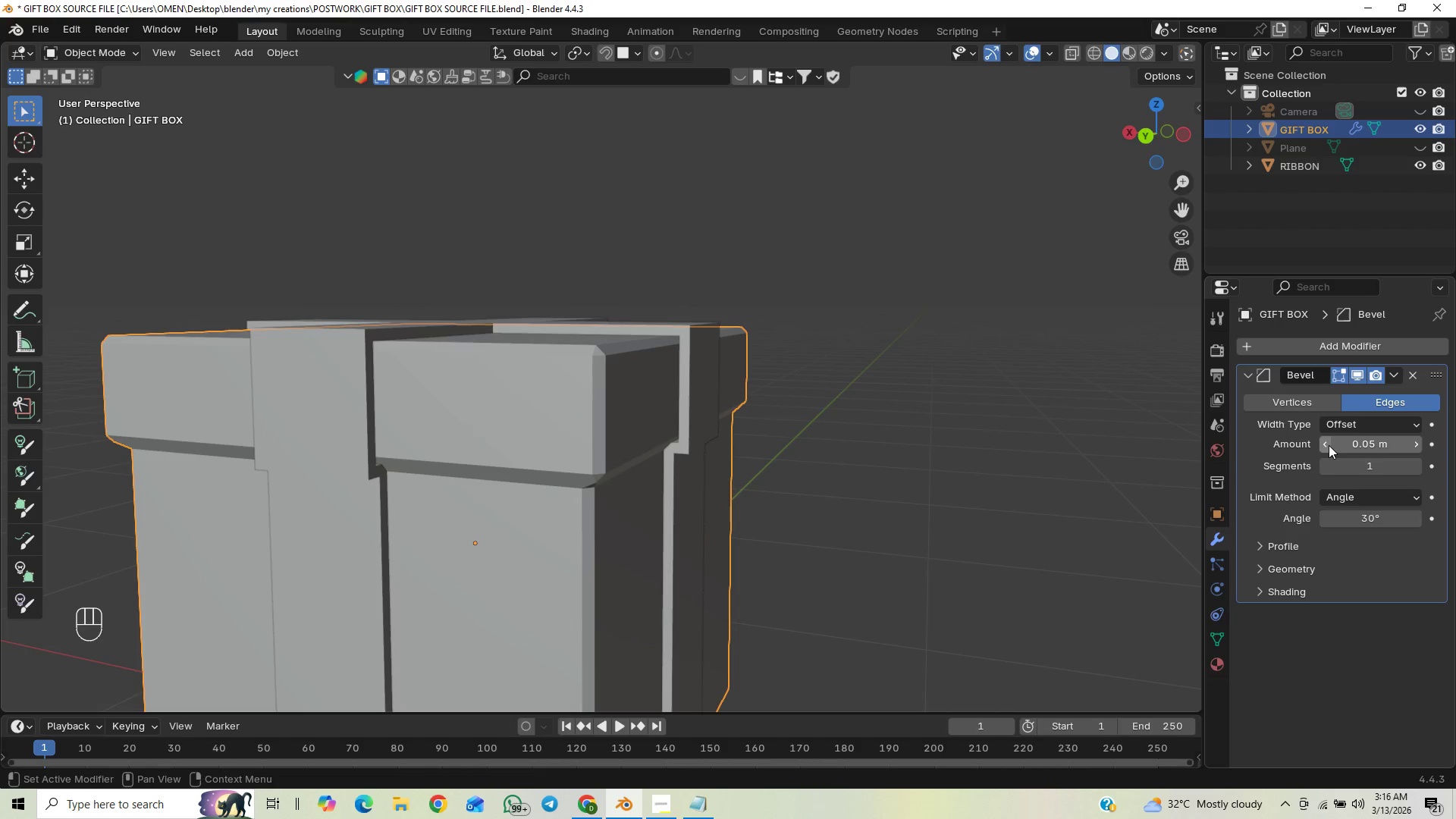 
triple_click([1329, 445])
 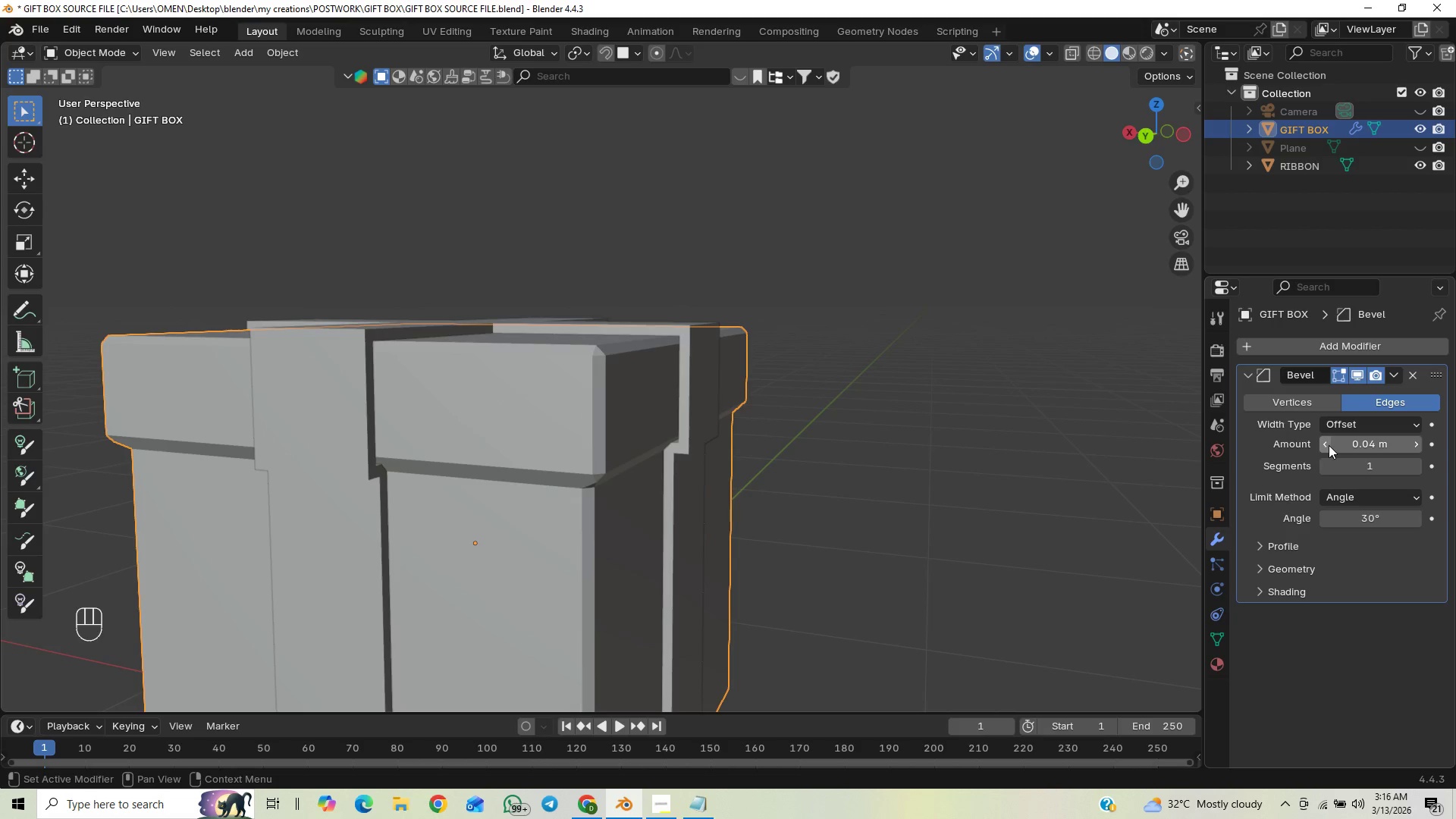 
left_click([1329, 445])
 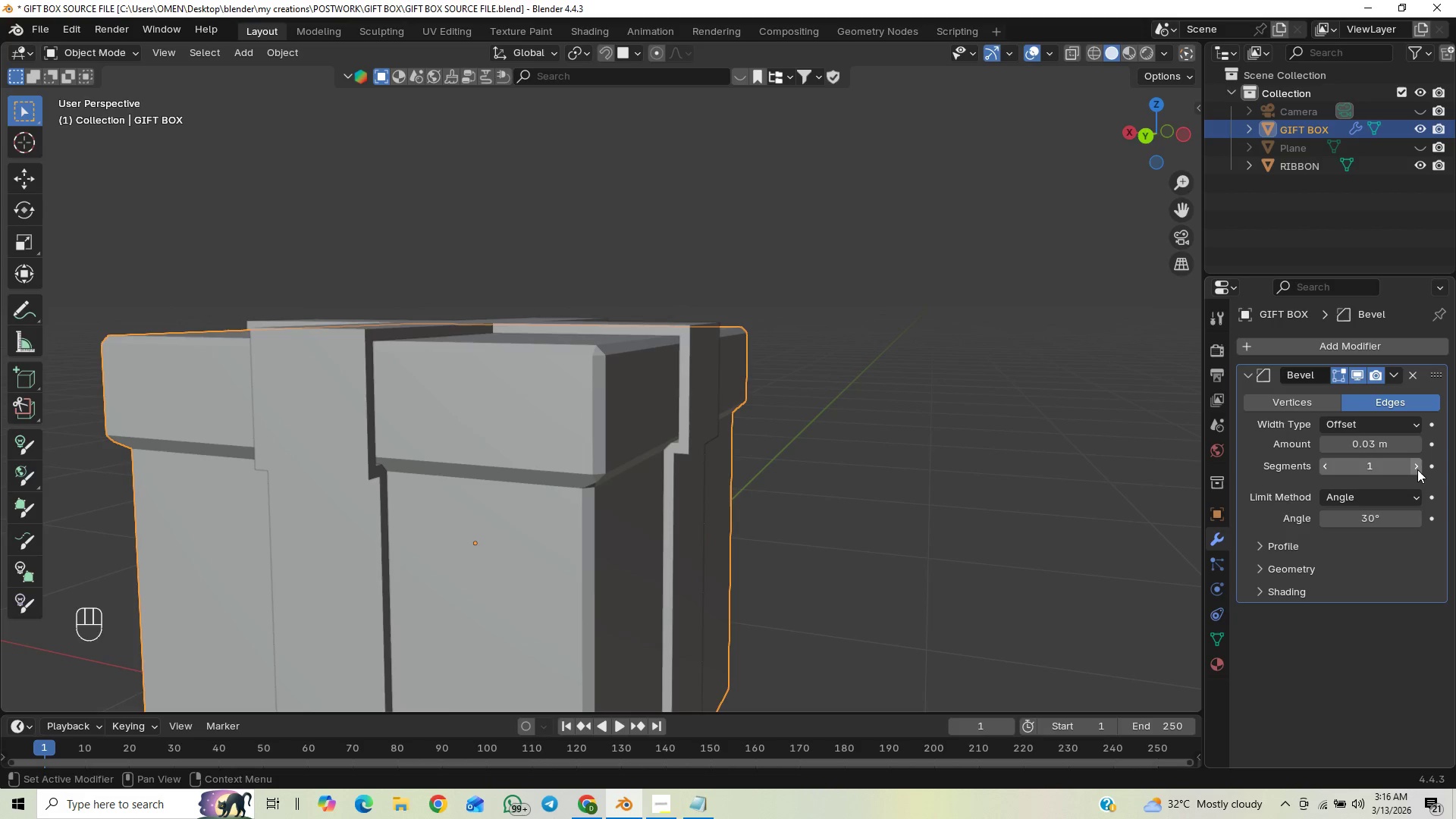 
left_click([1417, 466])
 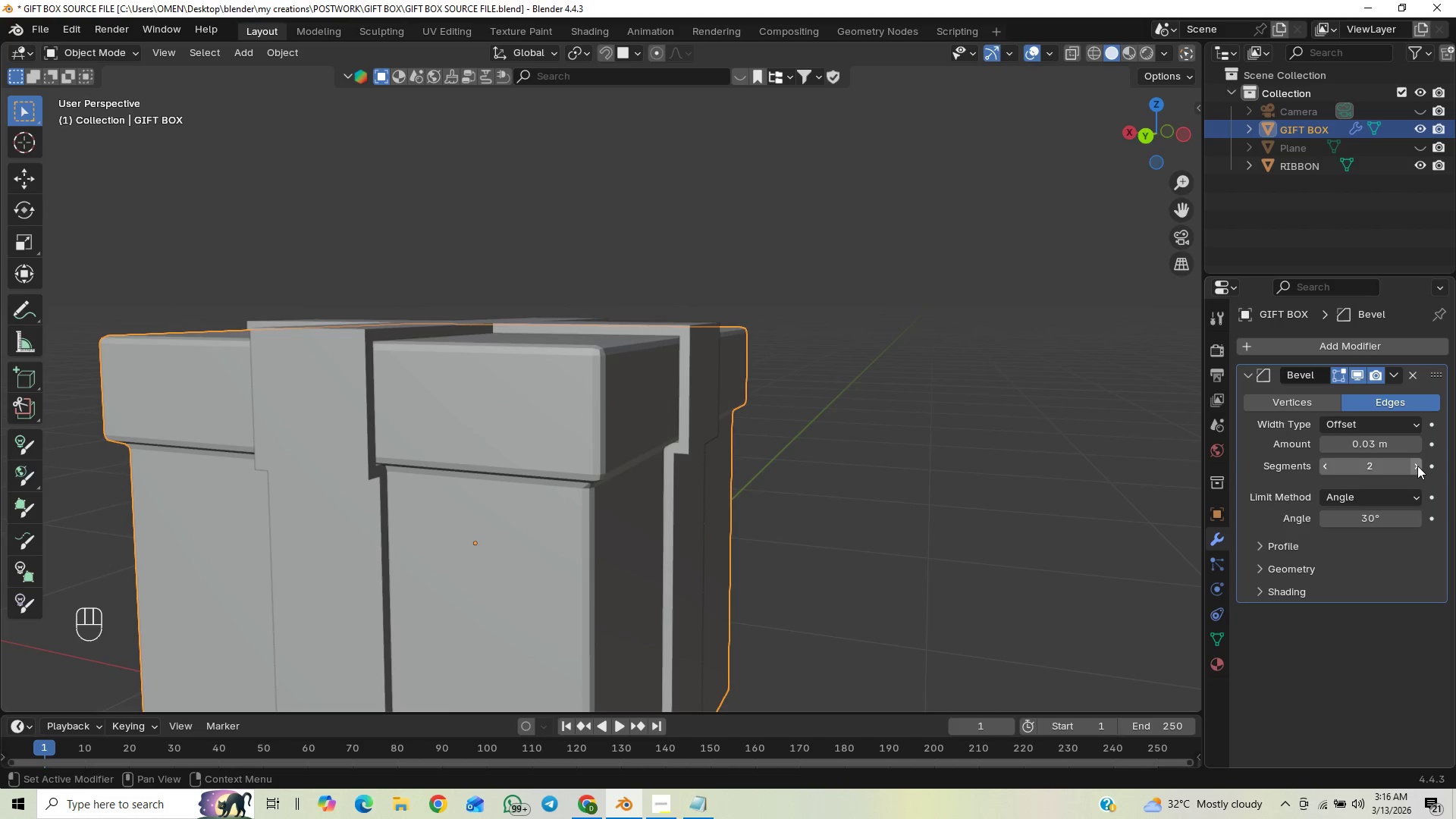 
left_click([1417, 466])
 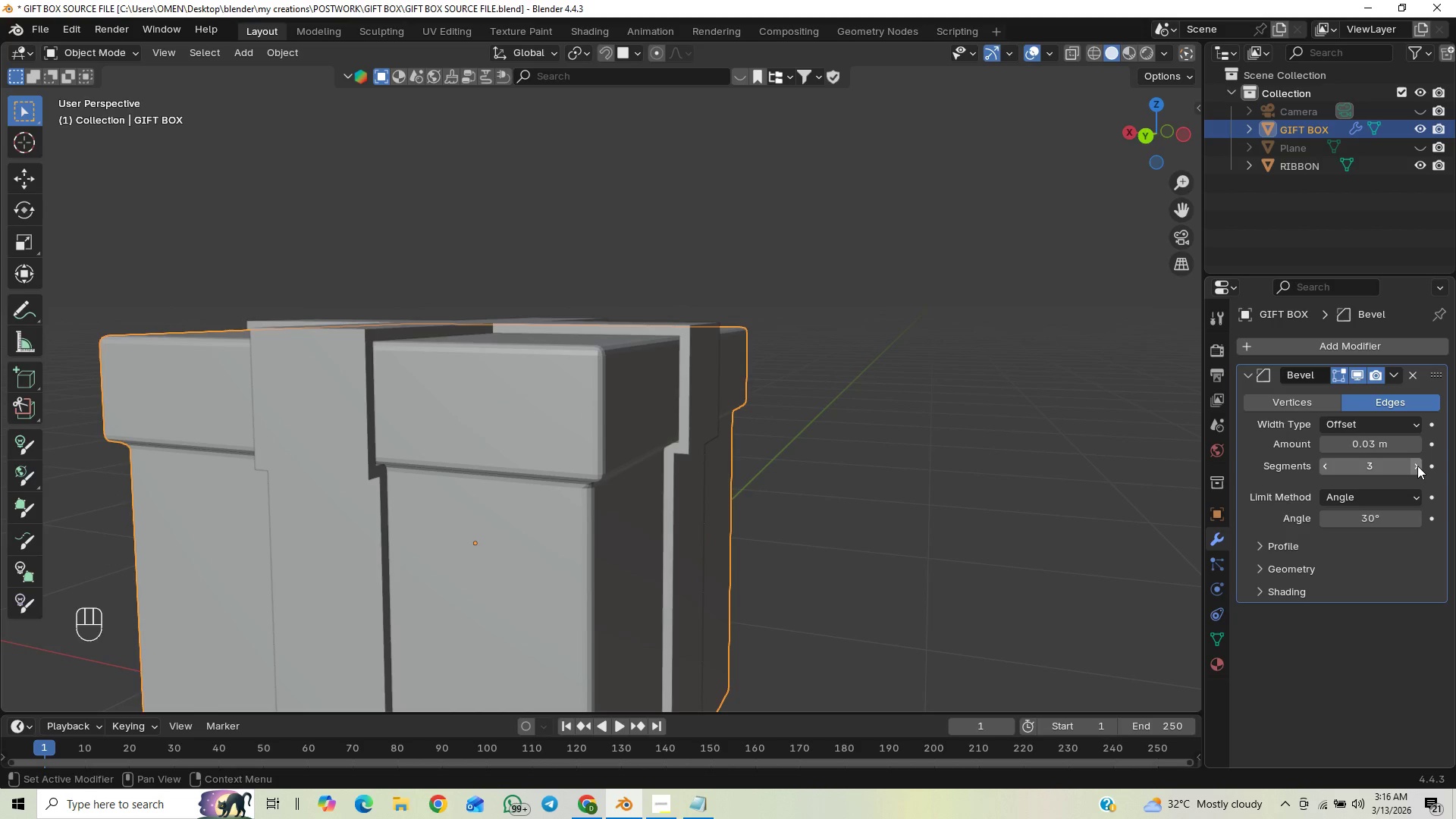 
left_click([1417, 466])
 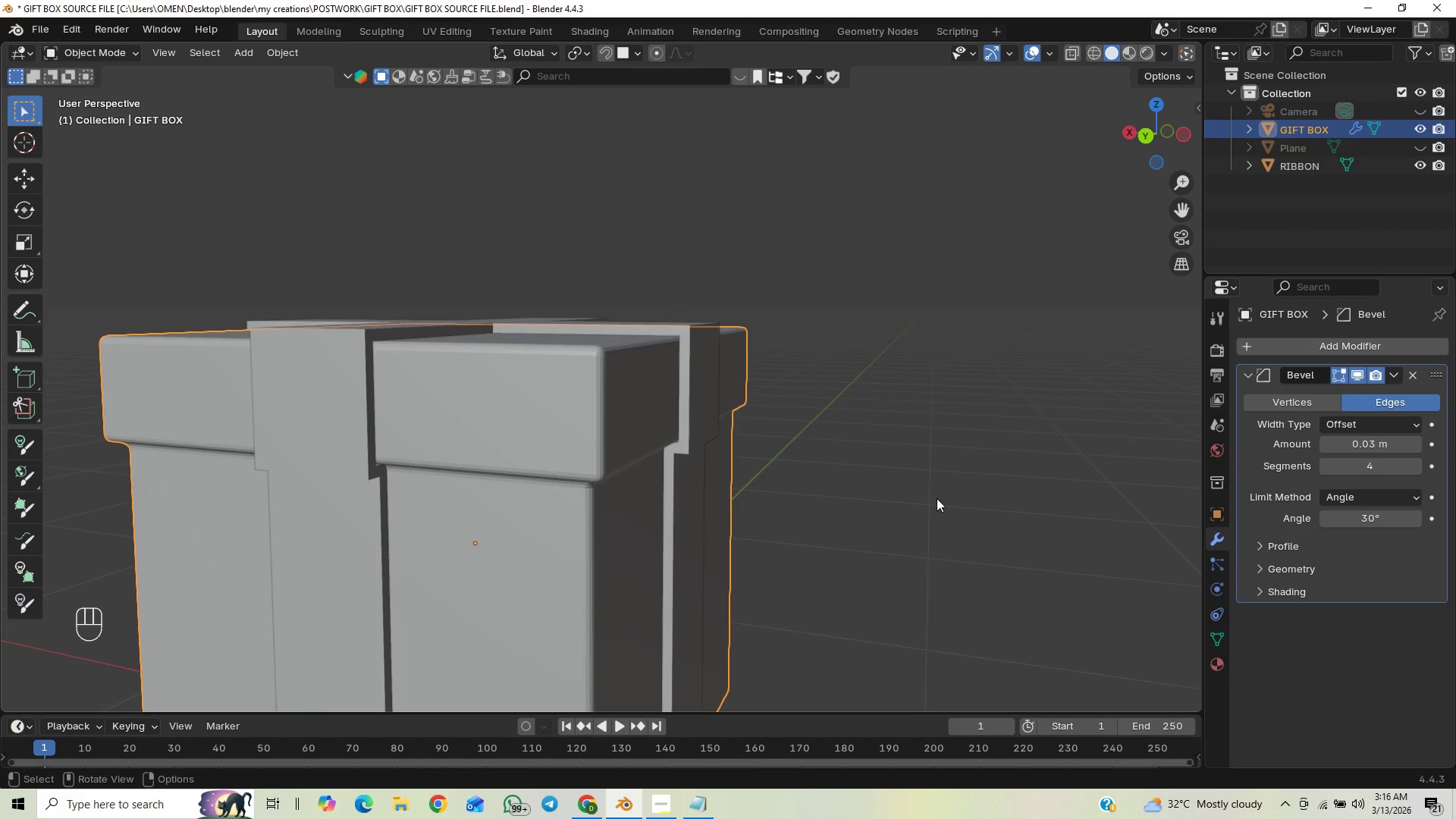 
scroll: coordinate [827, 428], scroll_direction: down, amount: 3.0
 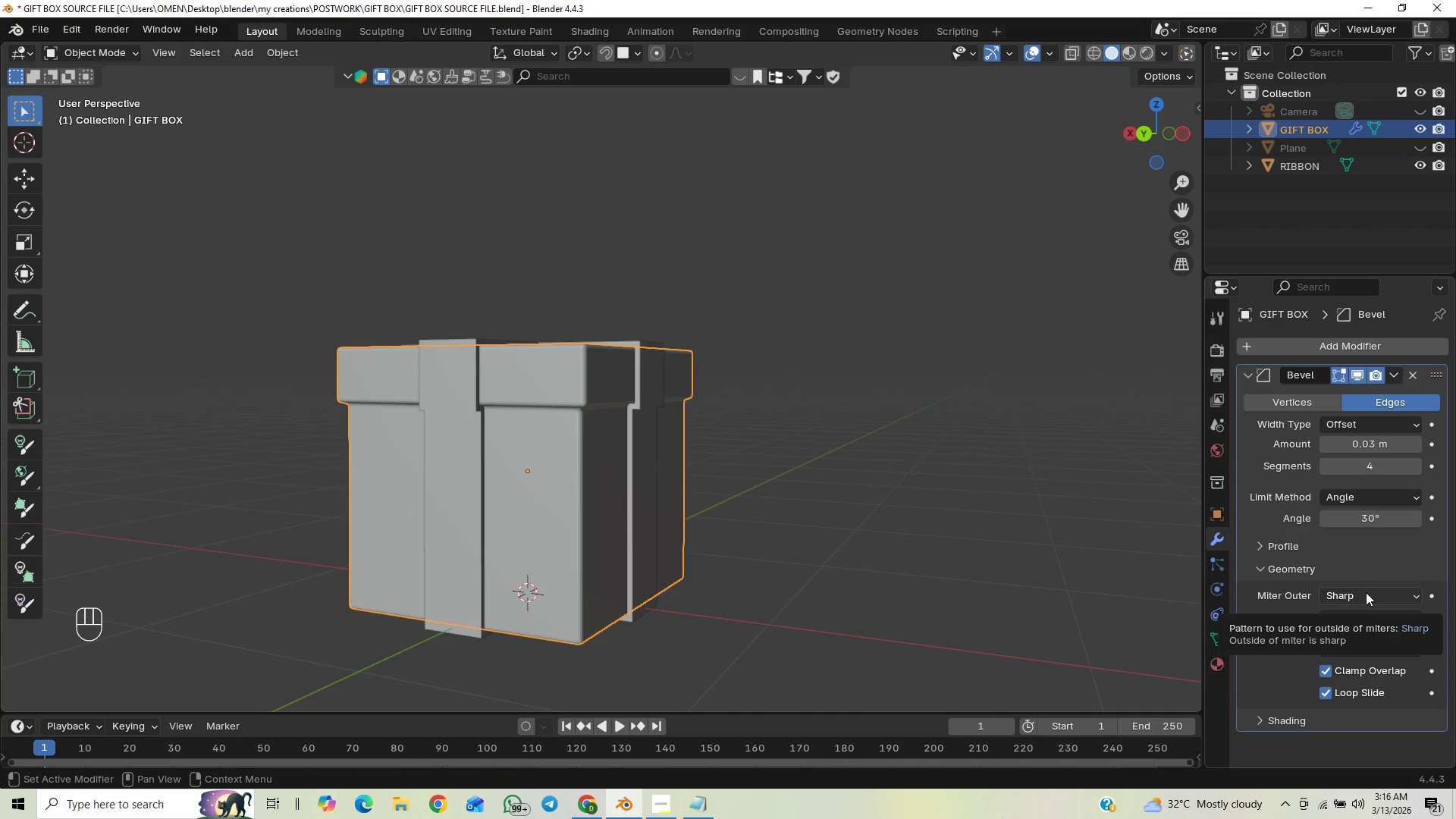 
wait(6.11)
 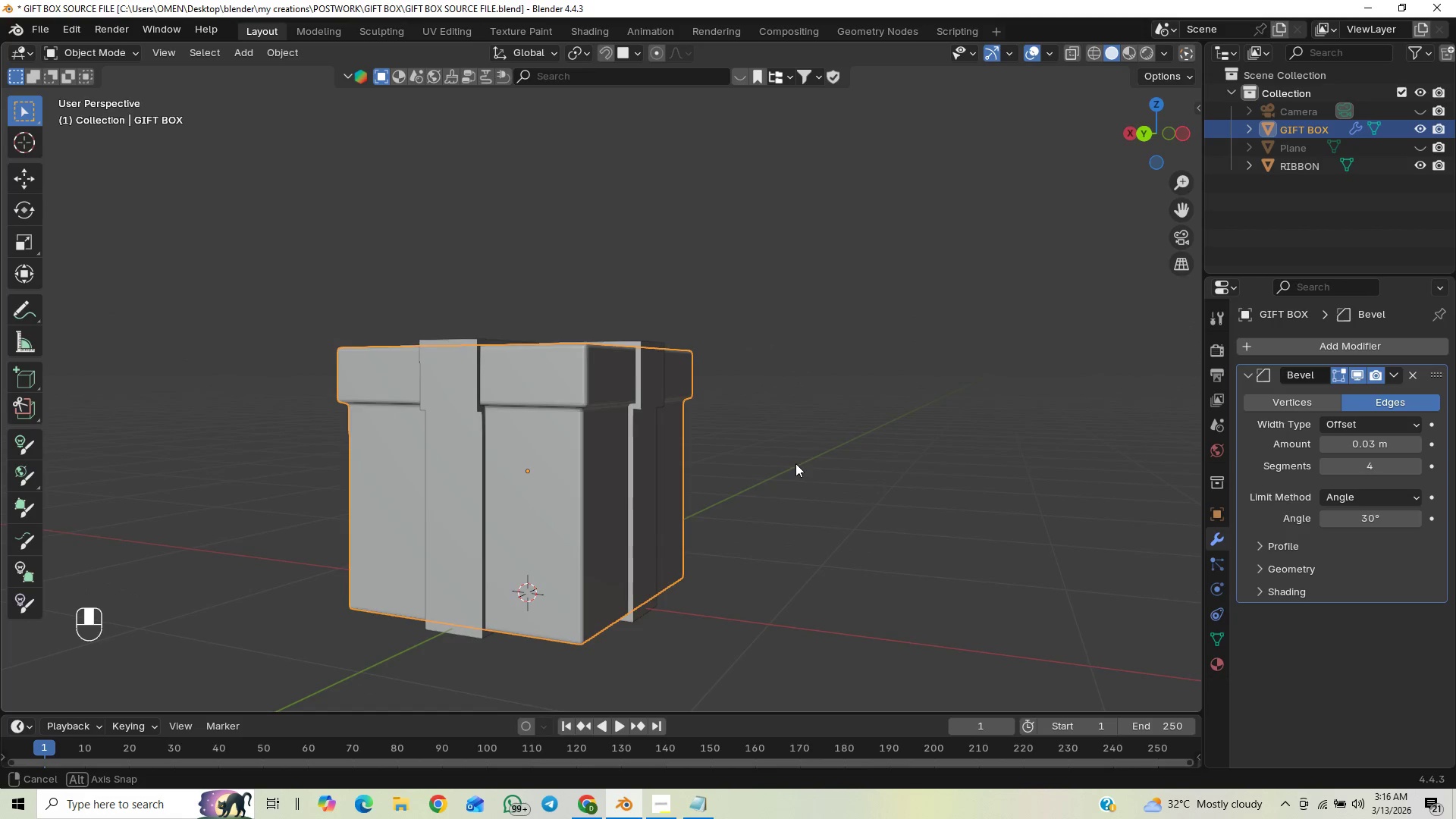 
left_click([1362, 598])
 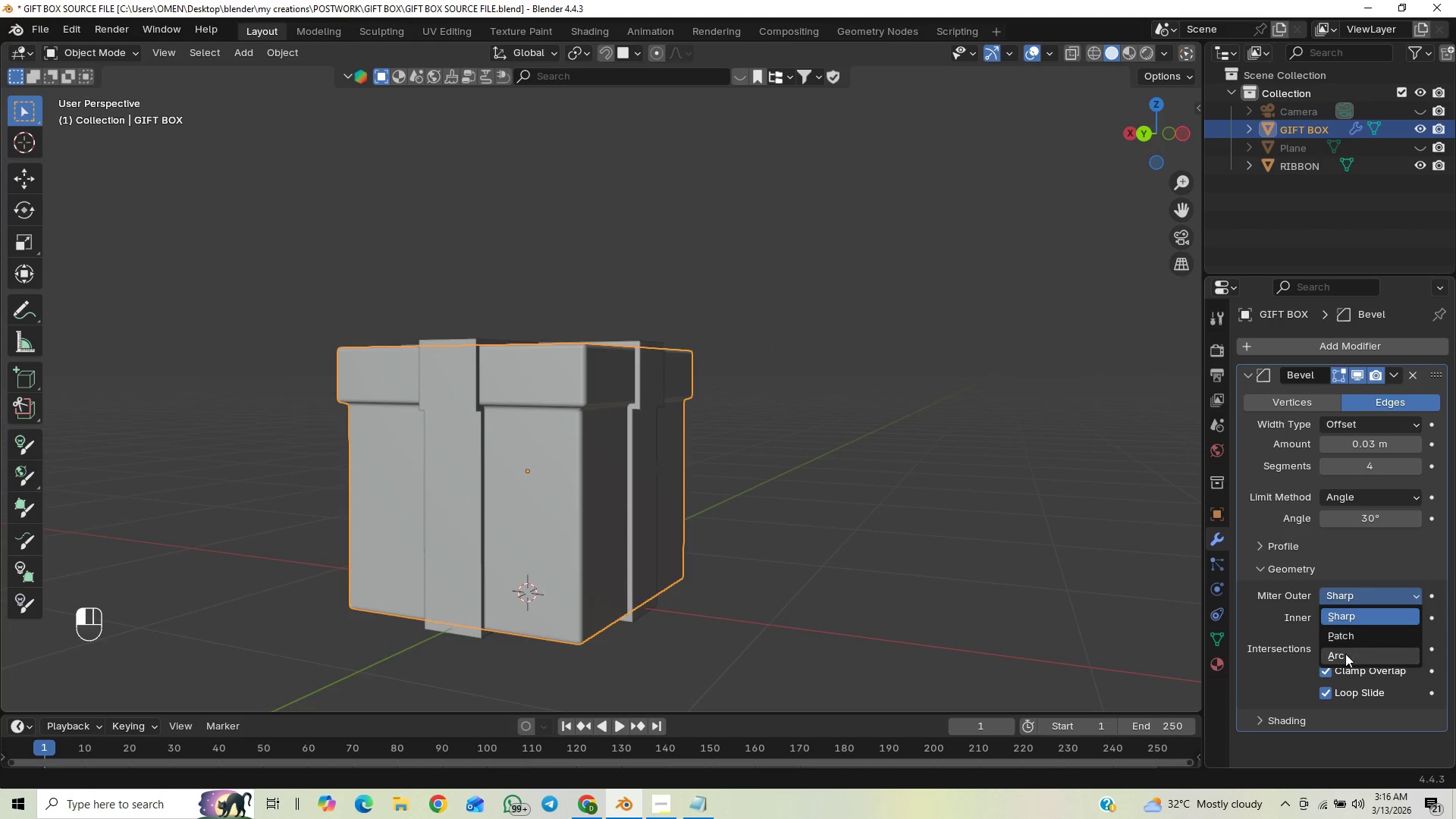 
left_click([1342, 657])
 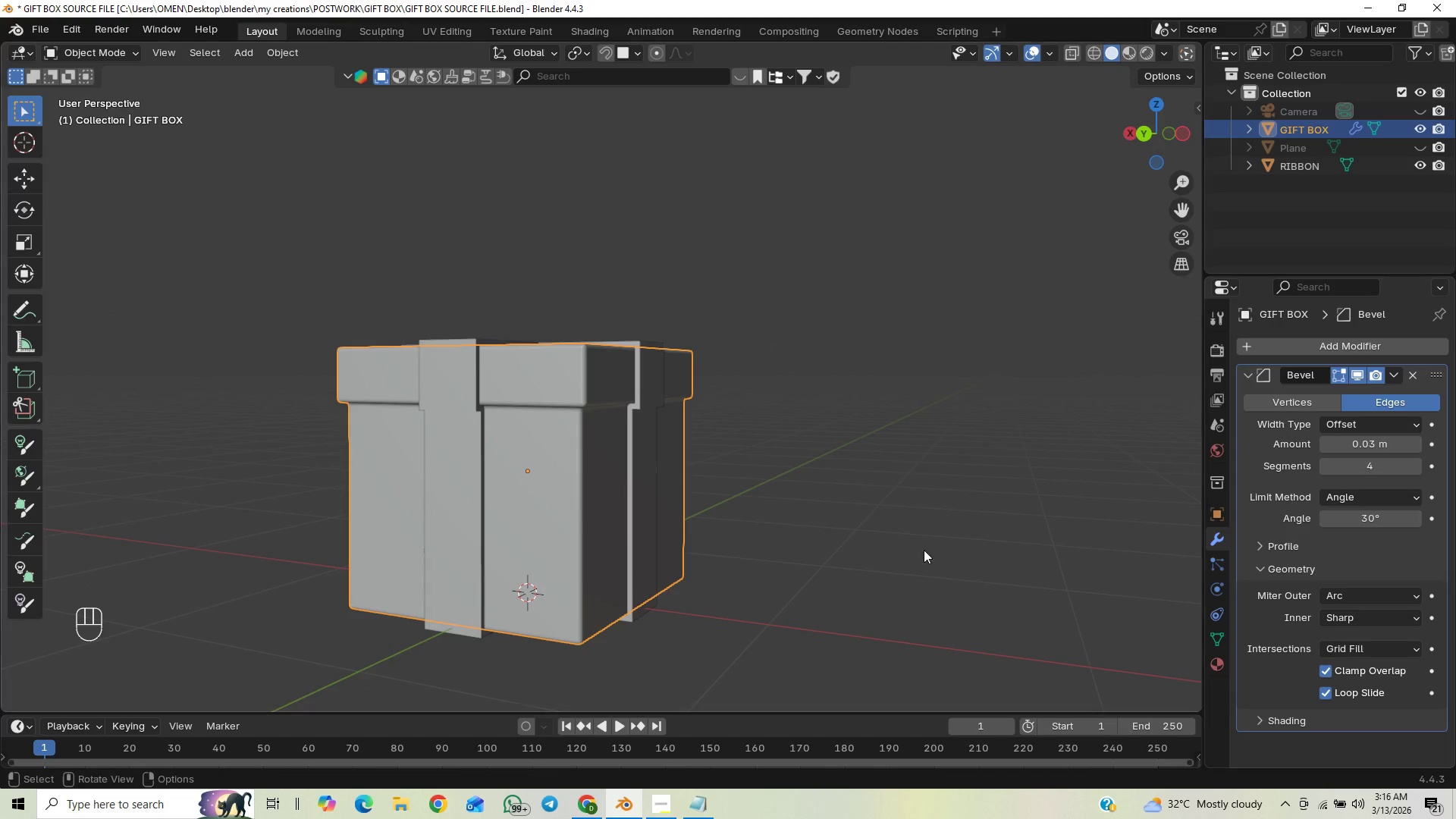 
scroll: coordinate [715, 507], scroll_direction: up, amount: 5.0
 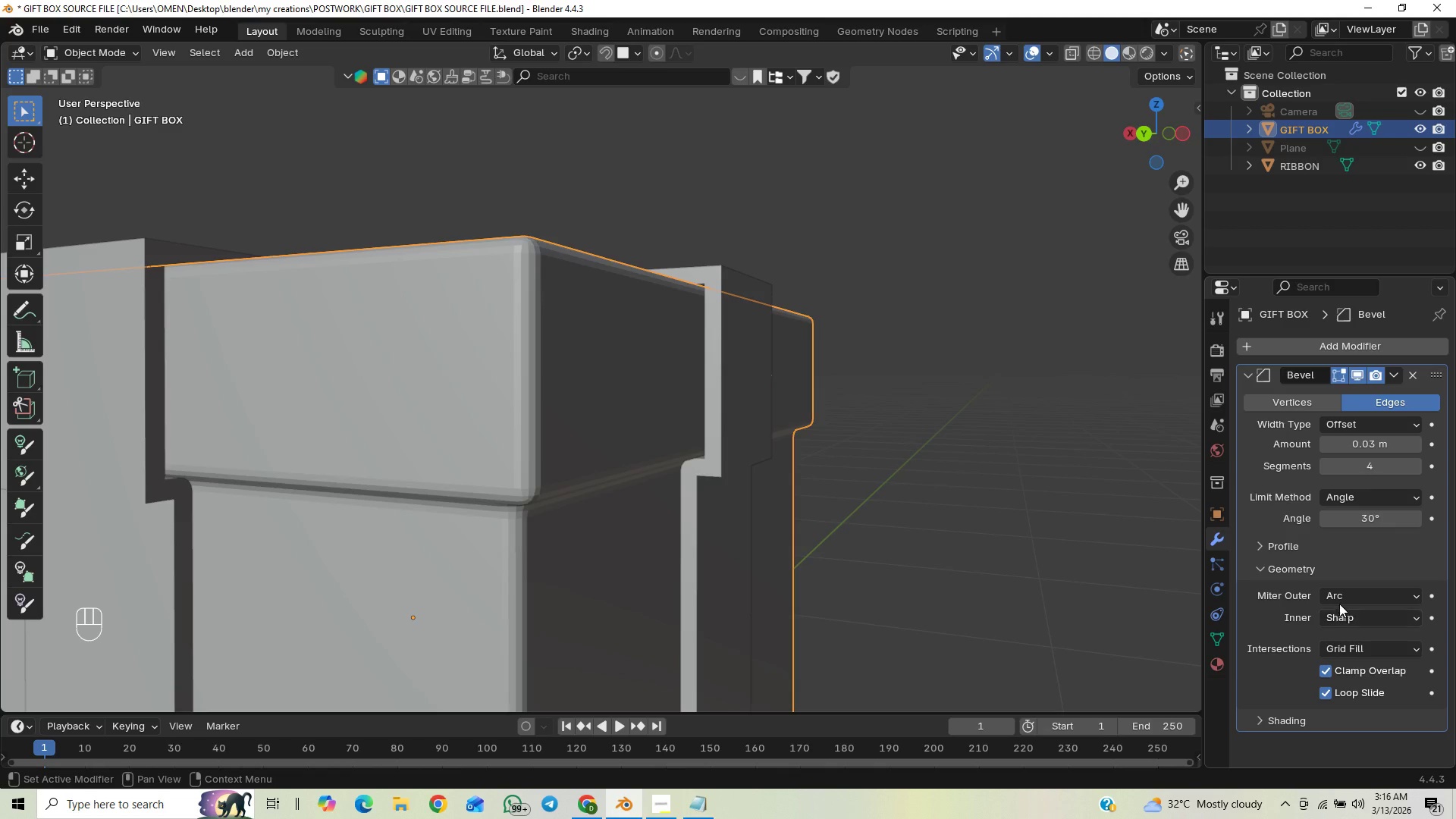 
left_click([1338, 601])
 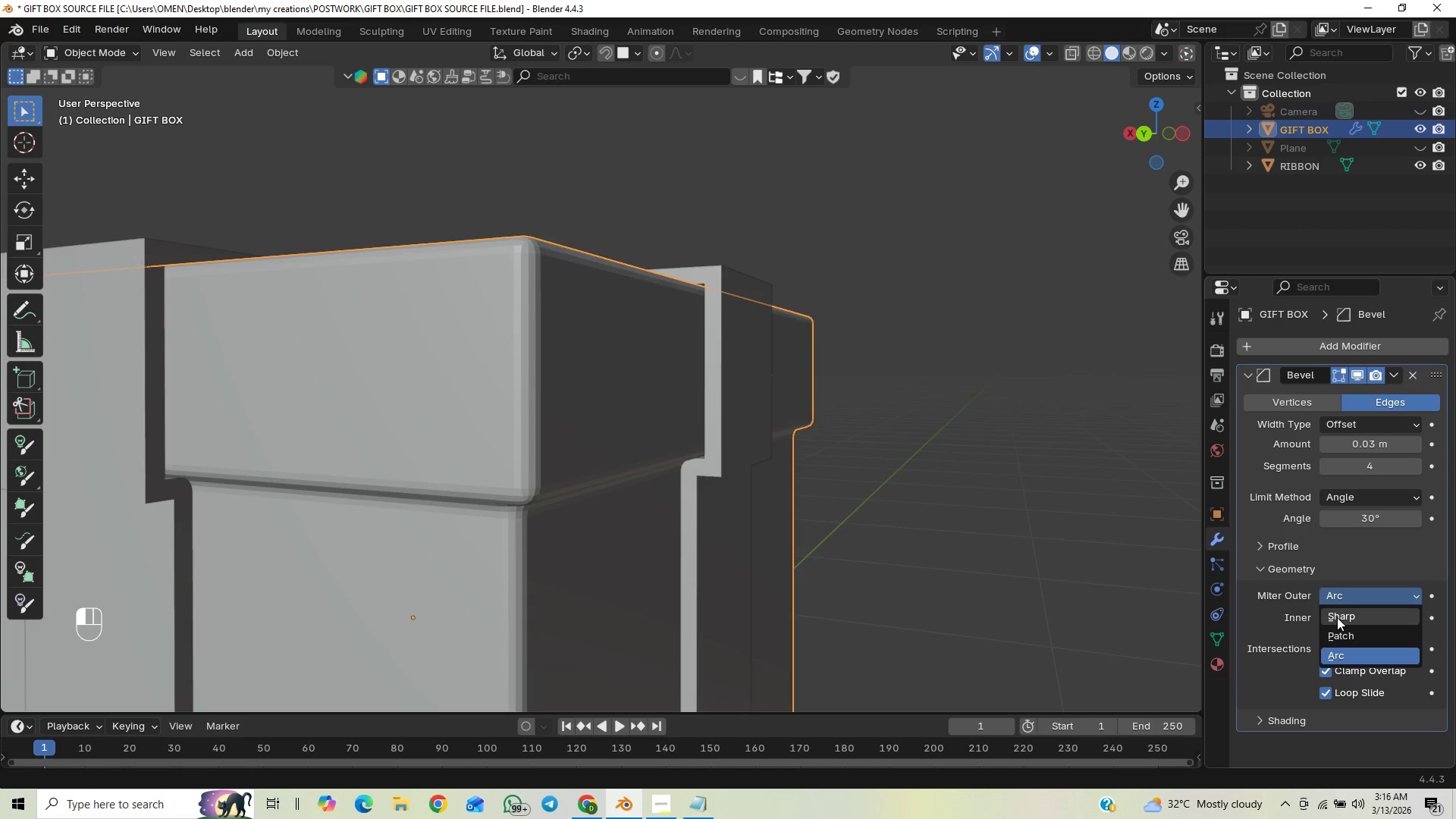 
left_click([1337, 617])
 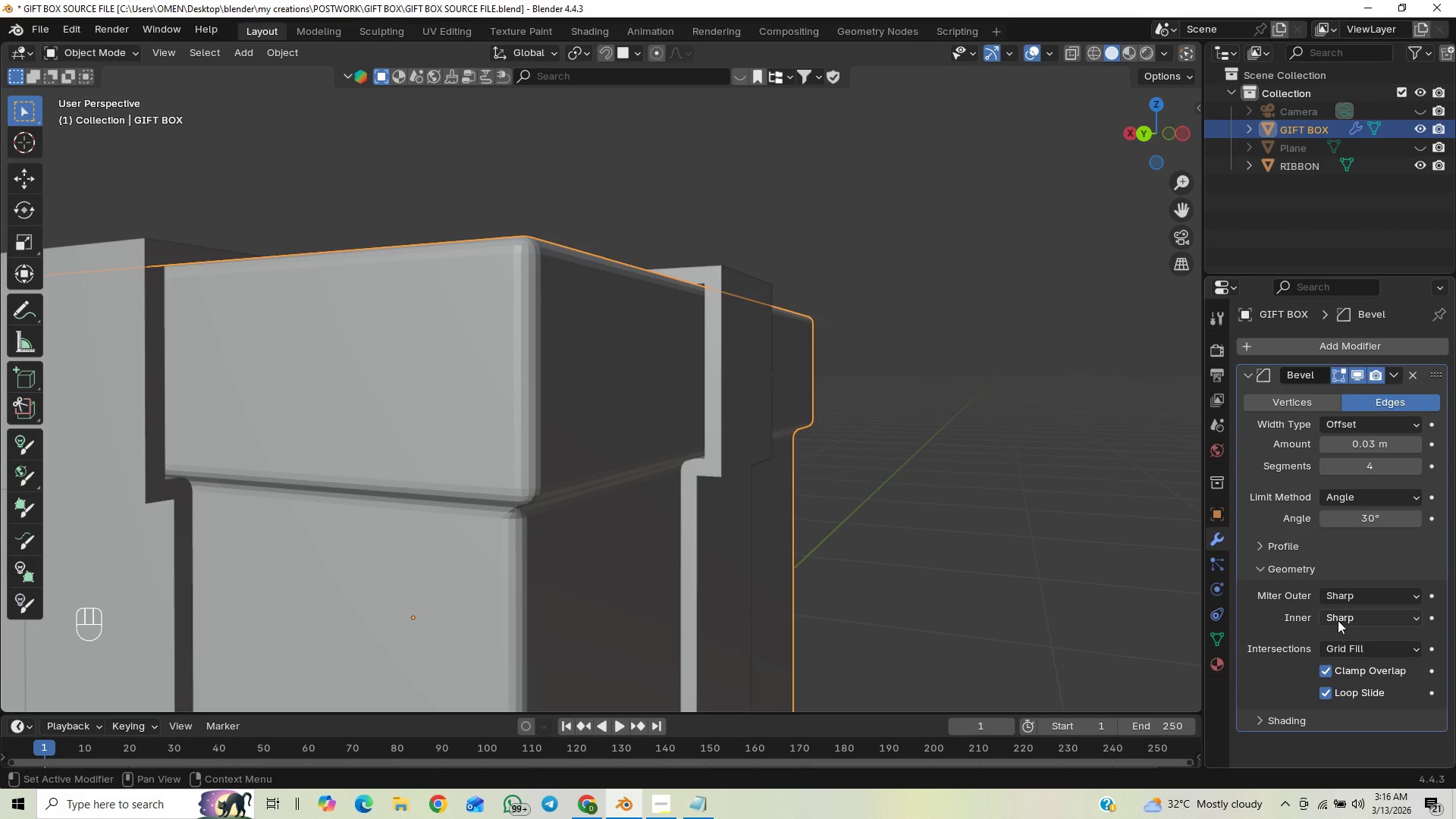 
left_click([1342, 598])
 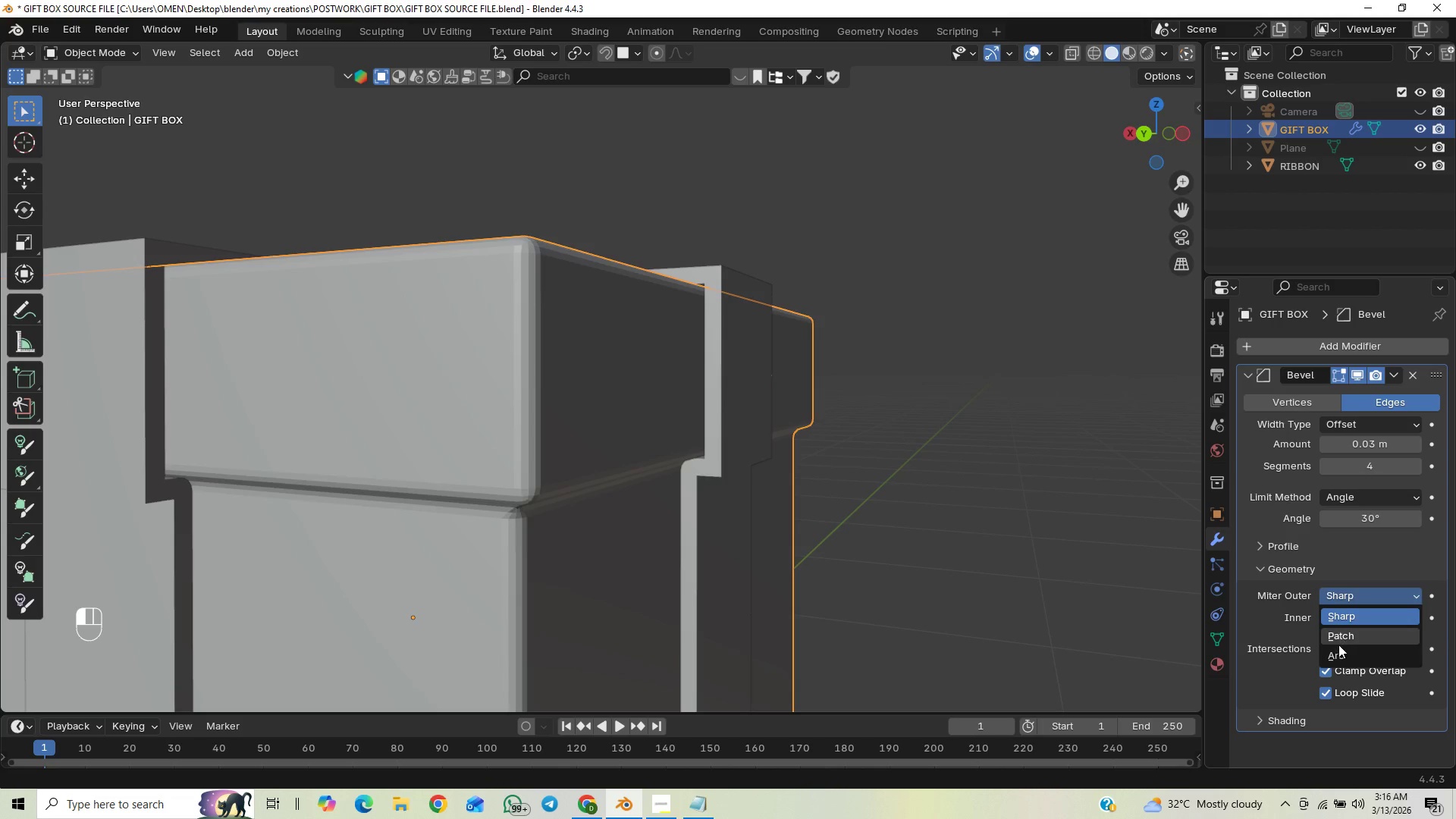 
left_click([1338, 648])
 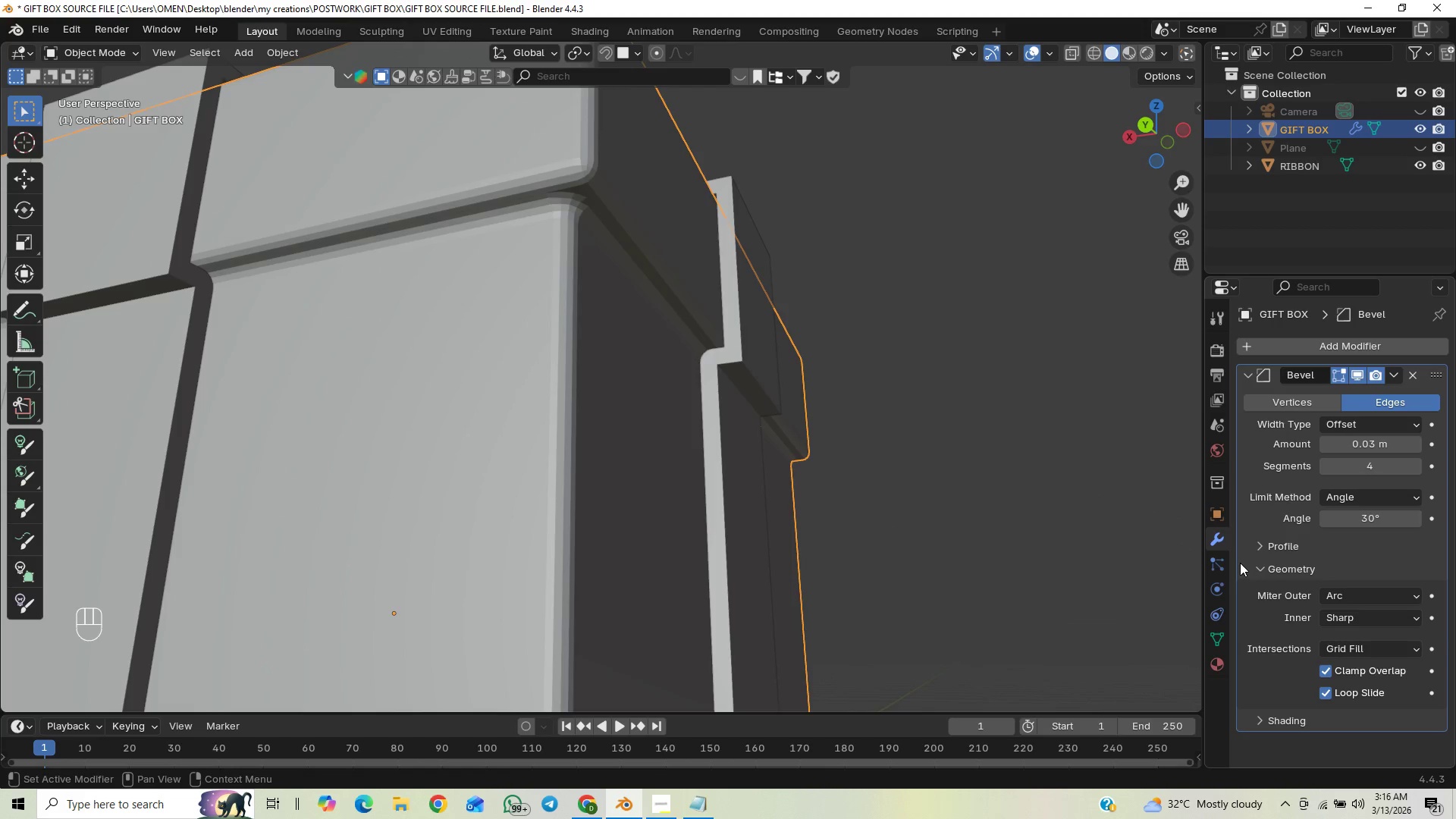 
wait(6.91)
 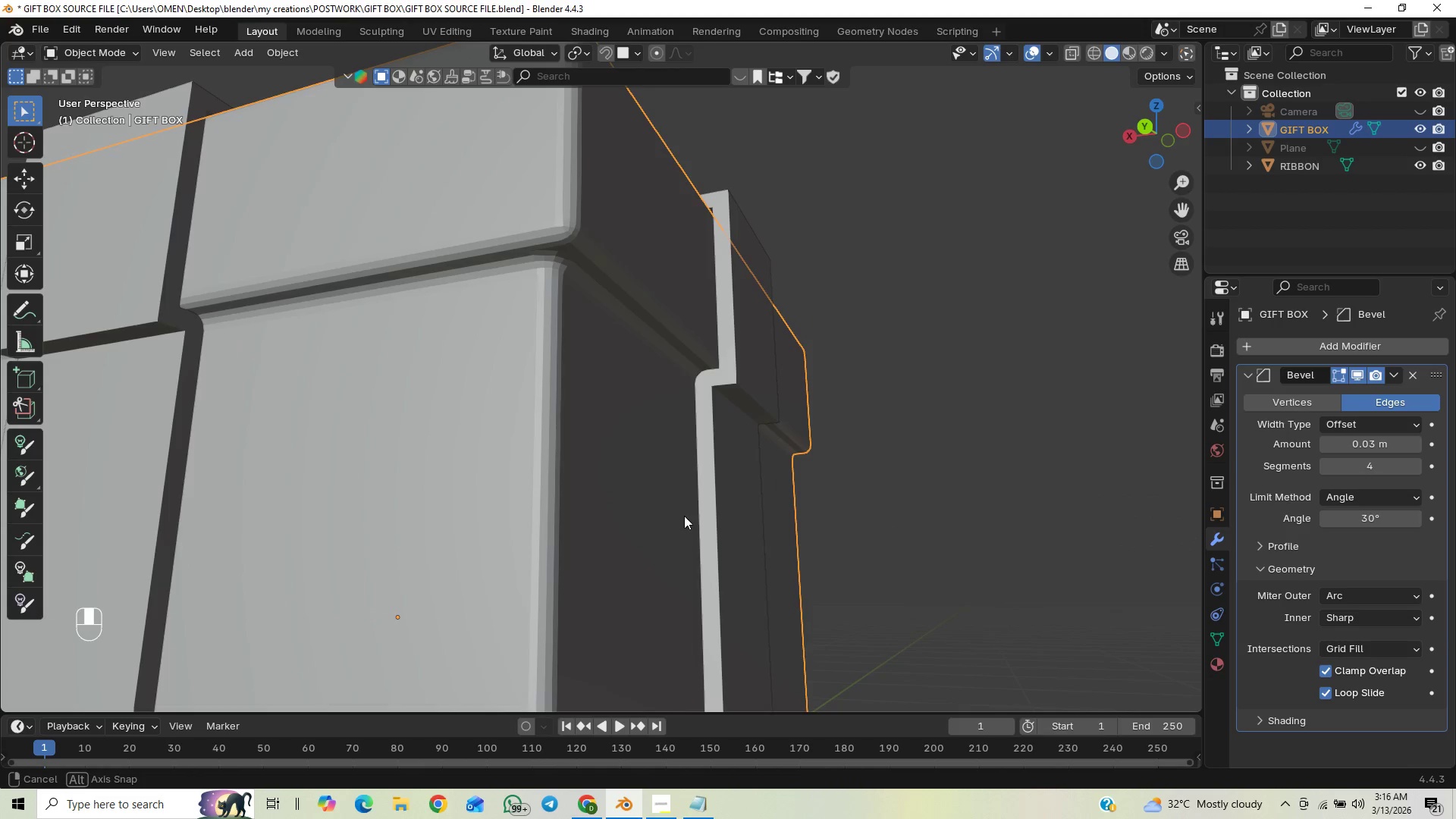 
left_click([1338, 599])
 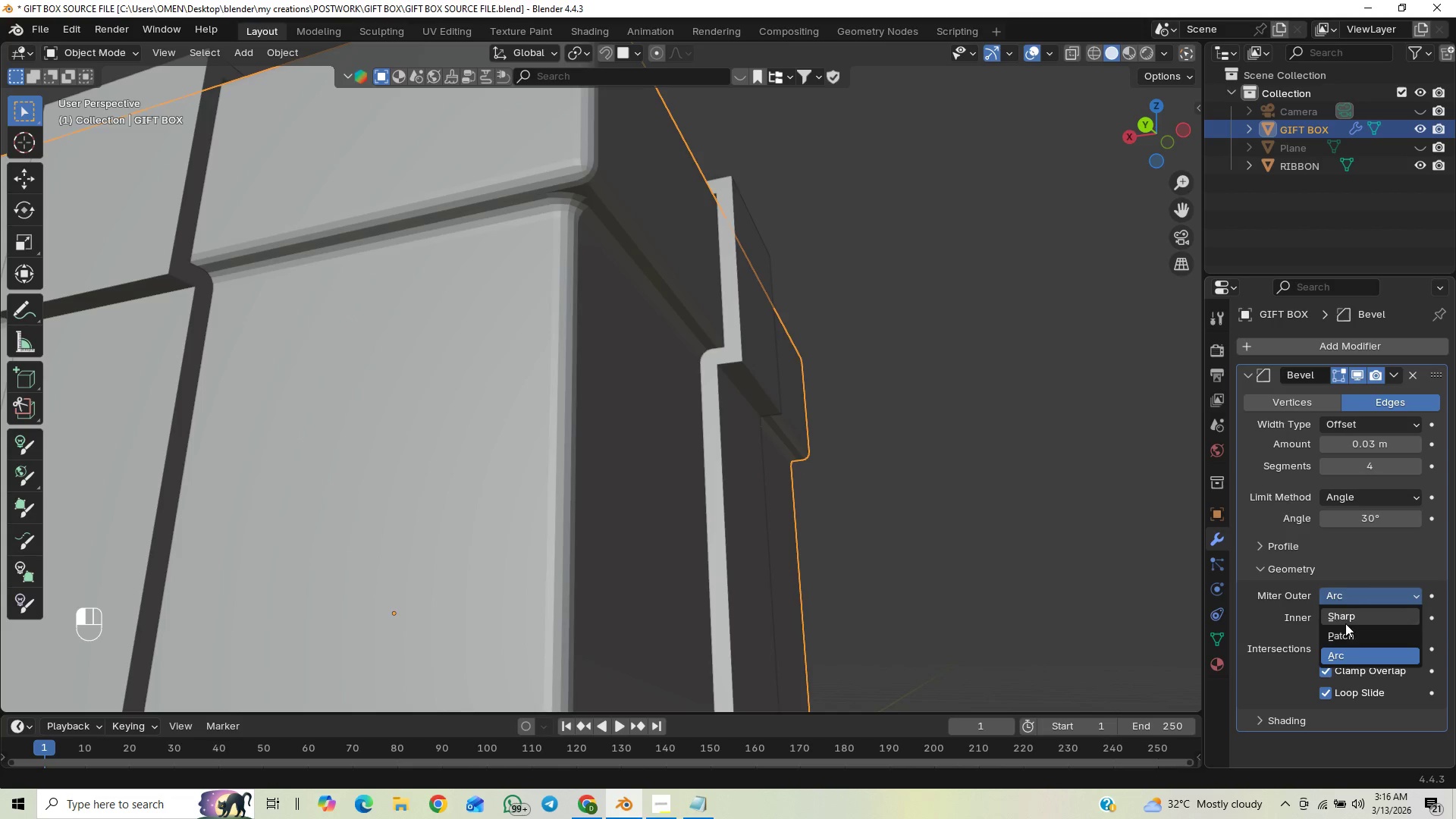 
left_click([1342, 615])
 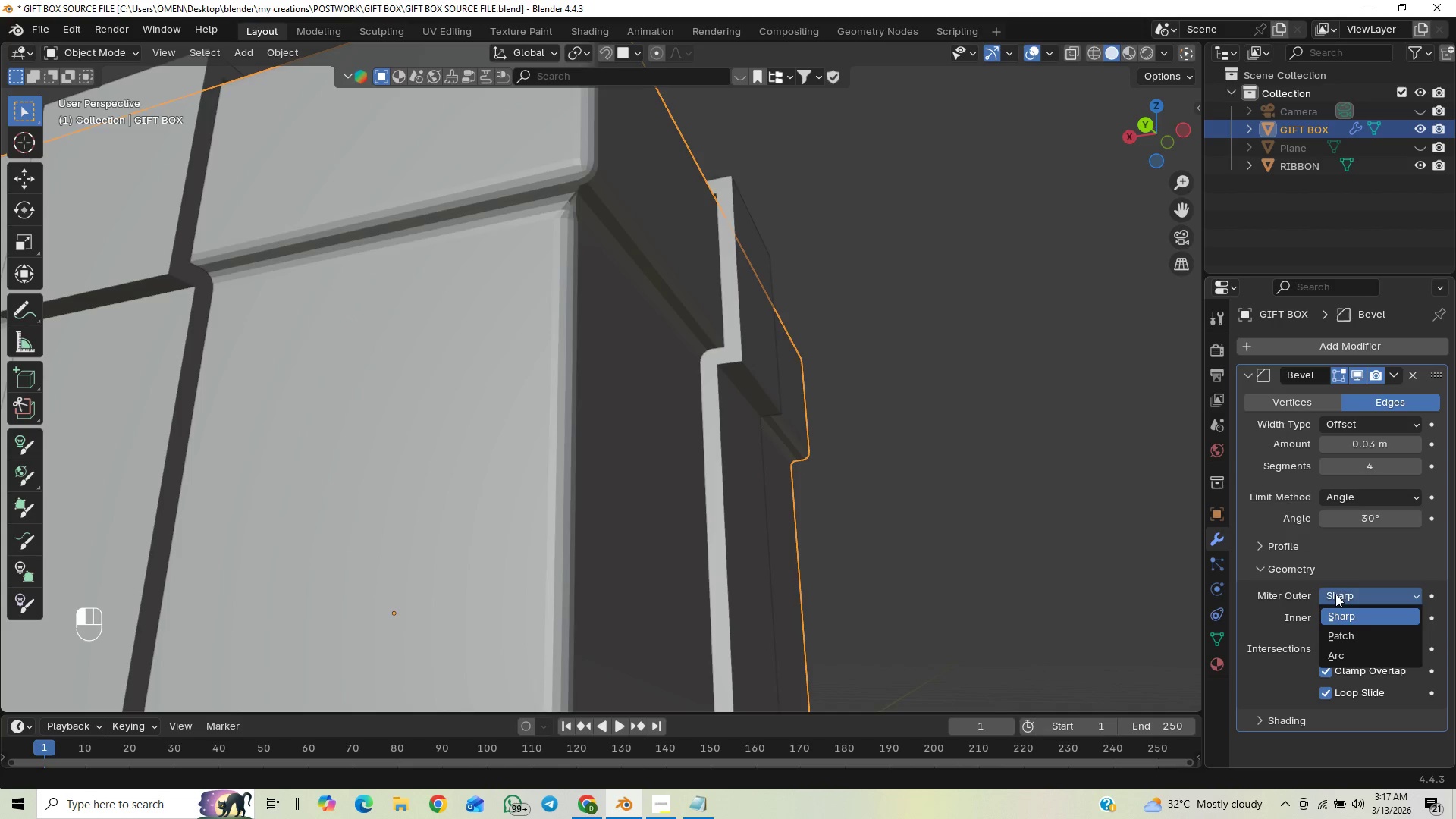 
left_click([1335, 649])
 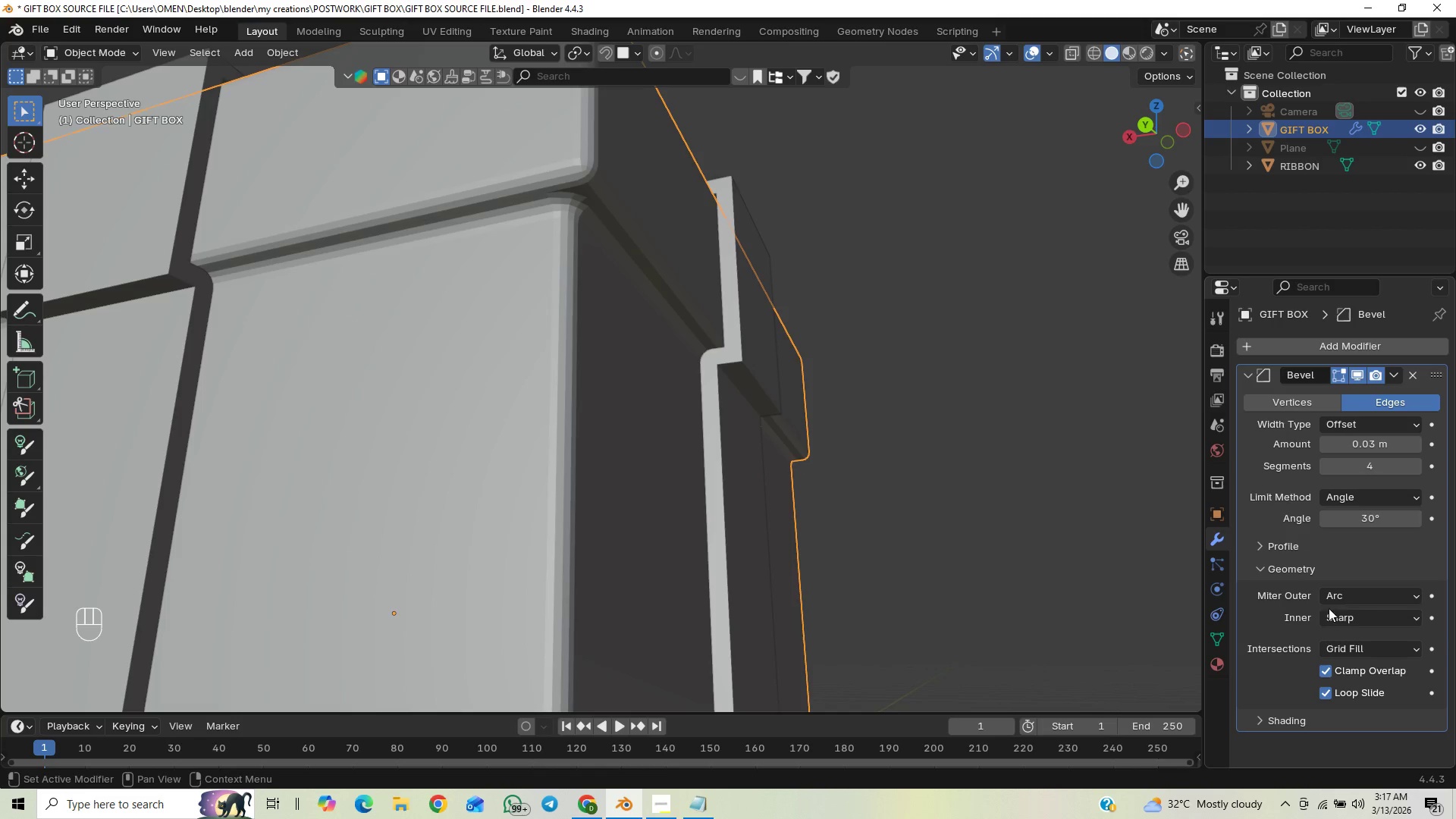 
left_click([1346, 617])
 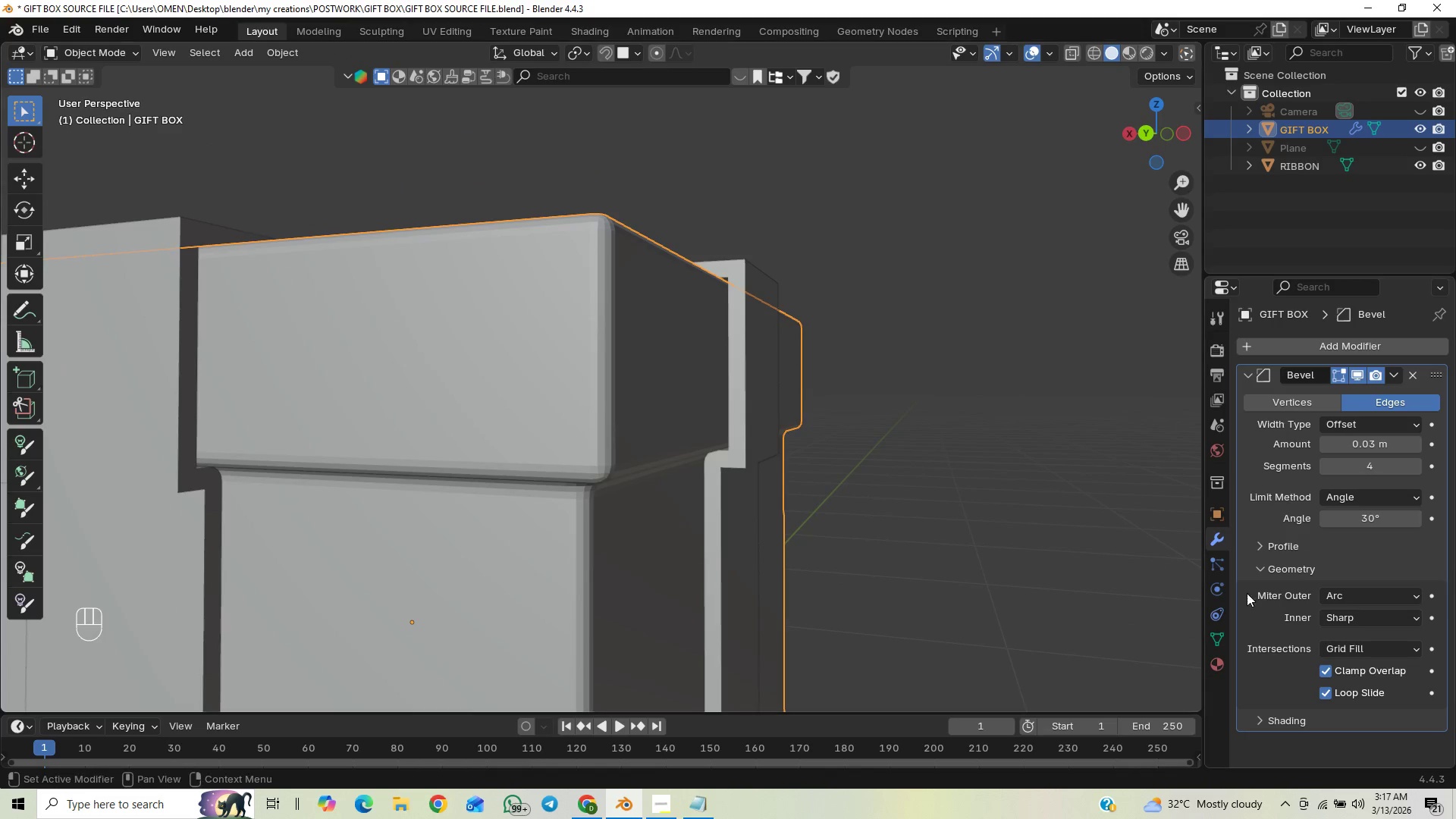 
left_click([1321, 612])
 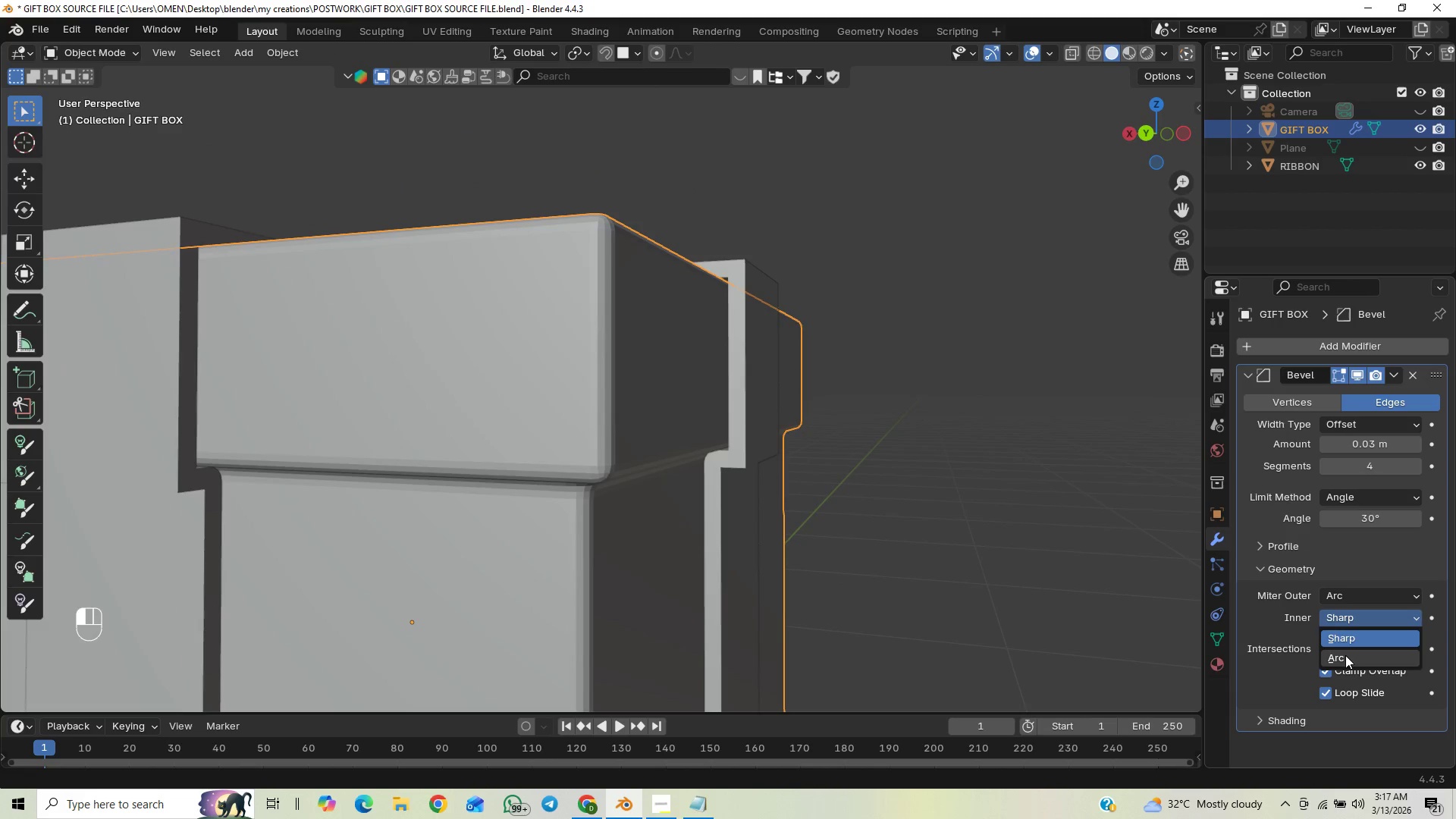 
left_click([1345, 656])
 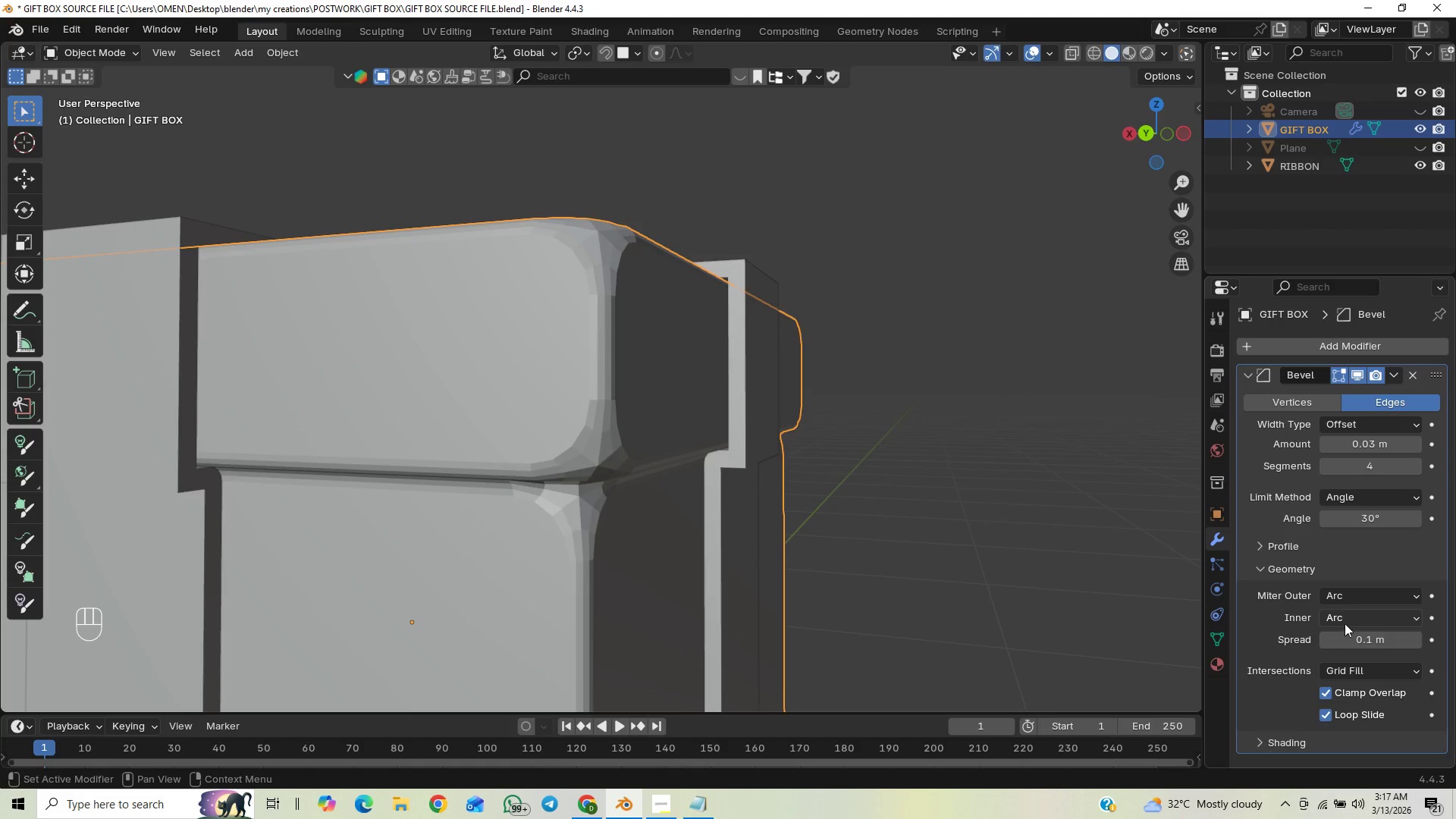 
left_click([1345, 618])
 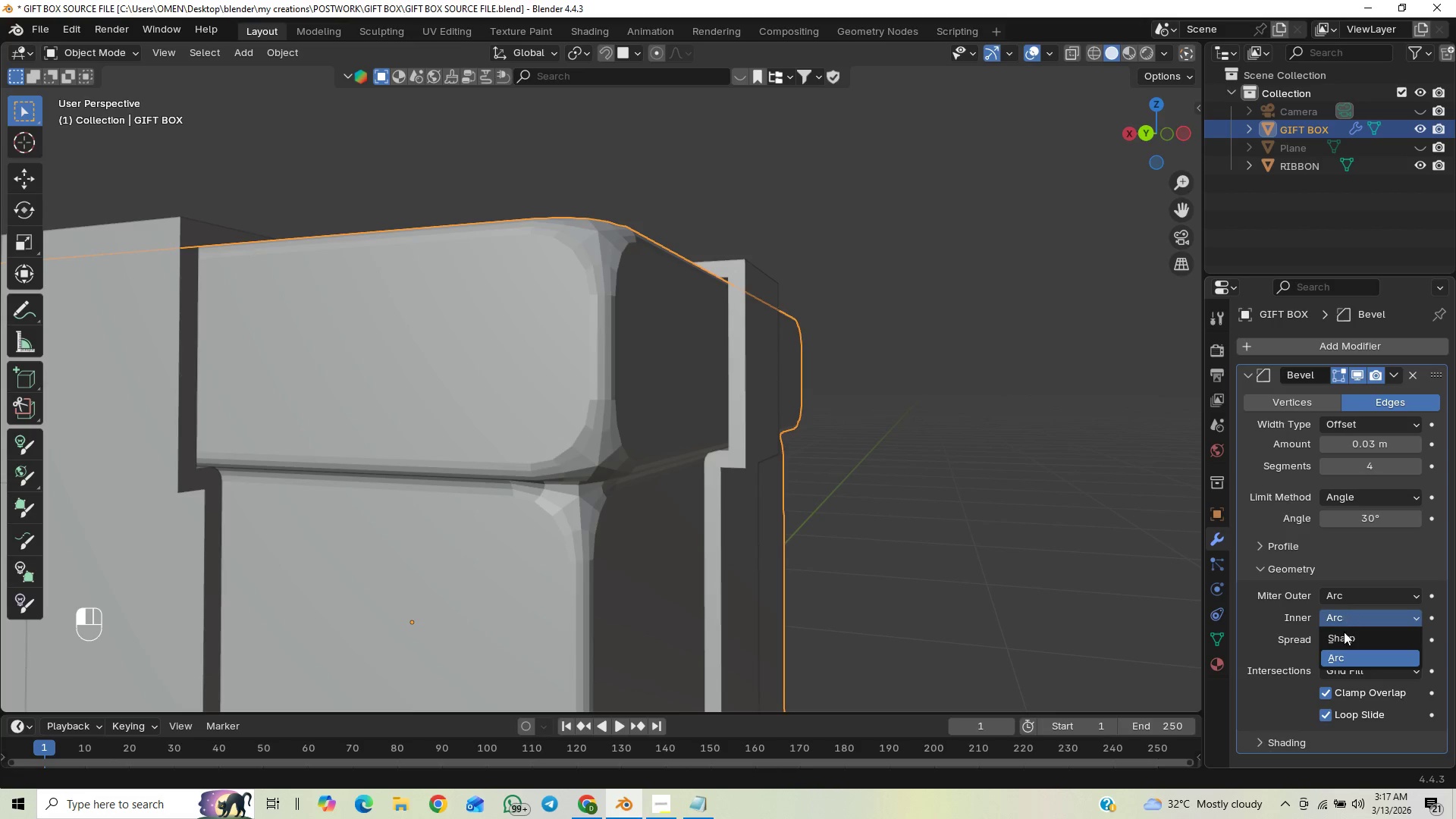 
left_click([1344, 641])
 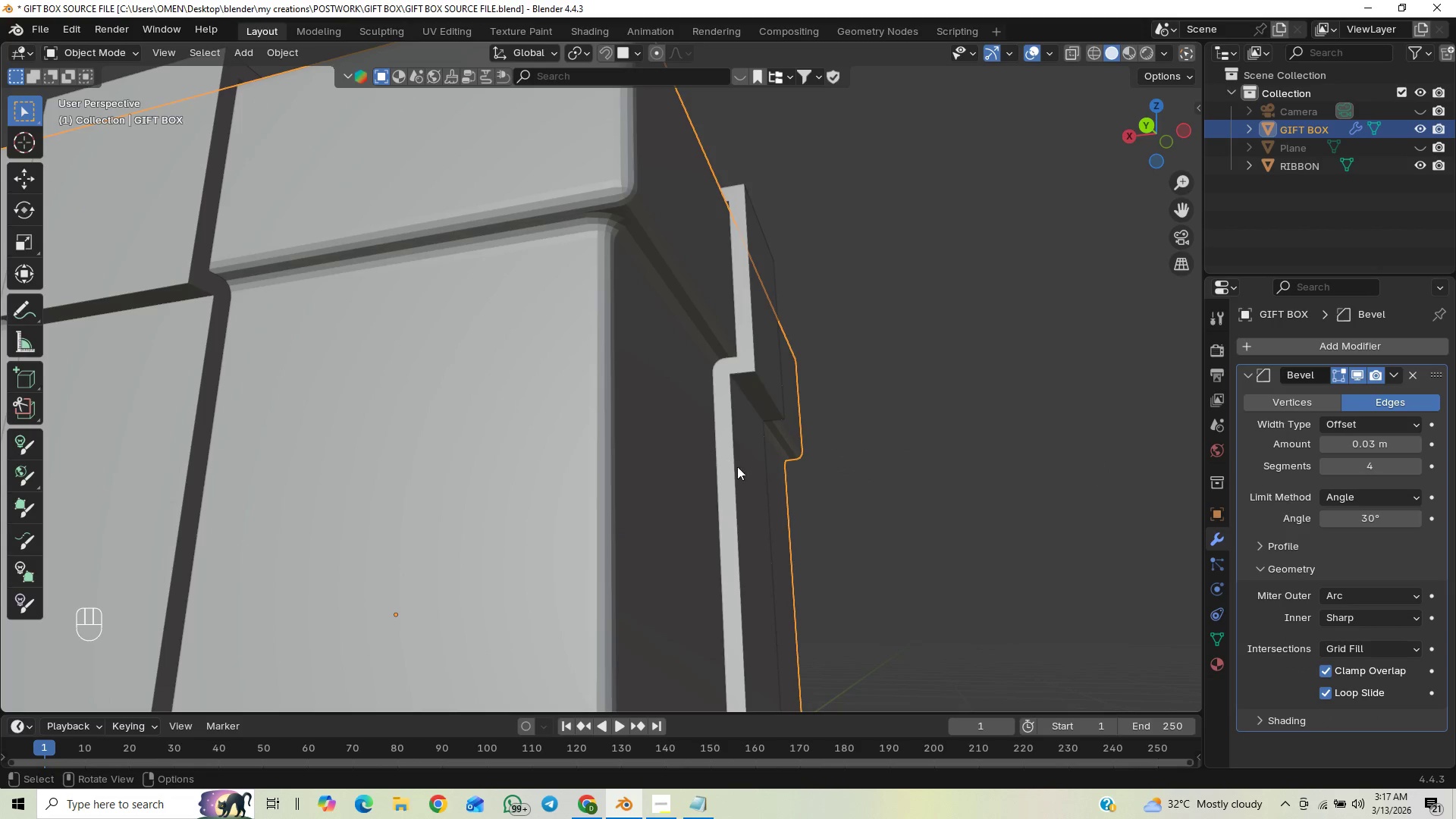 
scroll: coordinate [729, 408], scroll_direction: down, amount: 2.0
 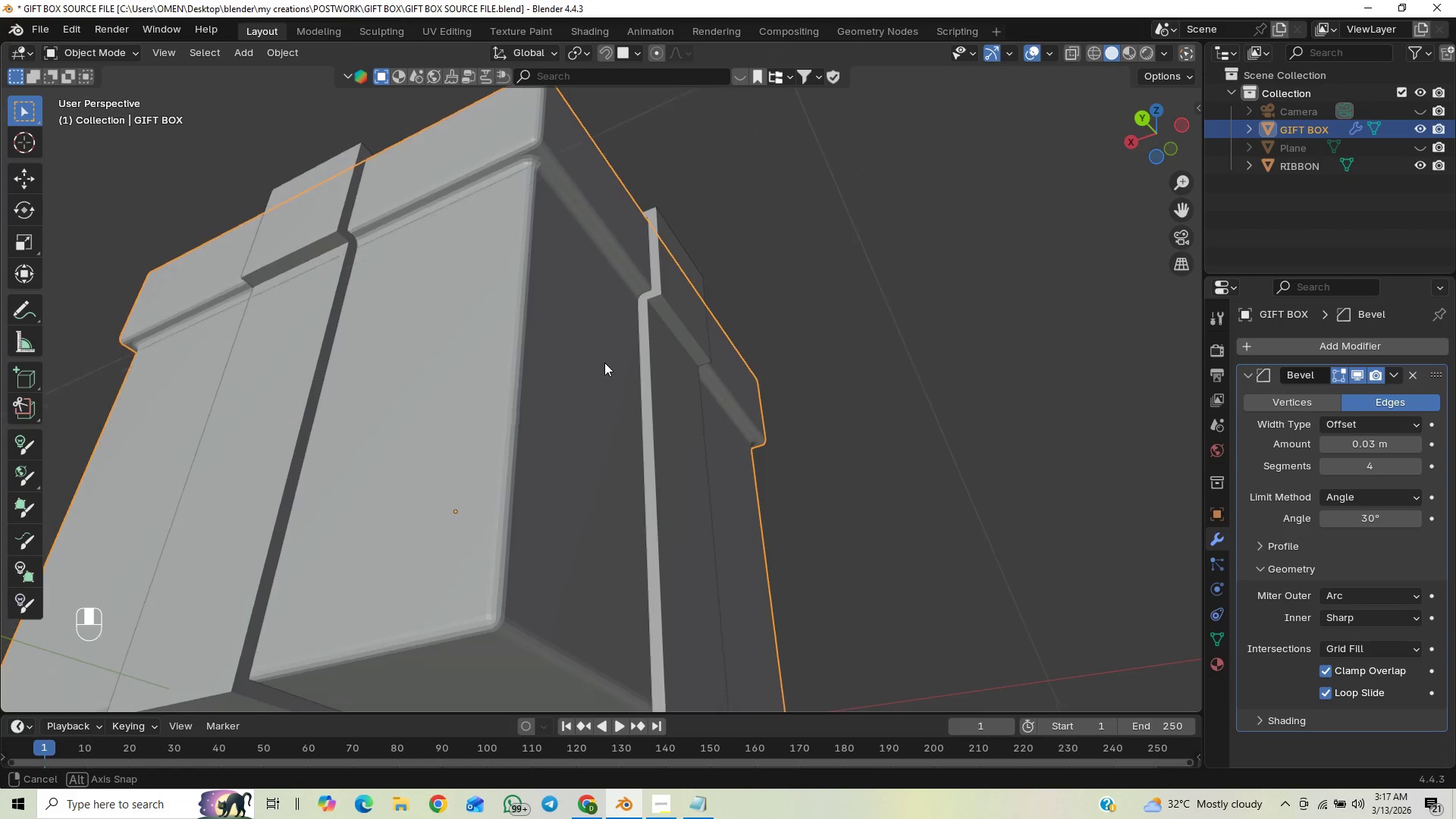 
wait(6.98)
 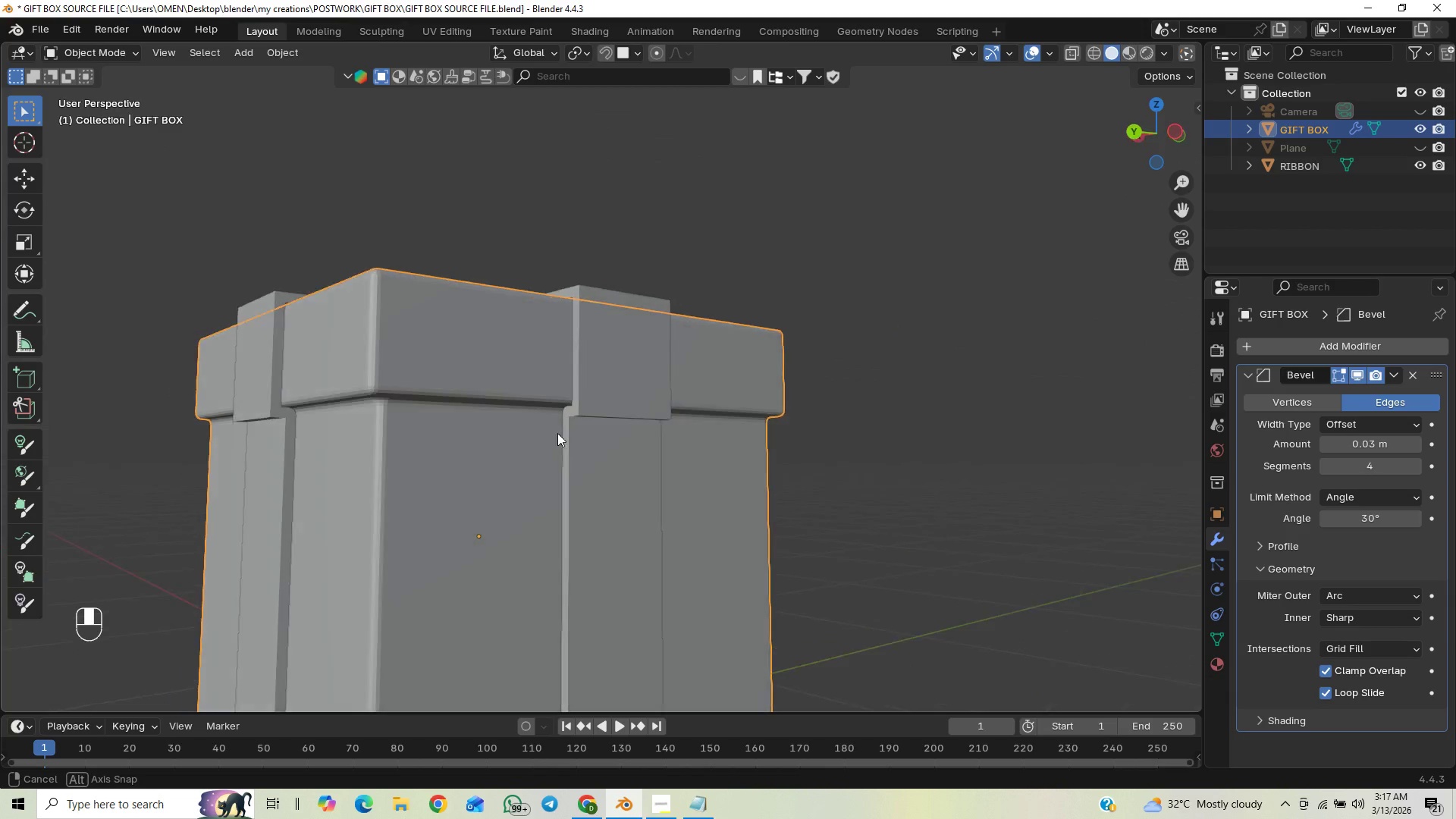 
left_click([1345, 649])
 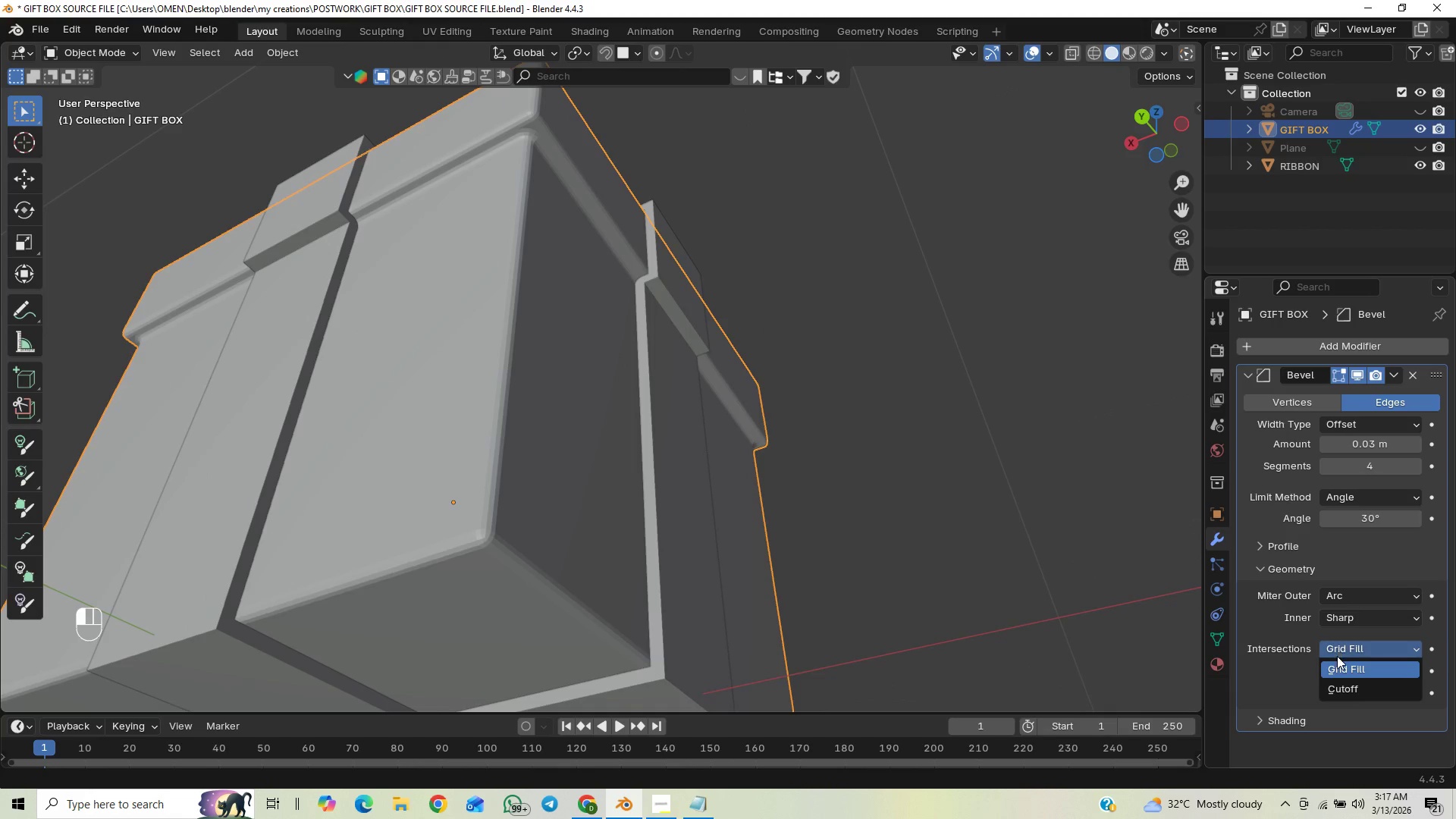 
left_click([1345, 687])
 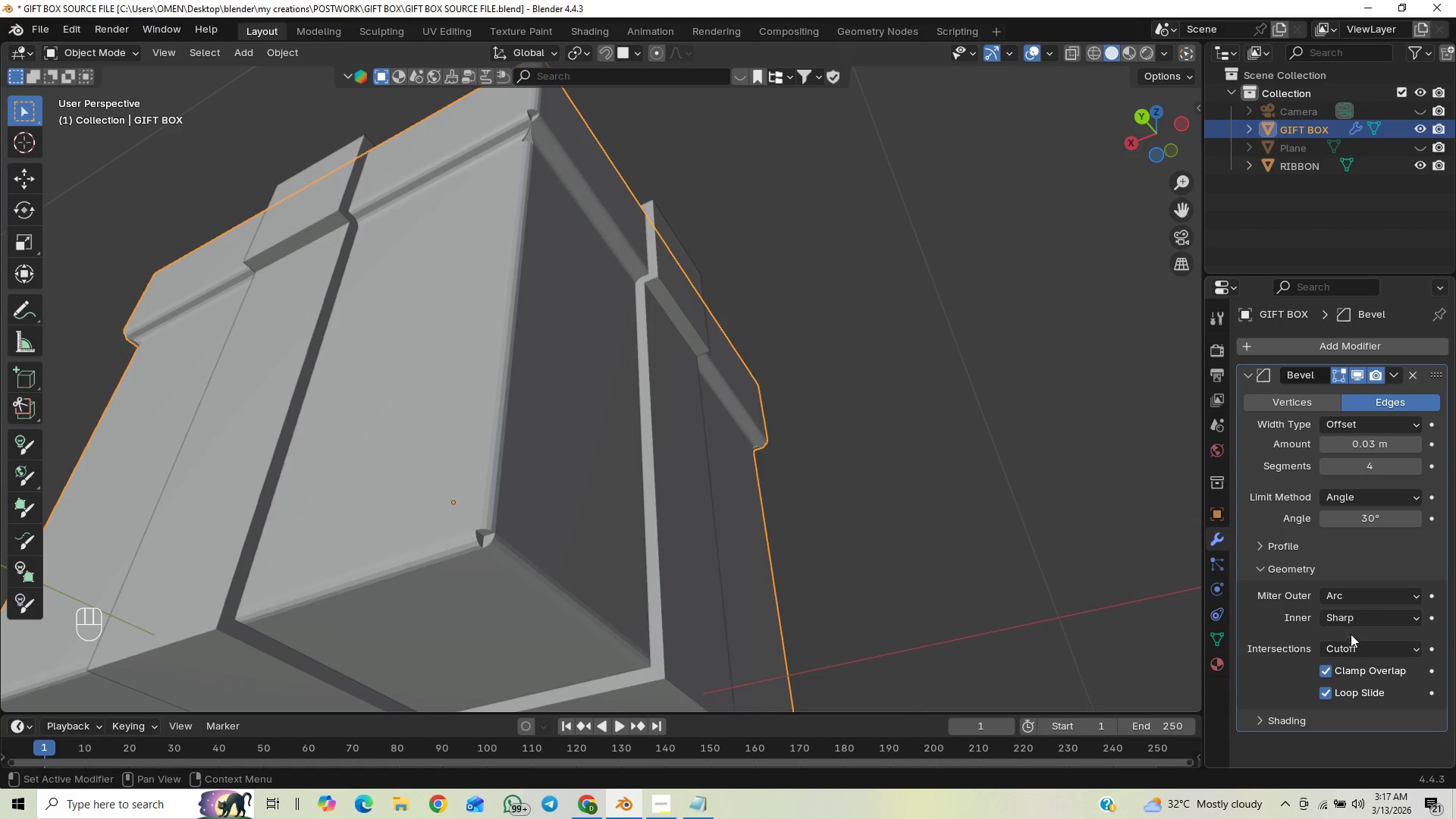 
left_click([1363, 648])
 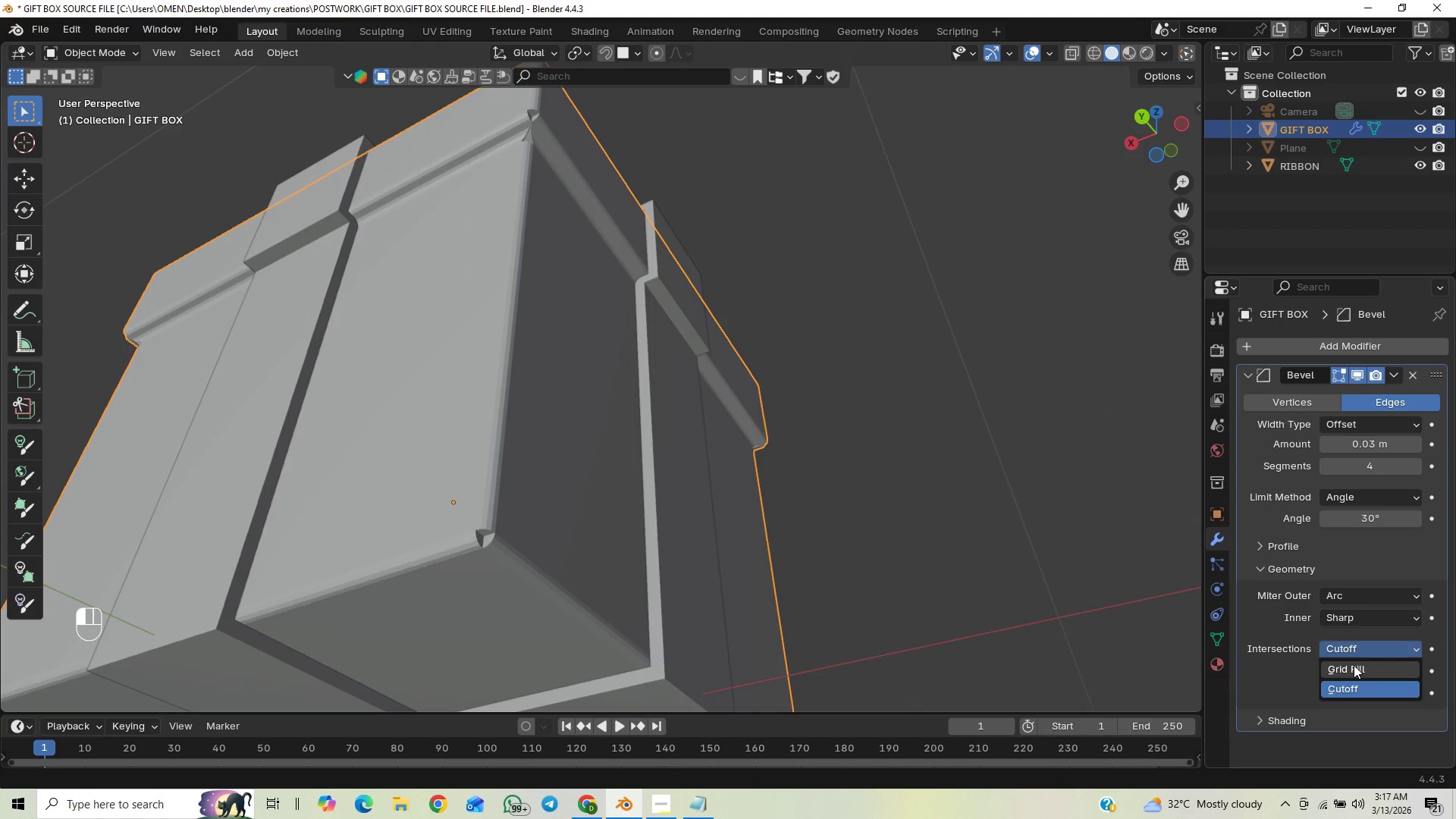 
left_click([1354, 665])
 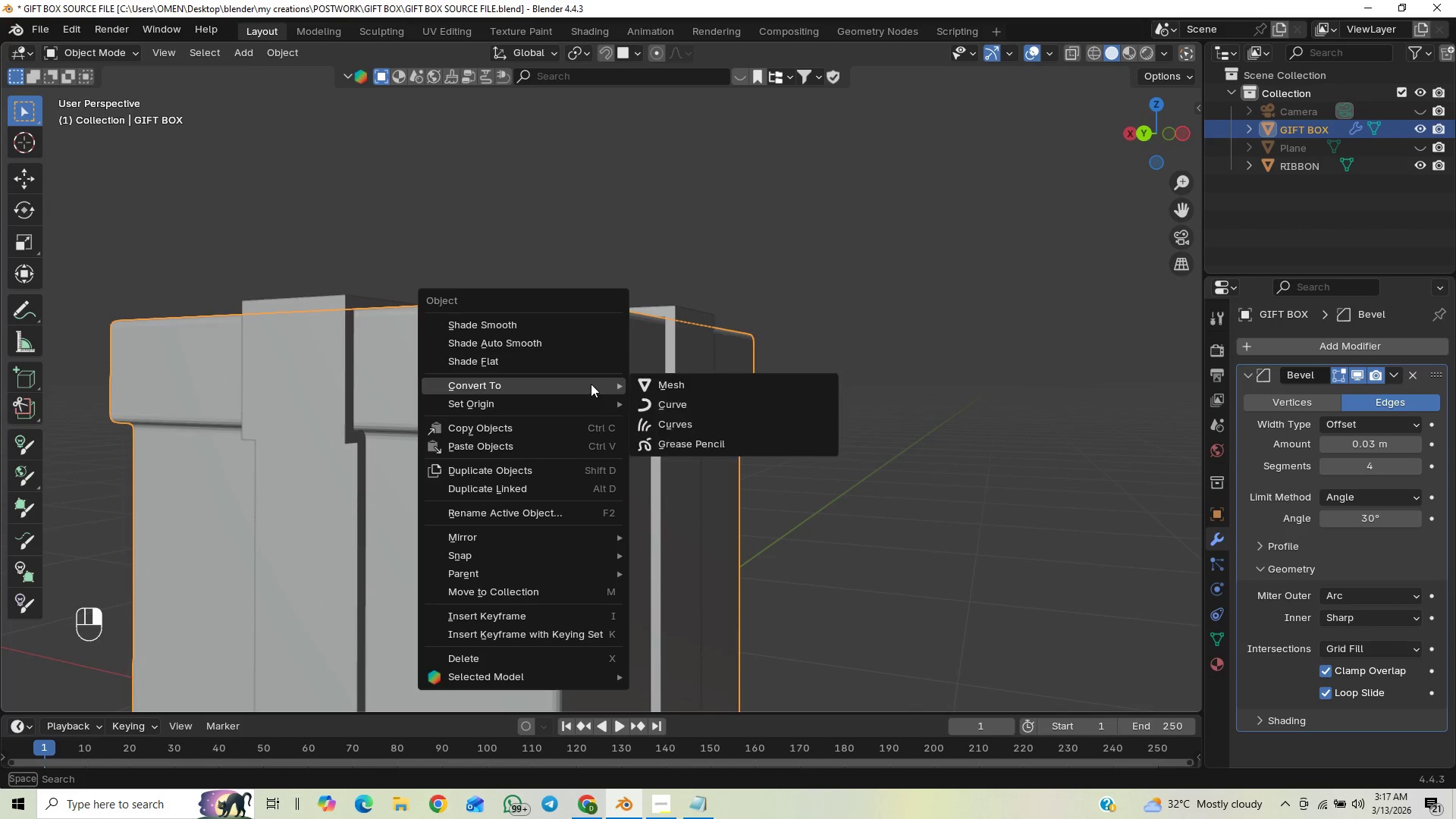 
left_click([569, 349])
 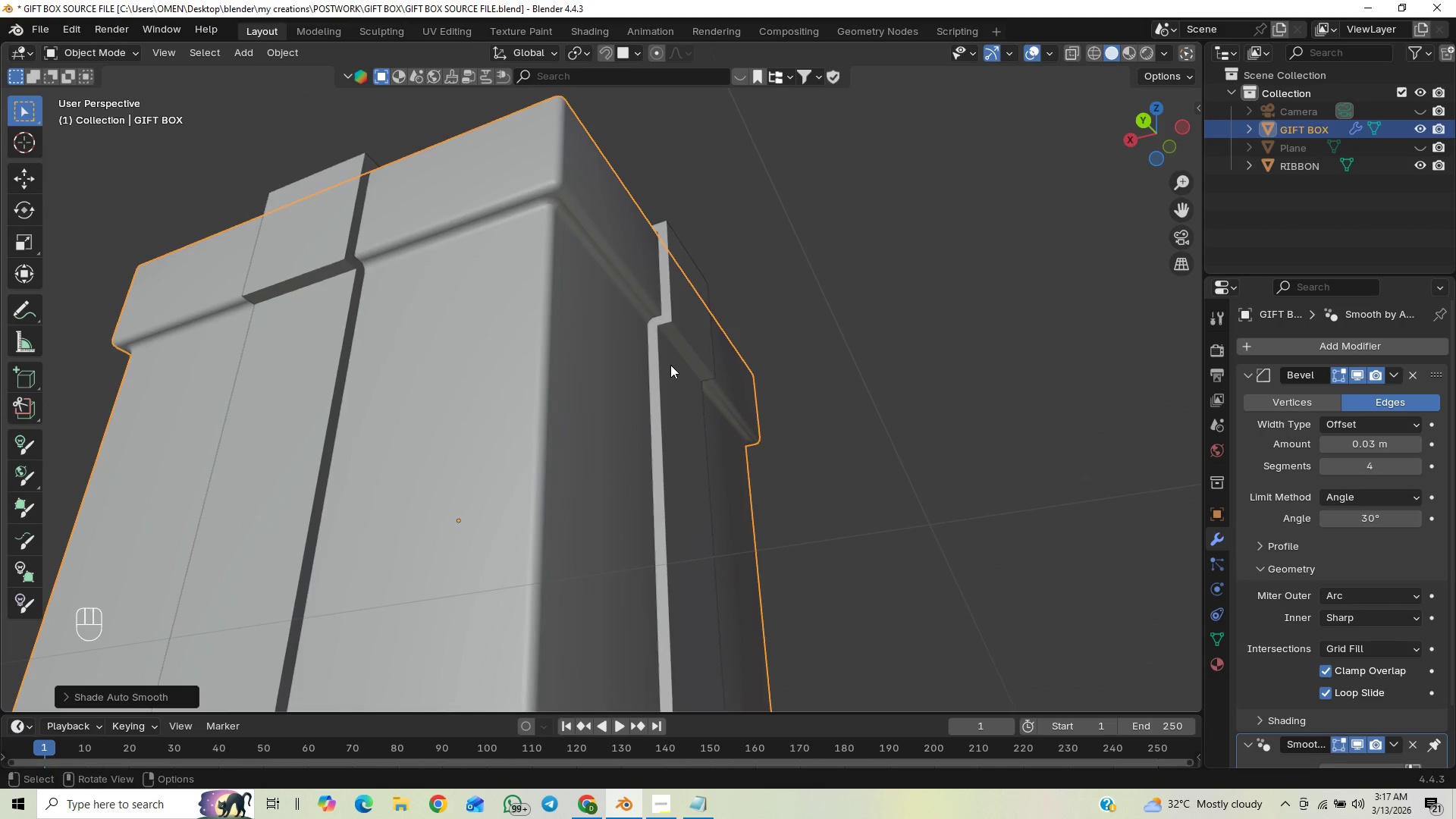 
scroll: coordinate [681, 158], scroll_direction: up, amount: 1.0
 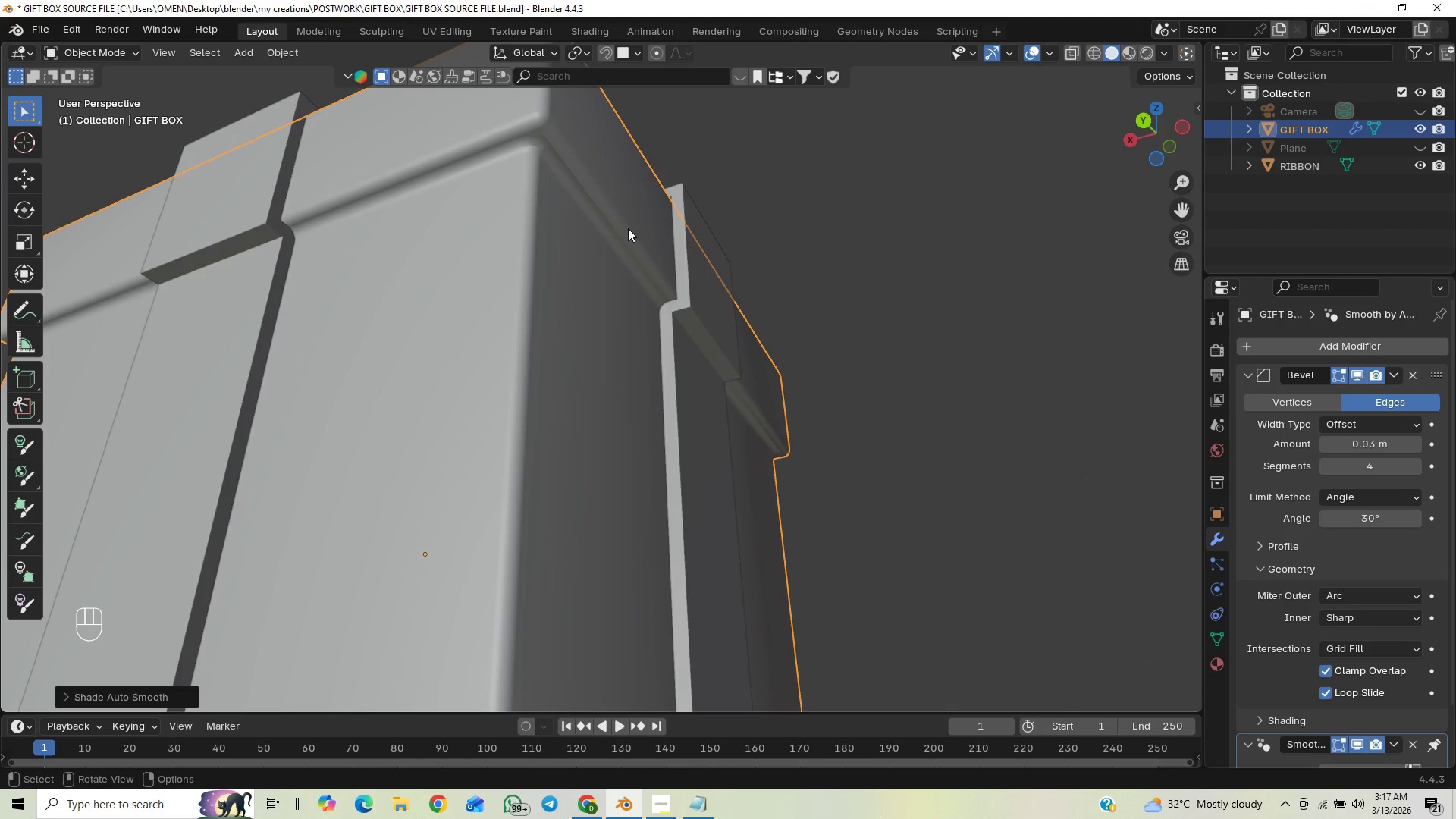 
scroll: coordinate [629, 236], scroll_direction: down, amount: 2.0
 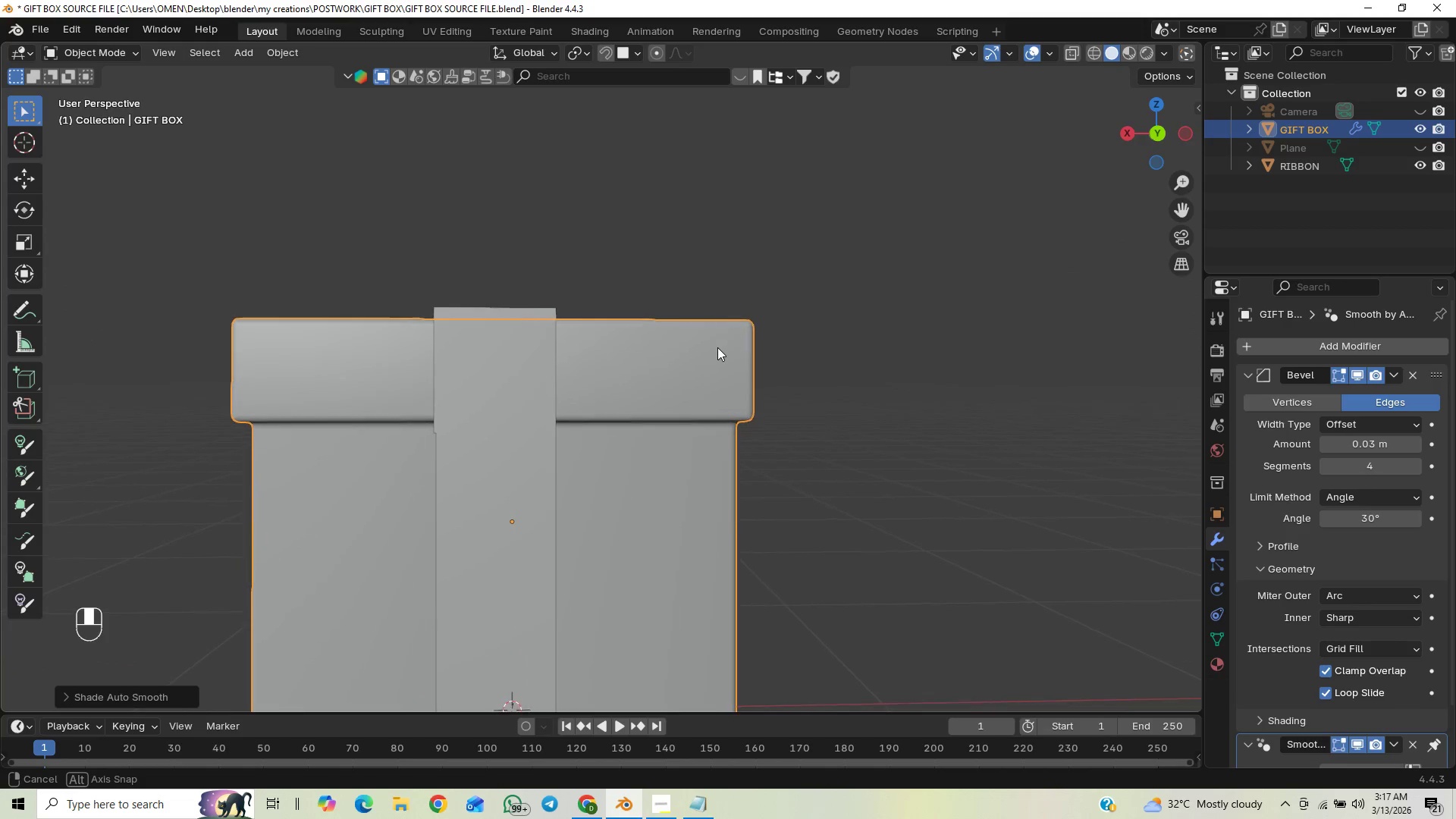 
scroll: coordinate [629, 397], scroll_direction: up, amount: 2.0
 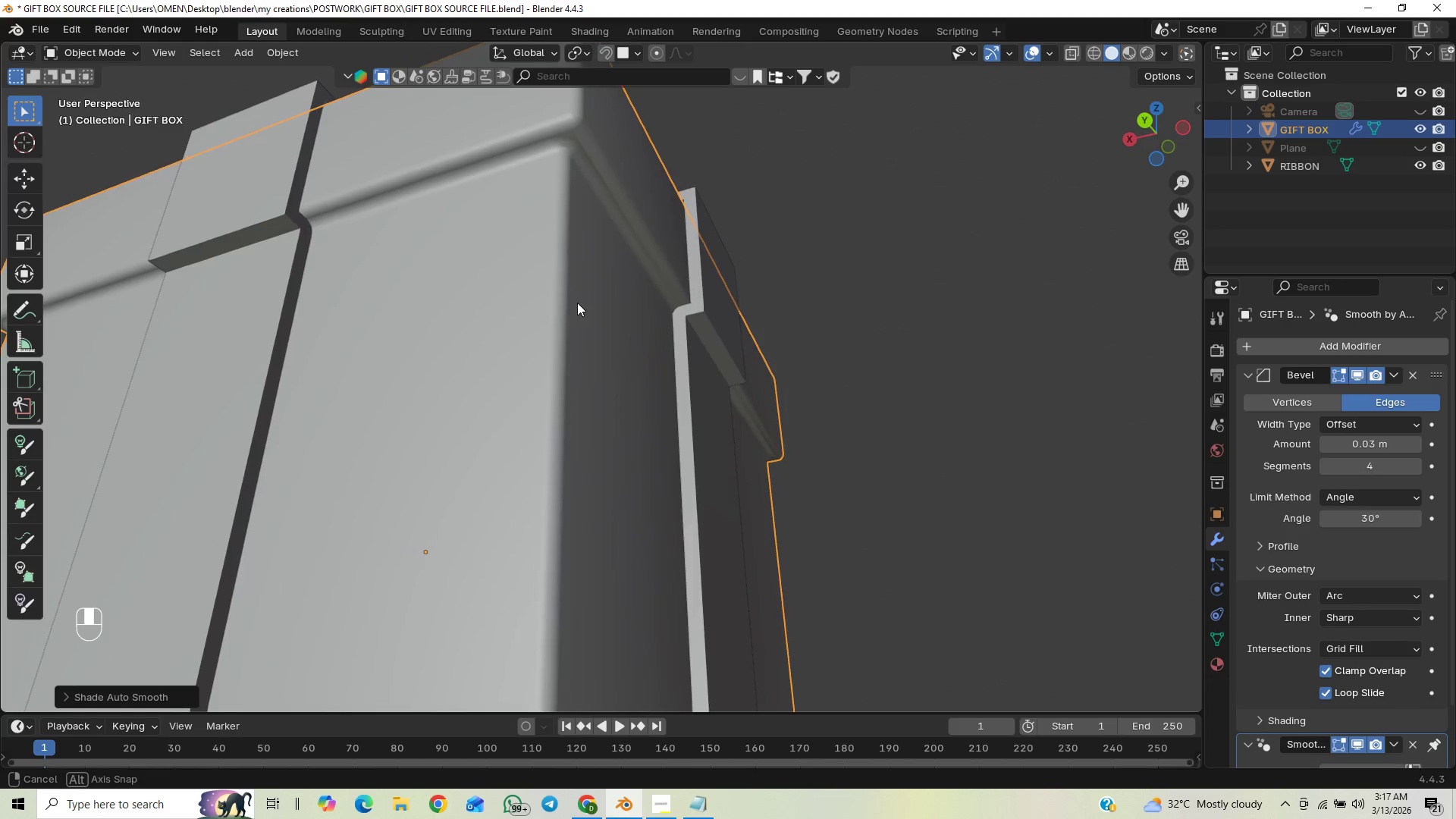 
left_click([1382, 598])
 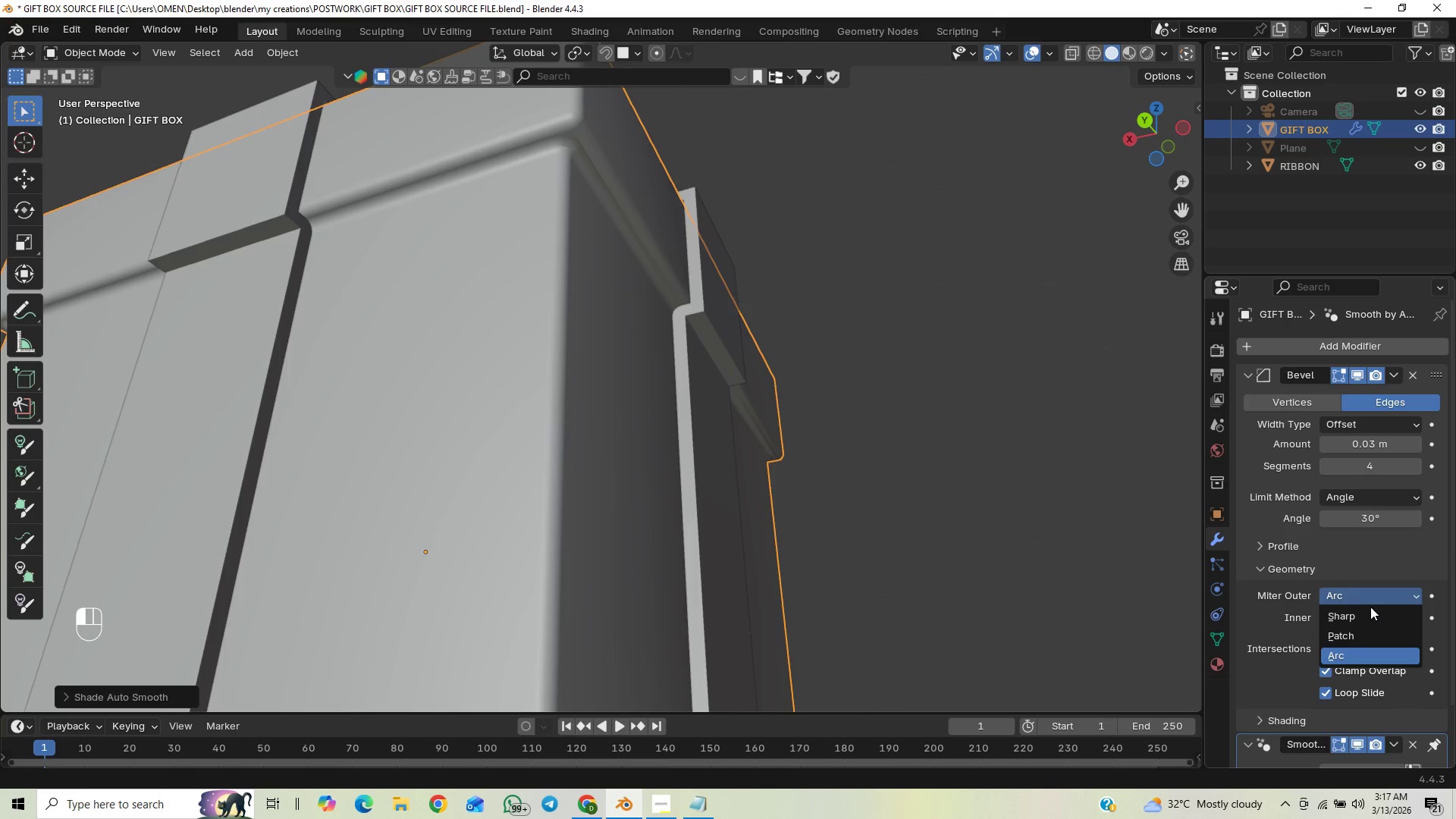 
left_click([1367, 611])
 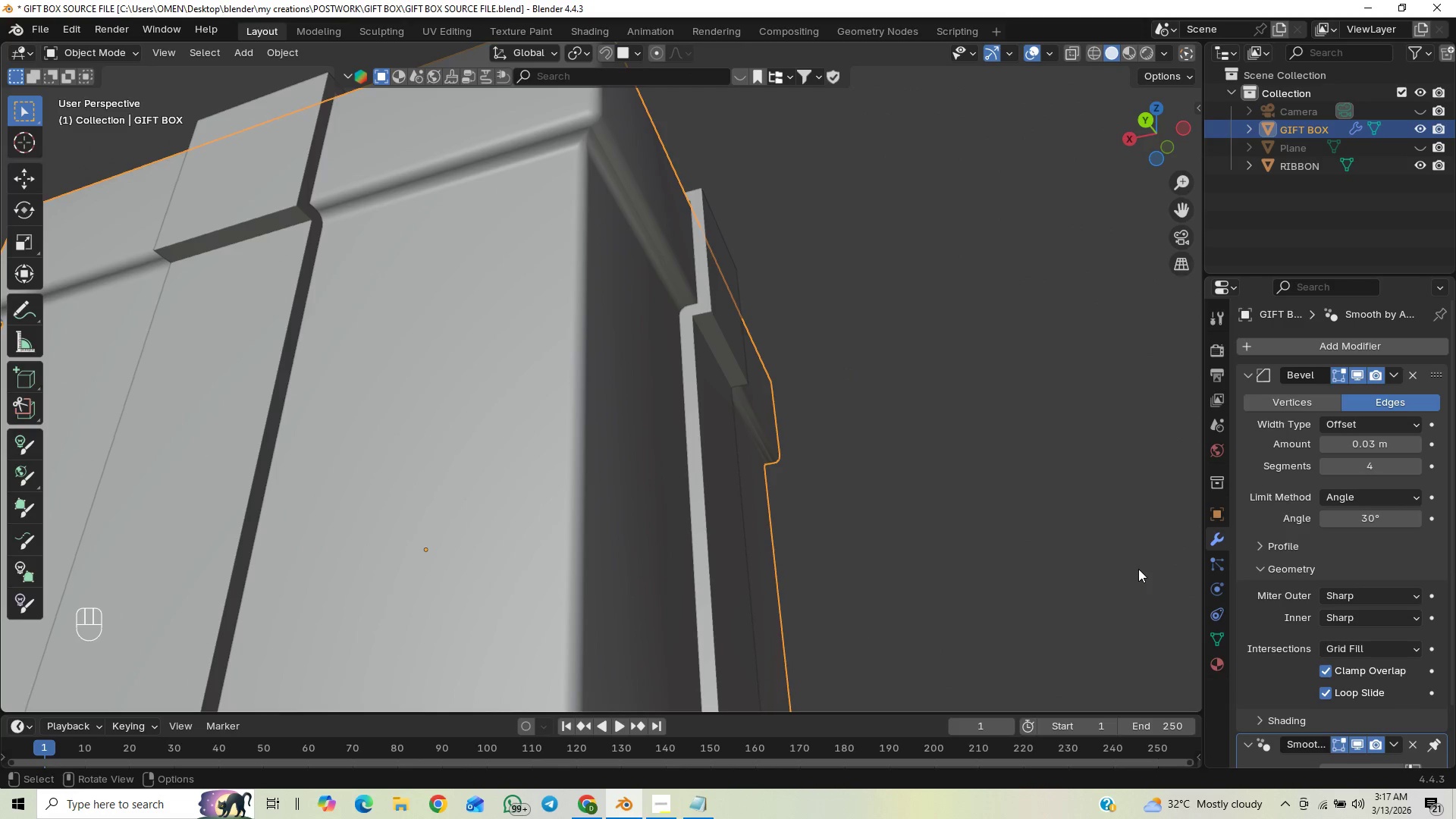 
wait(5.81)
 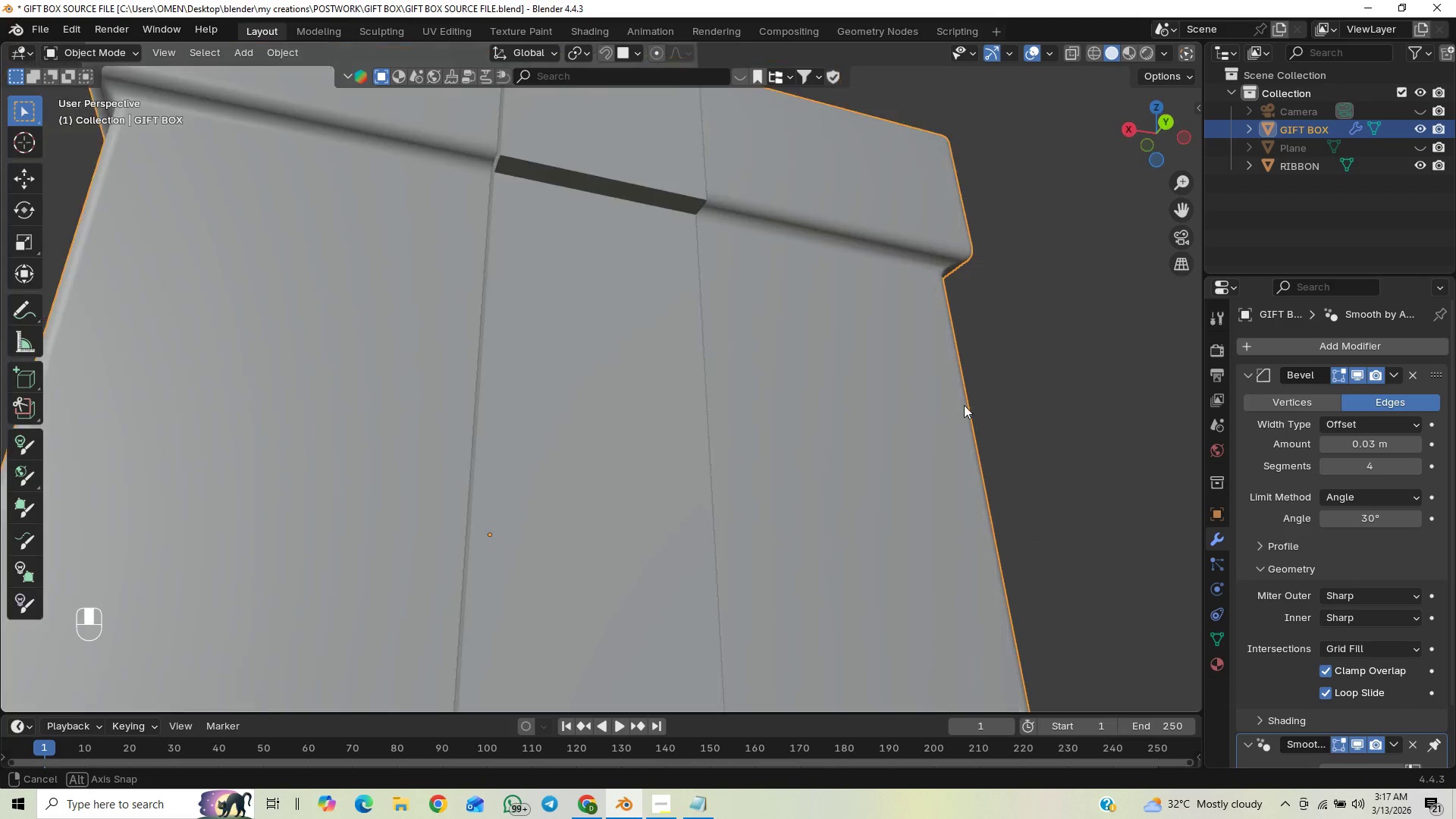 
key(Control+Z)
 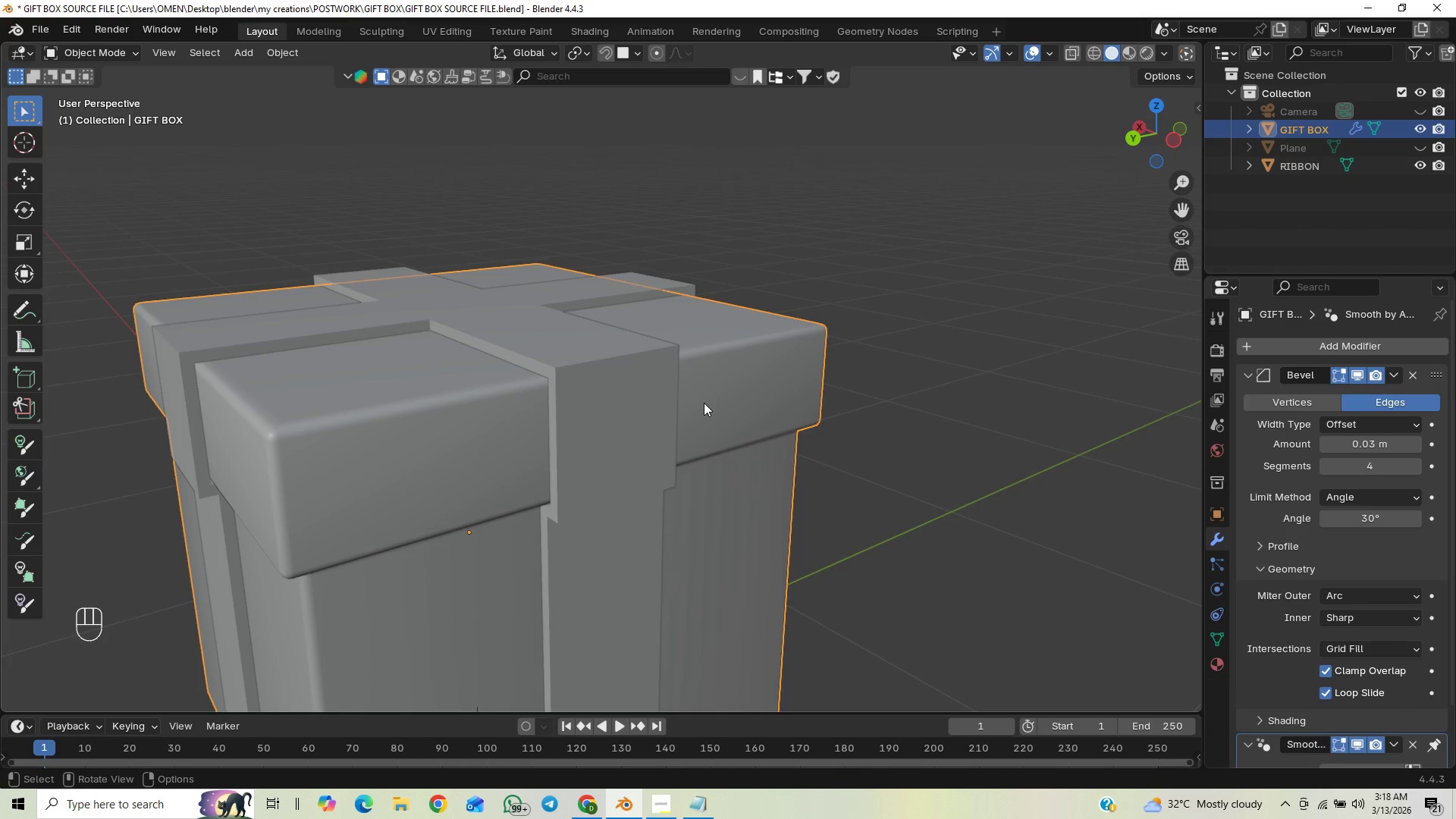 
wait(18.86)
 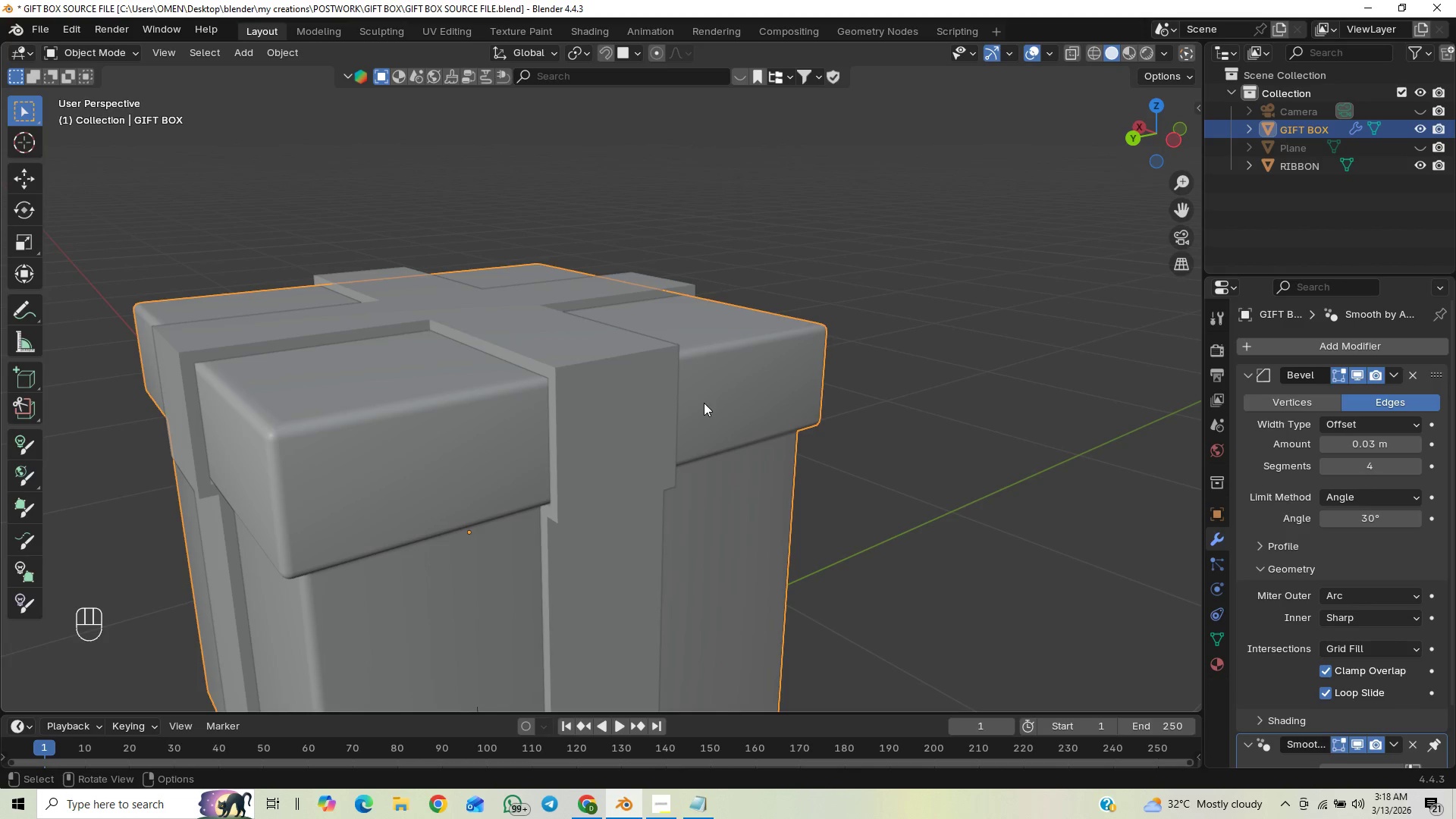 
key(Tab)
 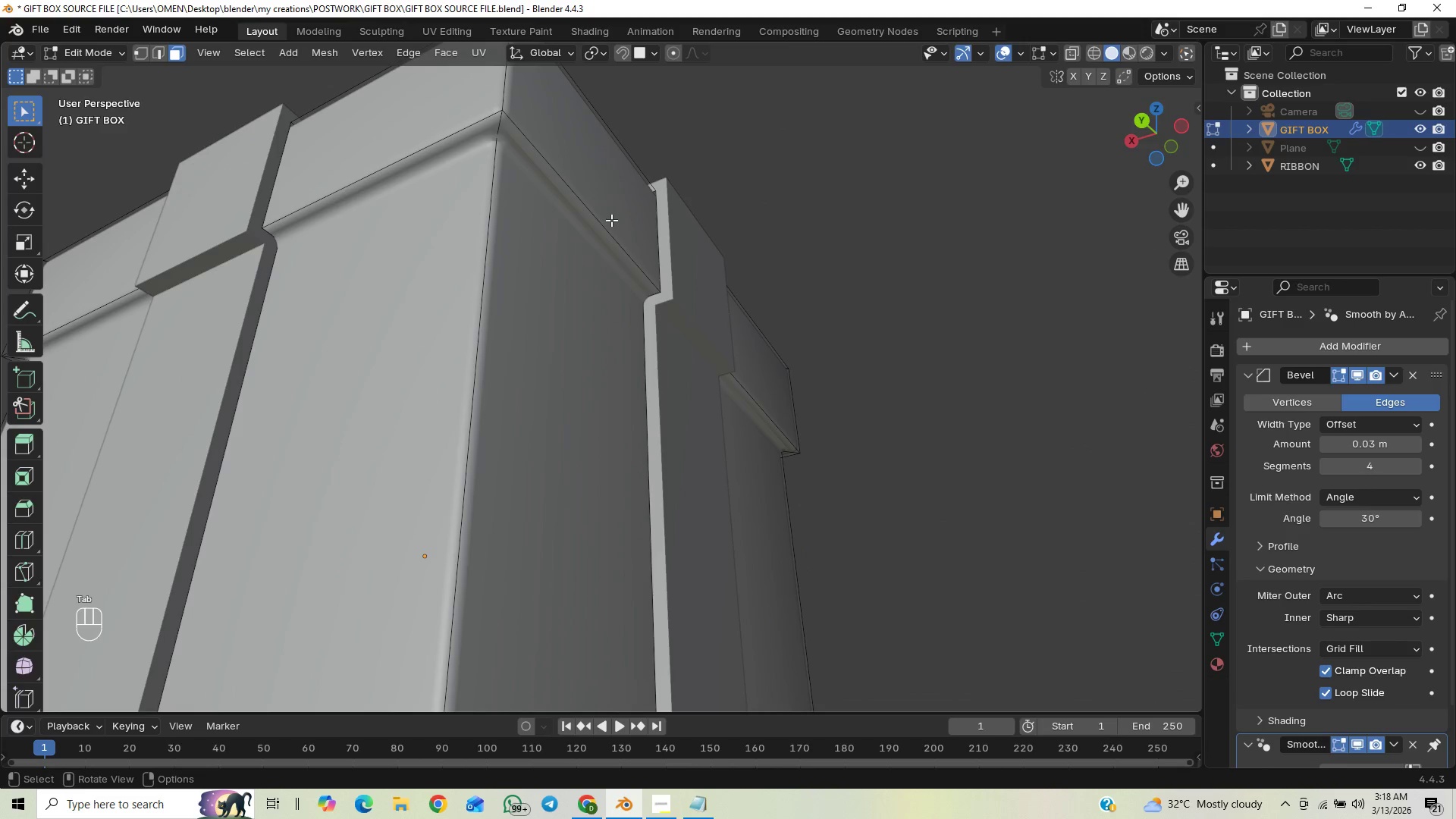 
scroll: coordinate [589, 228], scroll_direction: down, amount: 1.0
 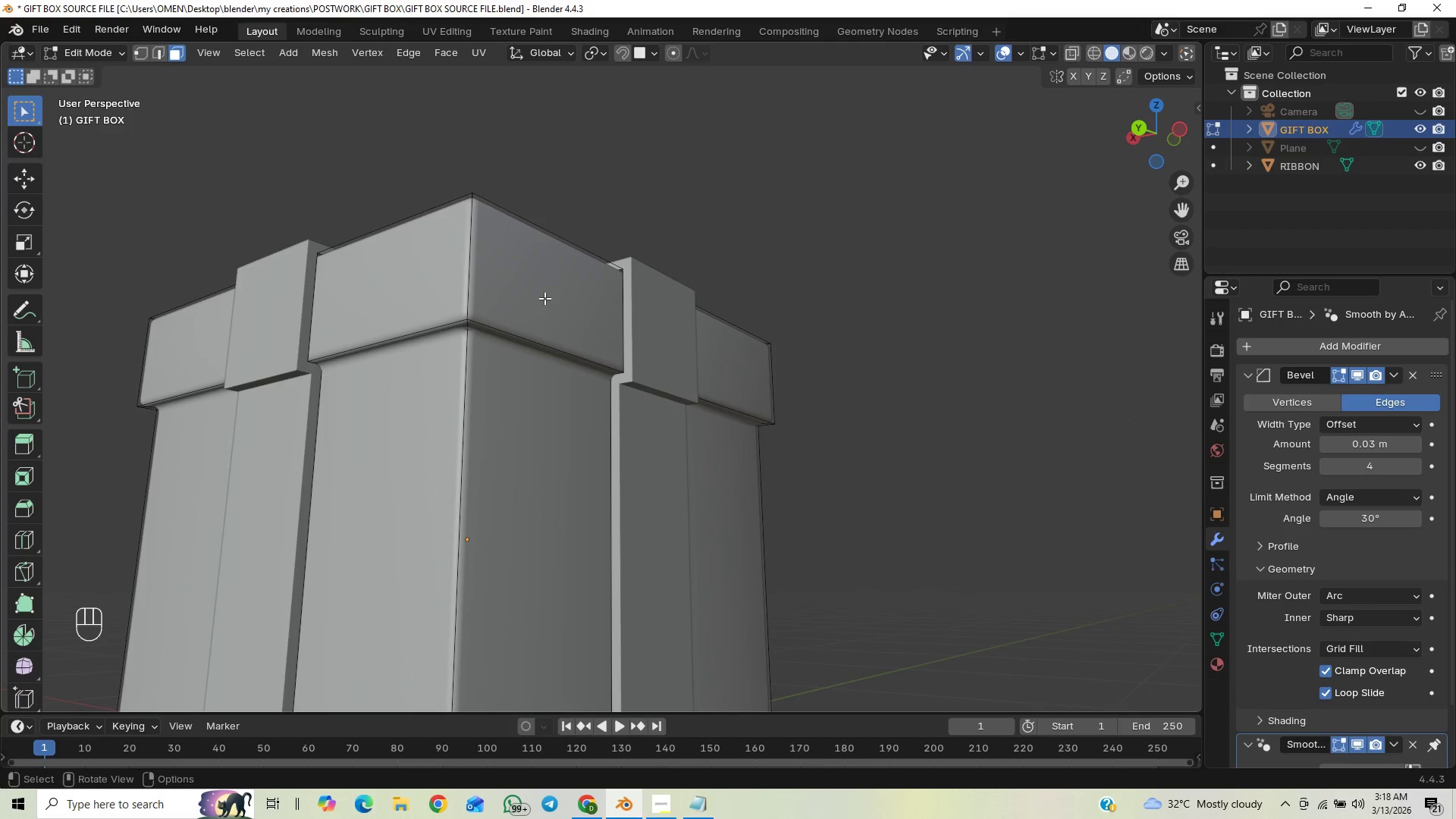 
key(3)
 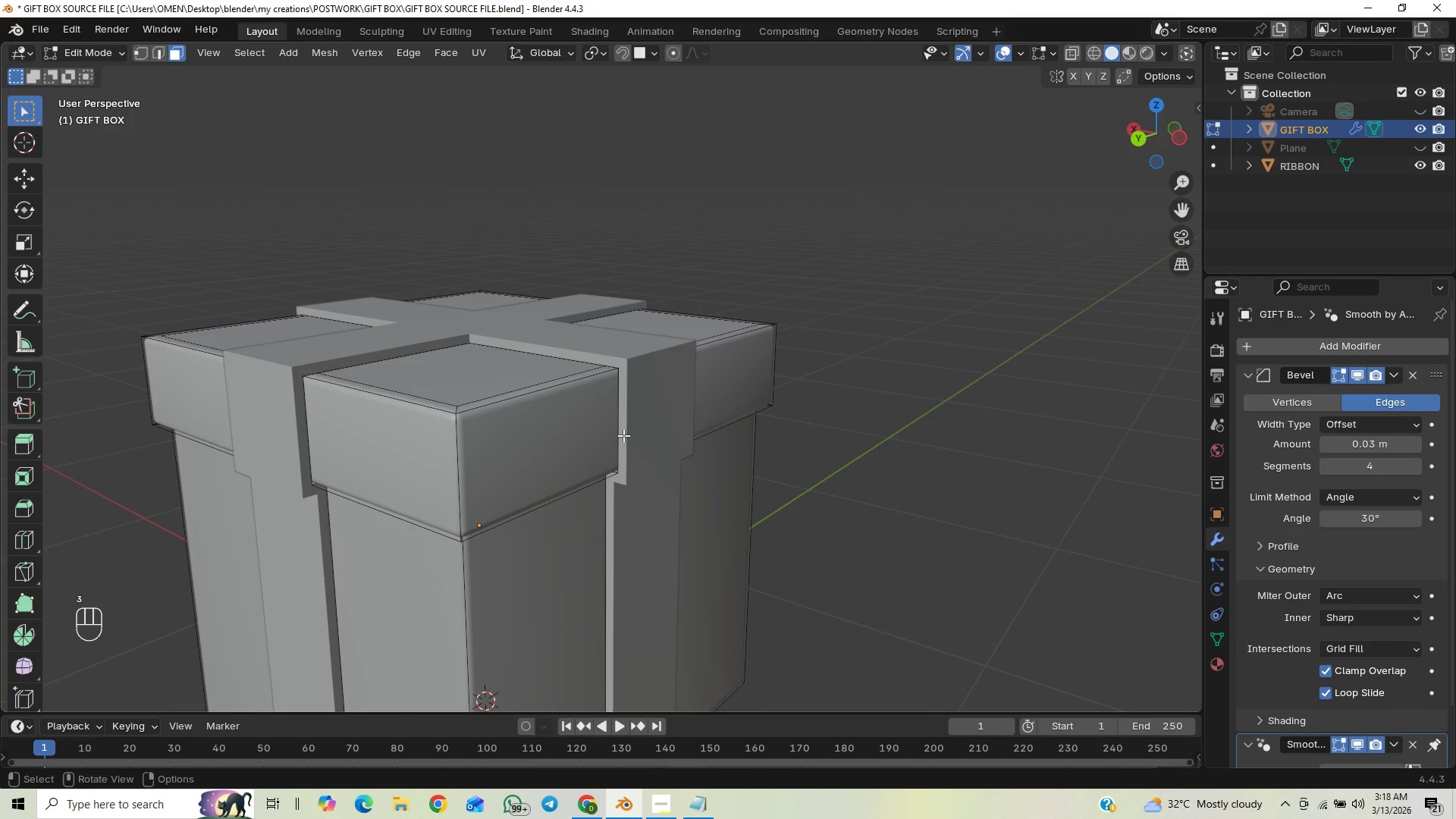 
key(Slash)
 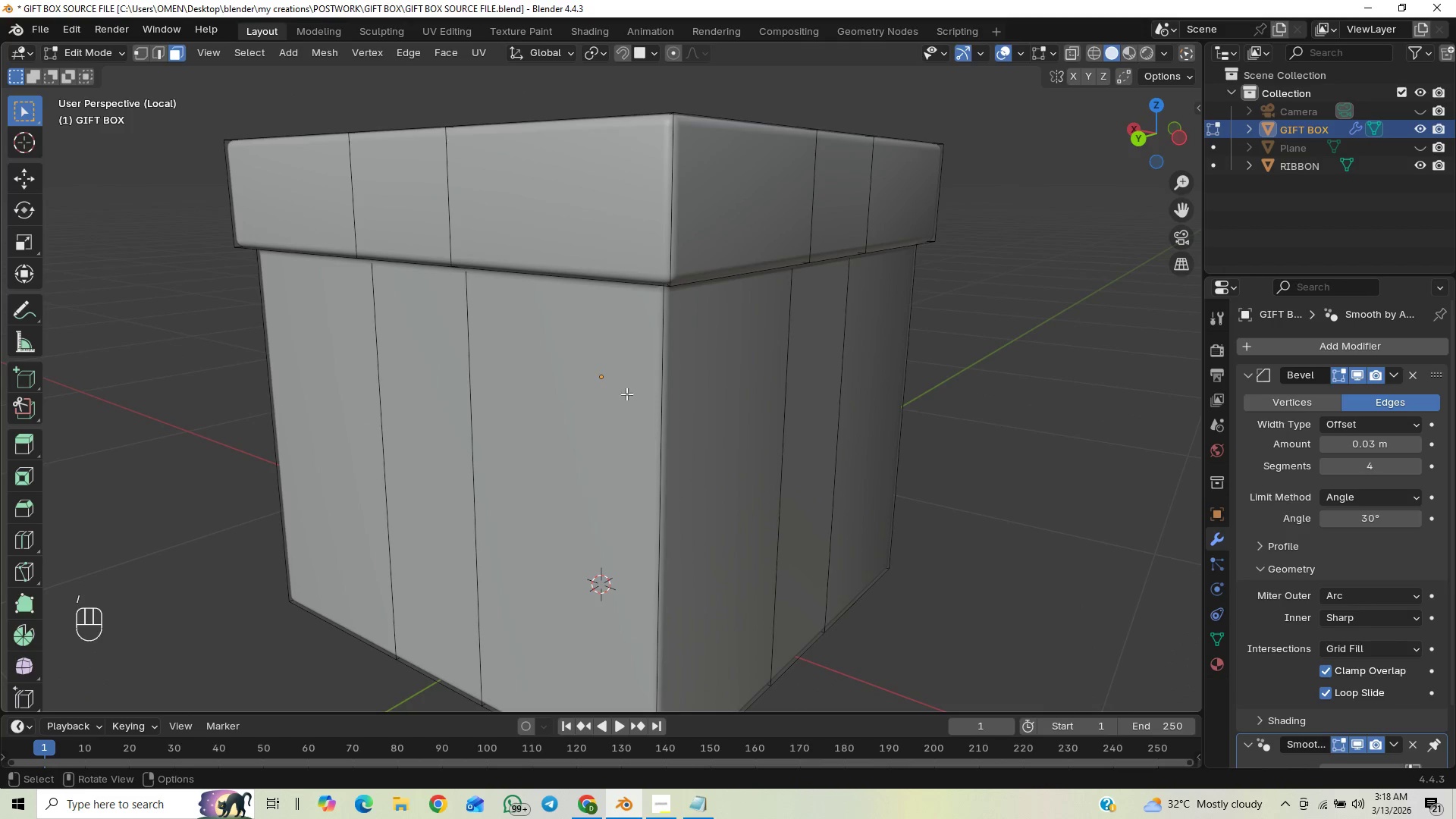 
scroll: coordinate [595, 382], scroll_direction: down, amount: 2.0
 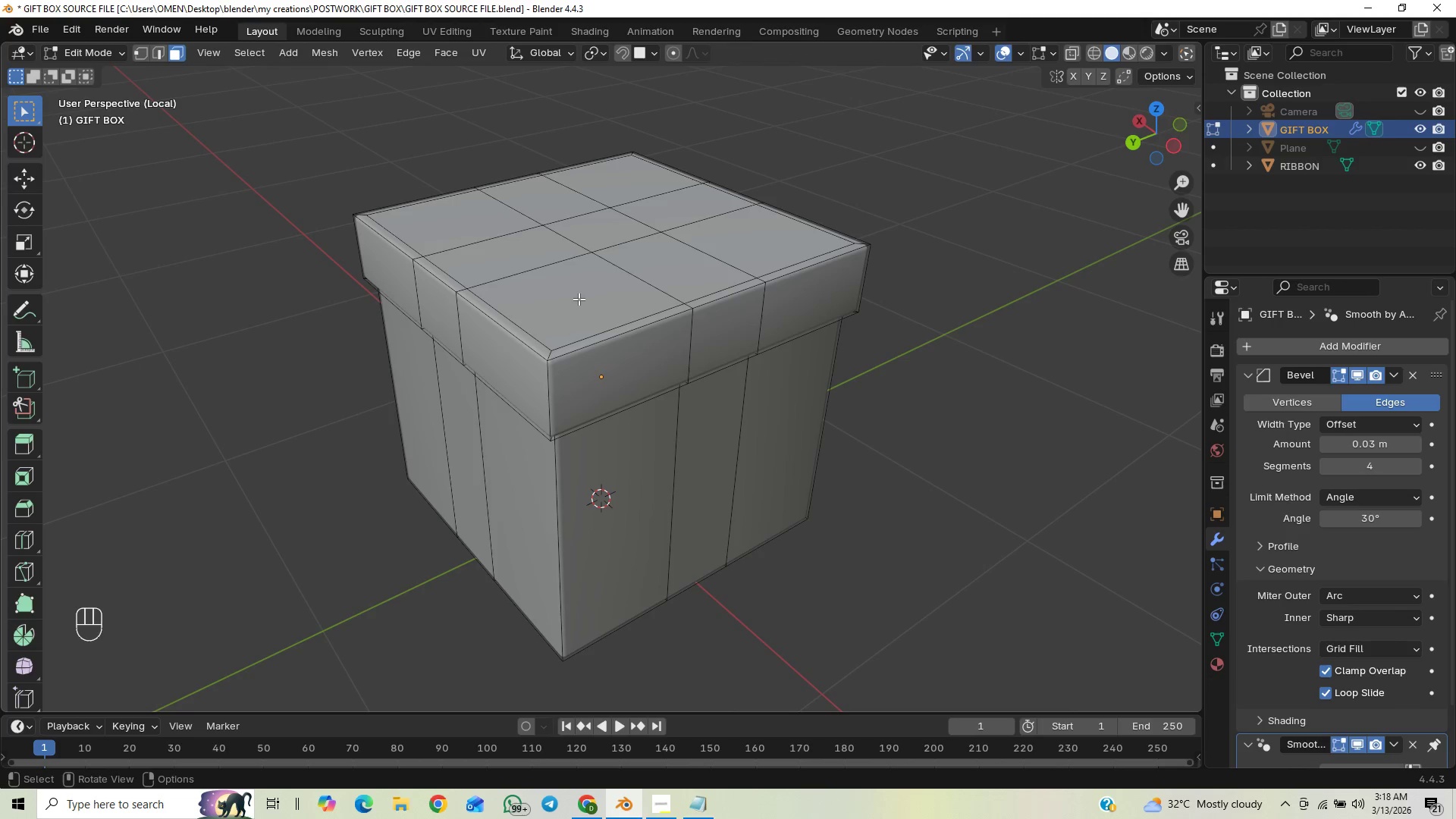 
left_click([579, 299])
 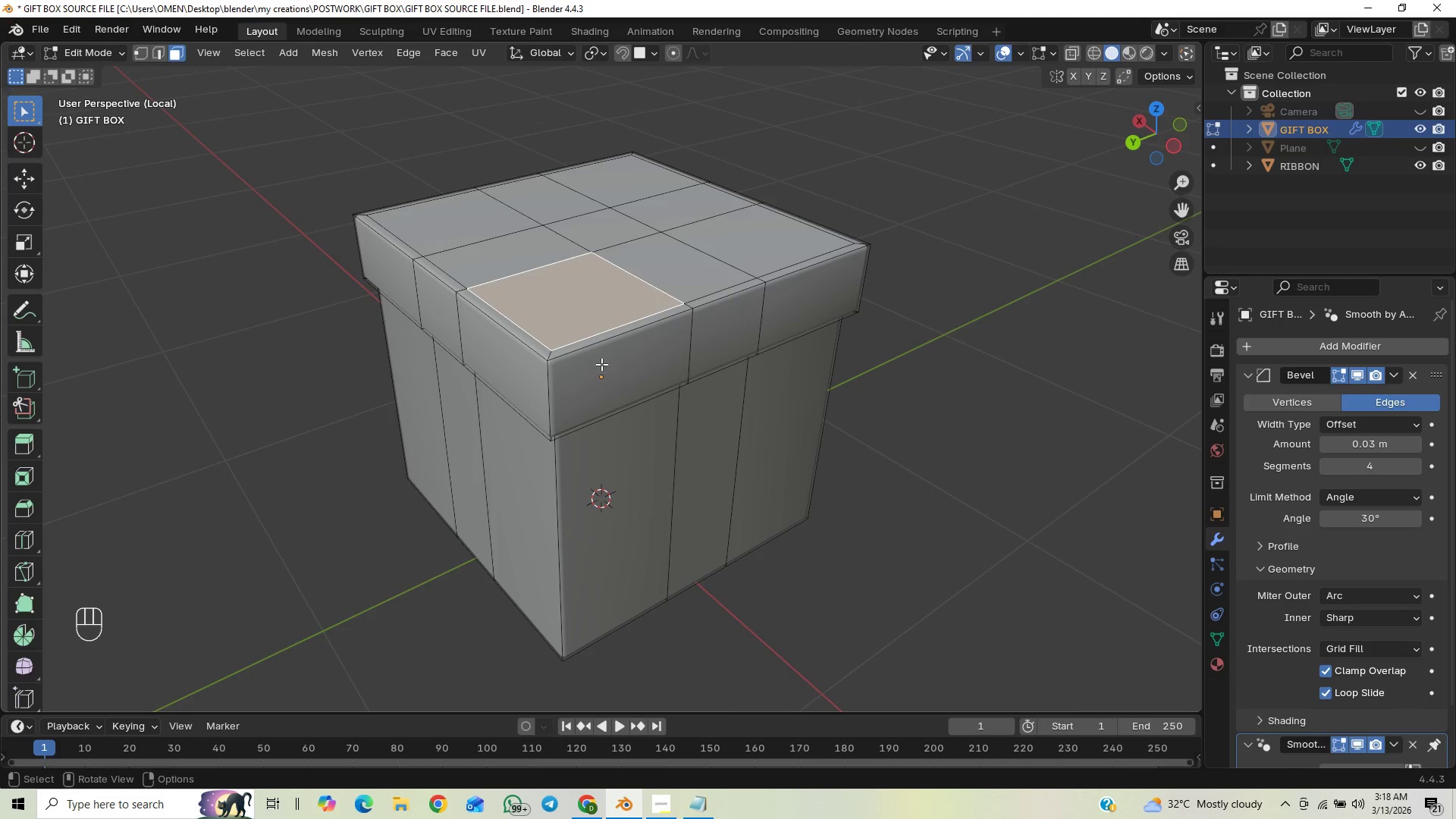 
hold_key(key=ShiftLeft, duration=1.05)
 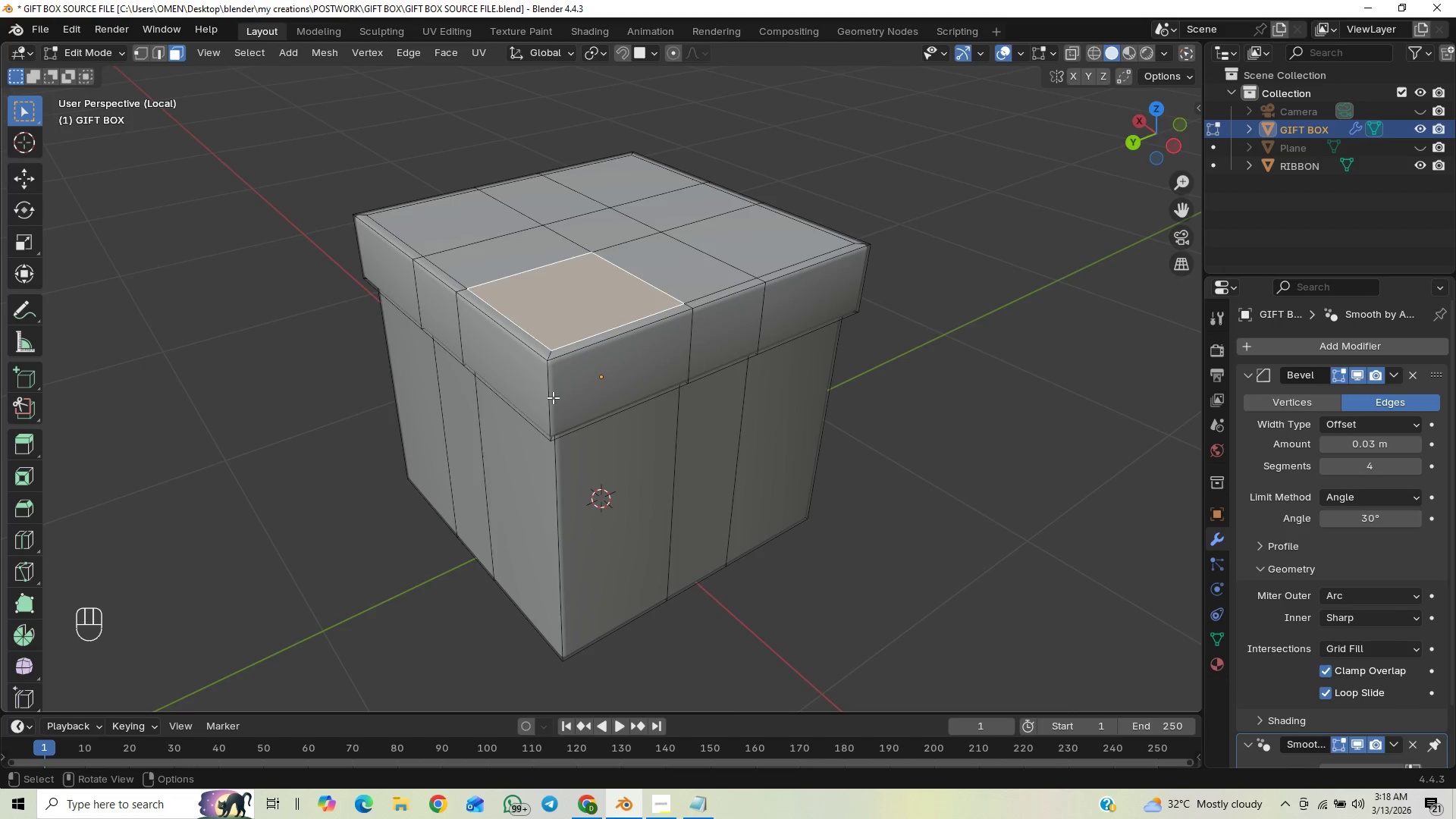 
hold_key(key=ShiftLeft, duration=6.12)
hold_key(key=AltLeft, duration=1.31)
left_click([553, 397])
 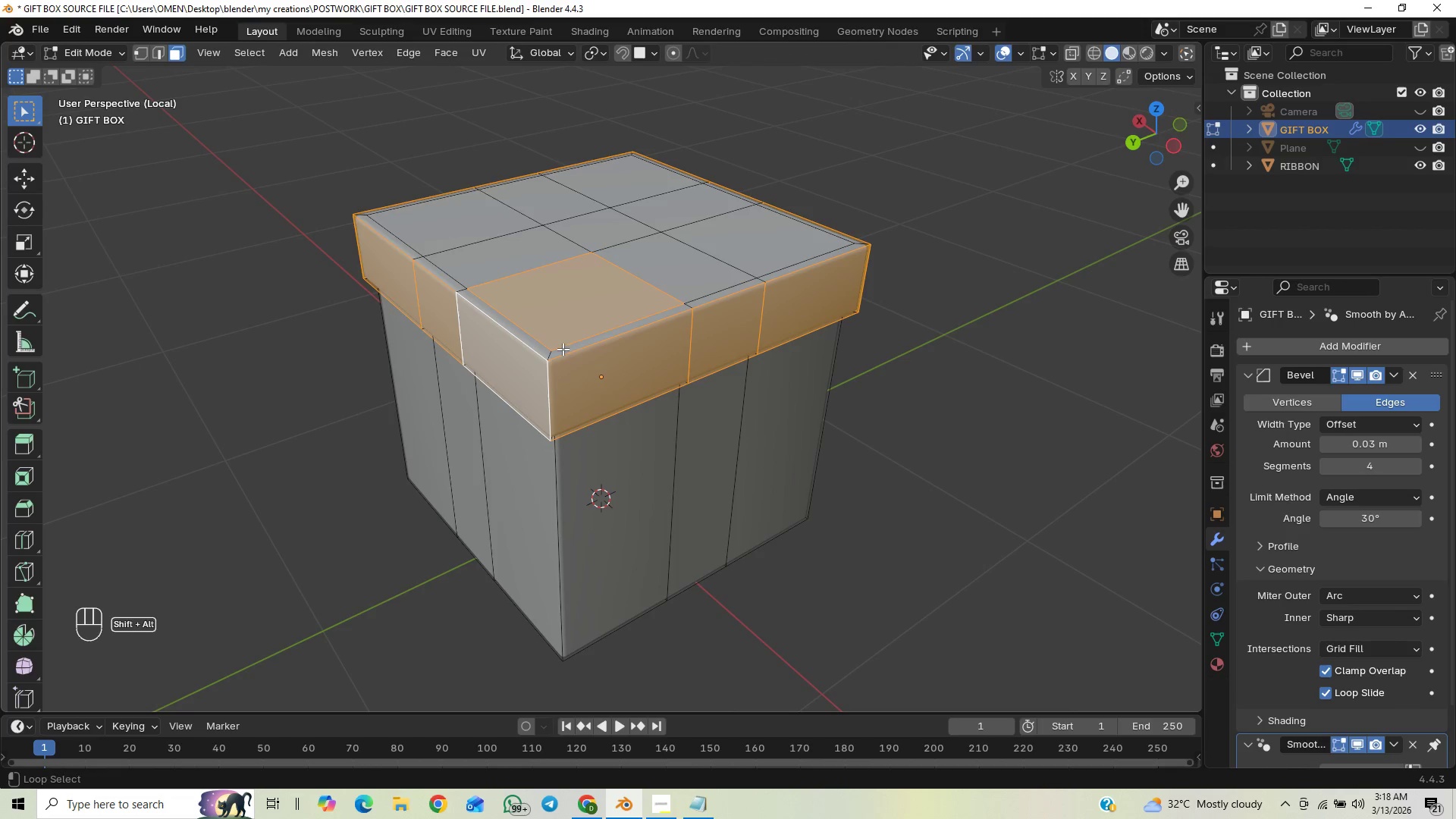 
left_click_drag(start_coordinate=[588, 331], to_coordinate=[547, 357])
 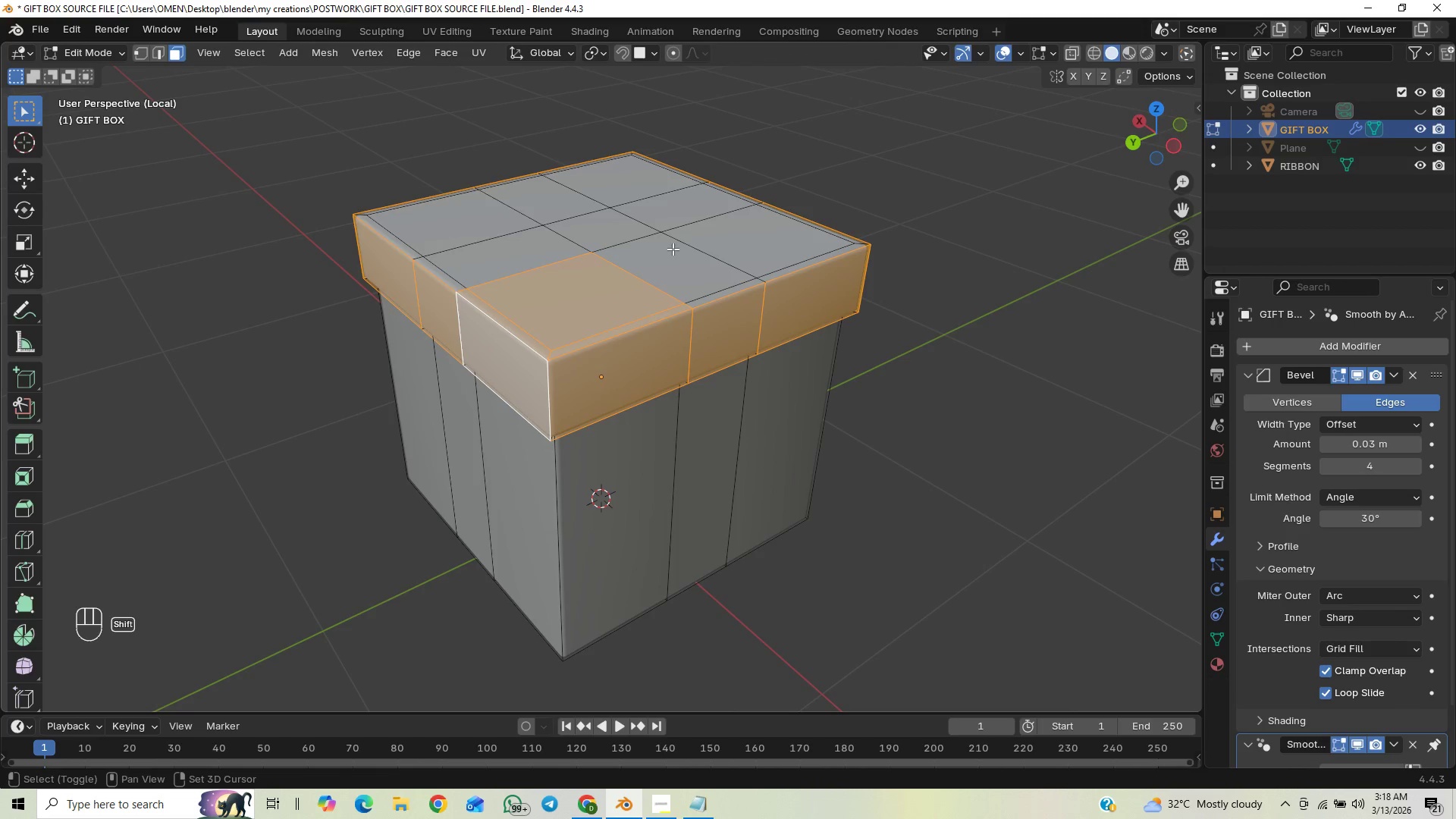 
left_click_drag(start_coordinate=[688, 234], to_coordinate=[491, 307])
 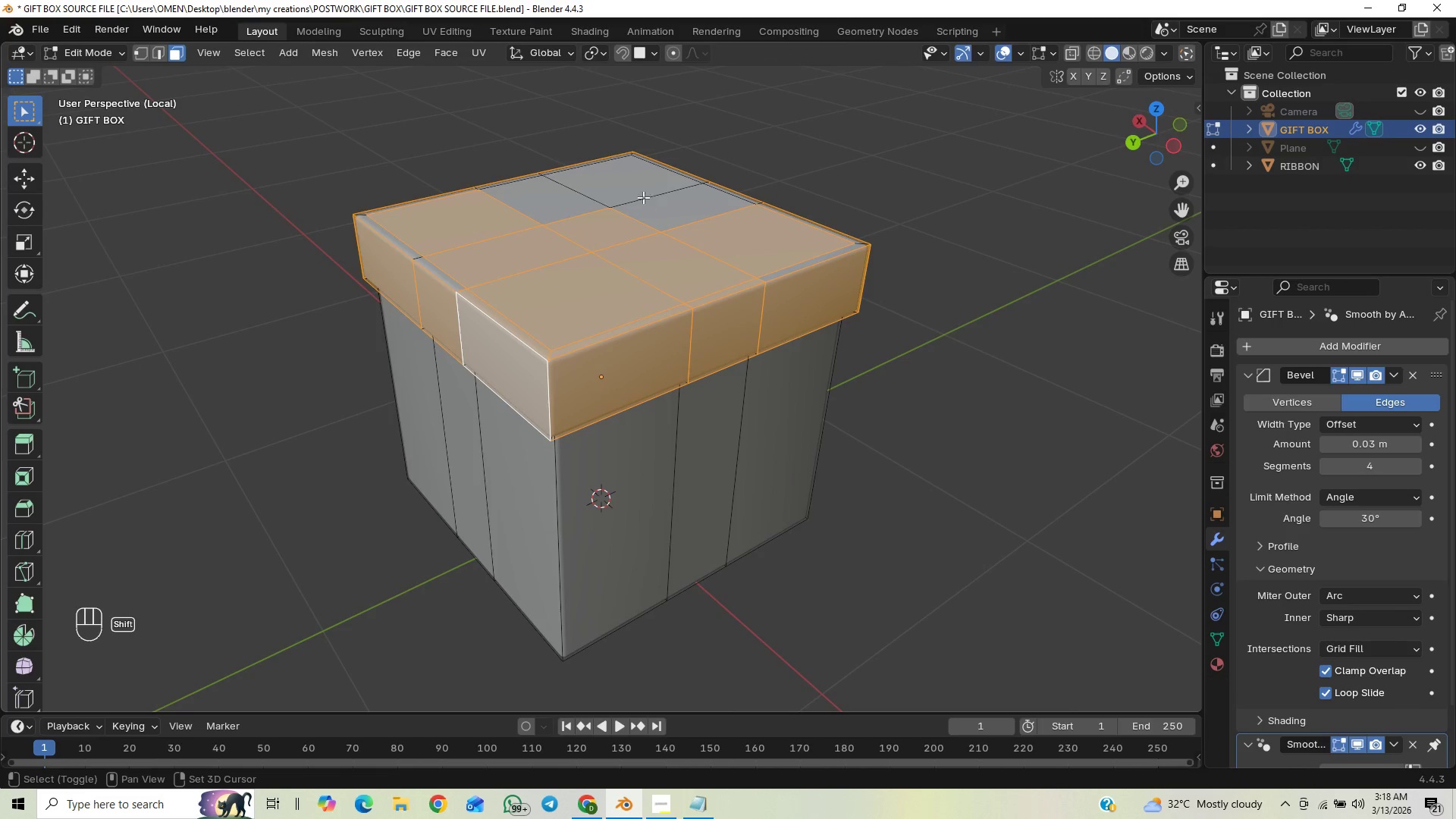 
left_click_drag(start_coordinate=[639, 185], to_coordinate=[435, 243])
 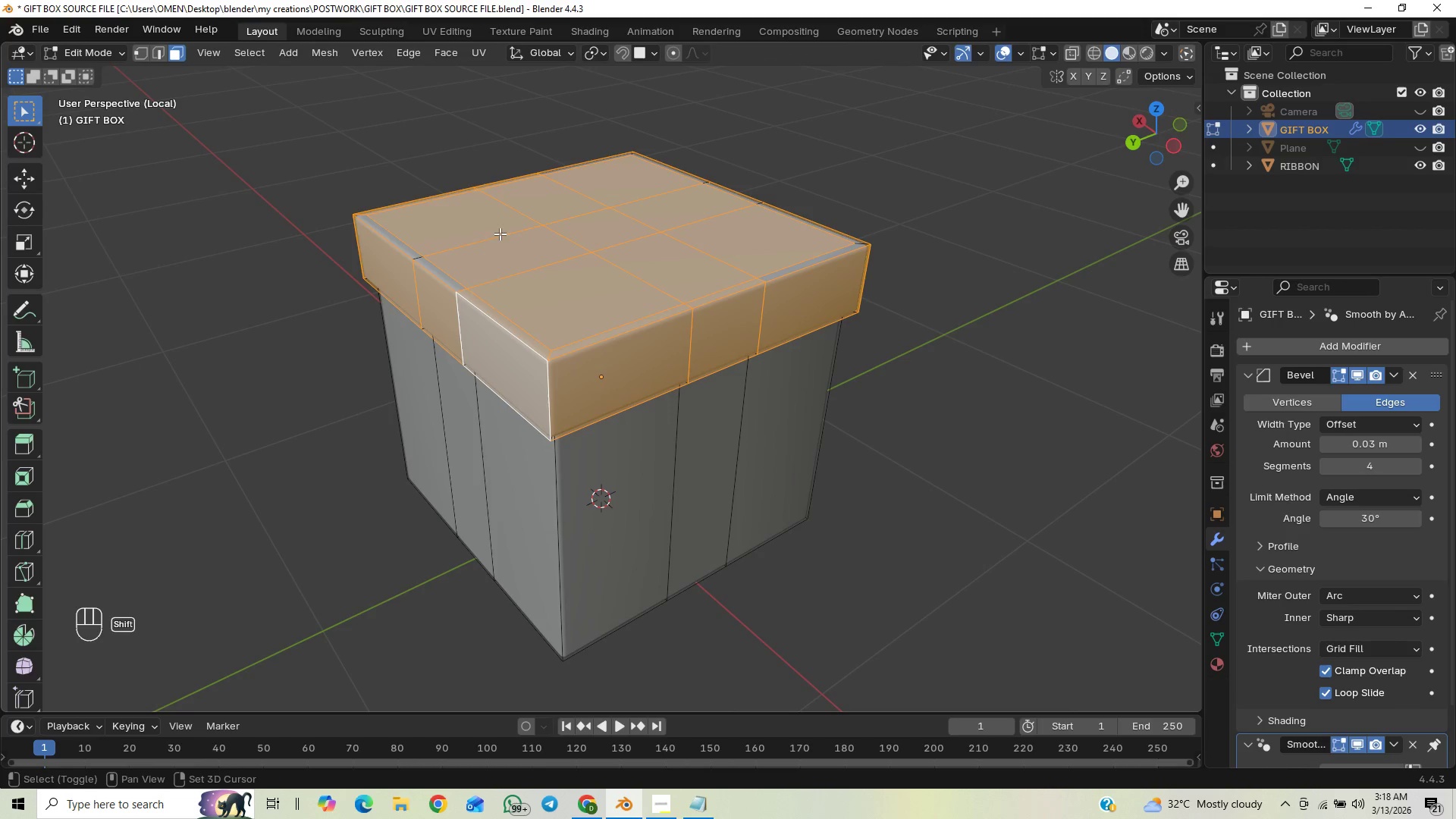 
left_click_drag(start_coordinate=[459, 231], to_coordinate=[375, 262])
 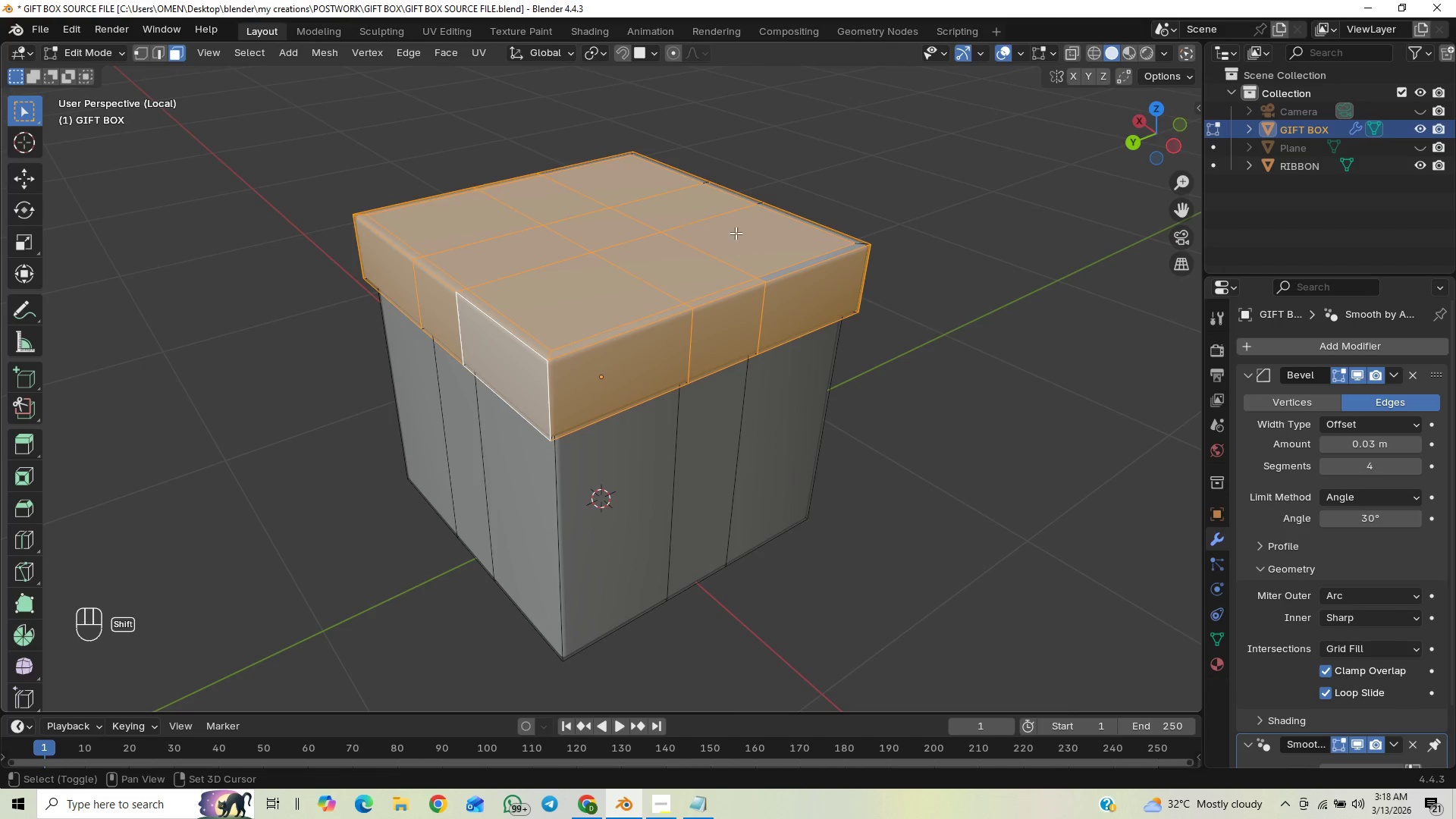 
hold_key(key=ShiftLeft, duration=1.5)
left_click_drag(start_coordinate=[699, 241], to_coordinate=[792, 290])
 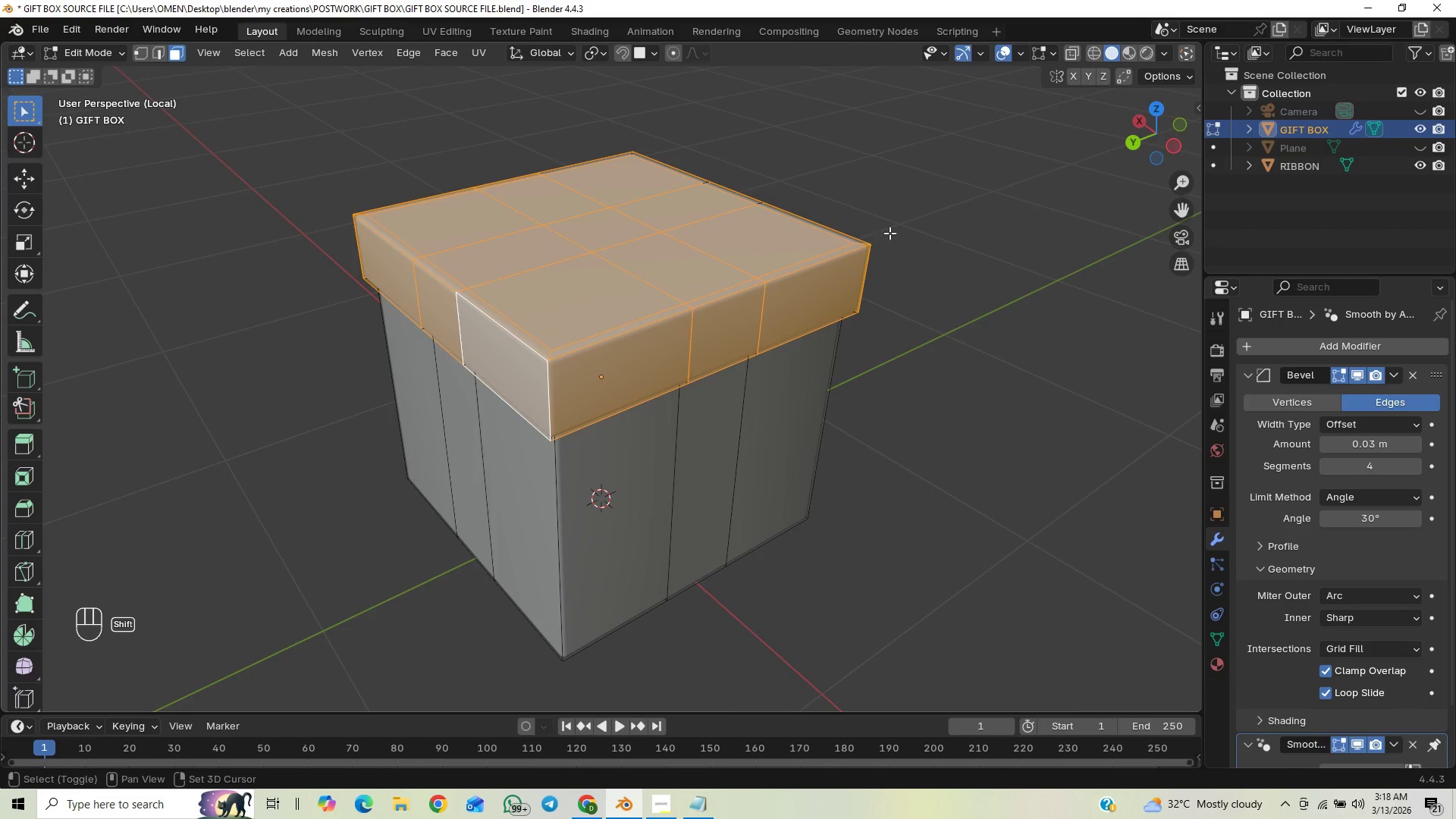 
left_click_drag(start_coordinate=[893, 228], to_coordinate=[597, 243])
 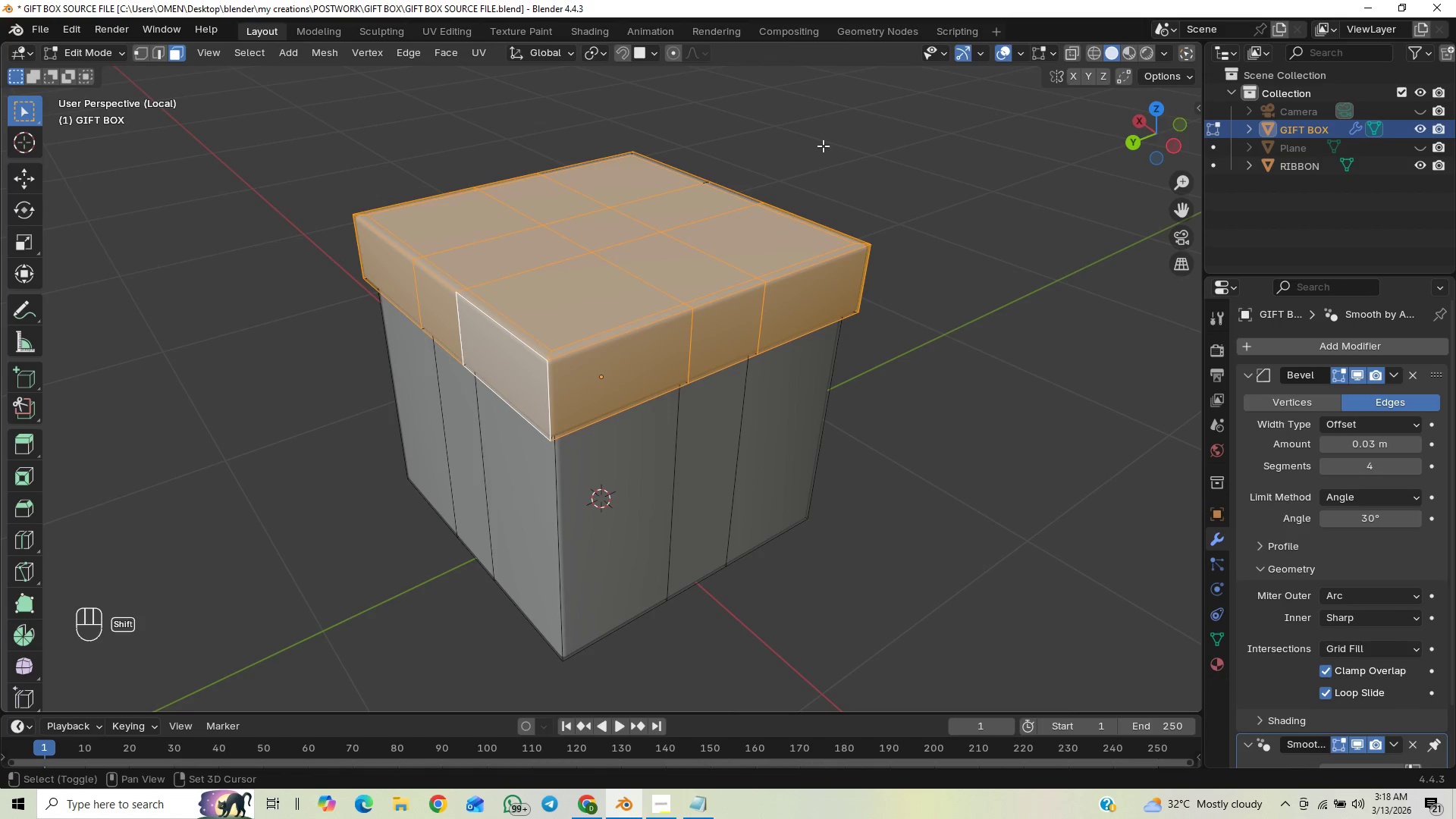 
hold_key(key=ShiftLeft, duration=1.51)
left_click_drag(start_coordinate=[815, 138], to_coordinate=[581, 240])
 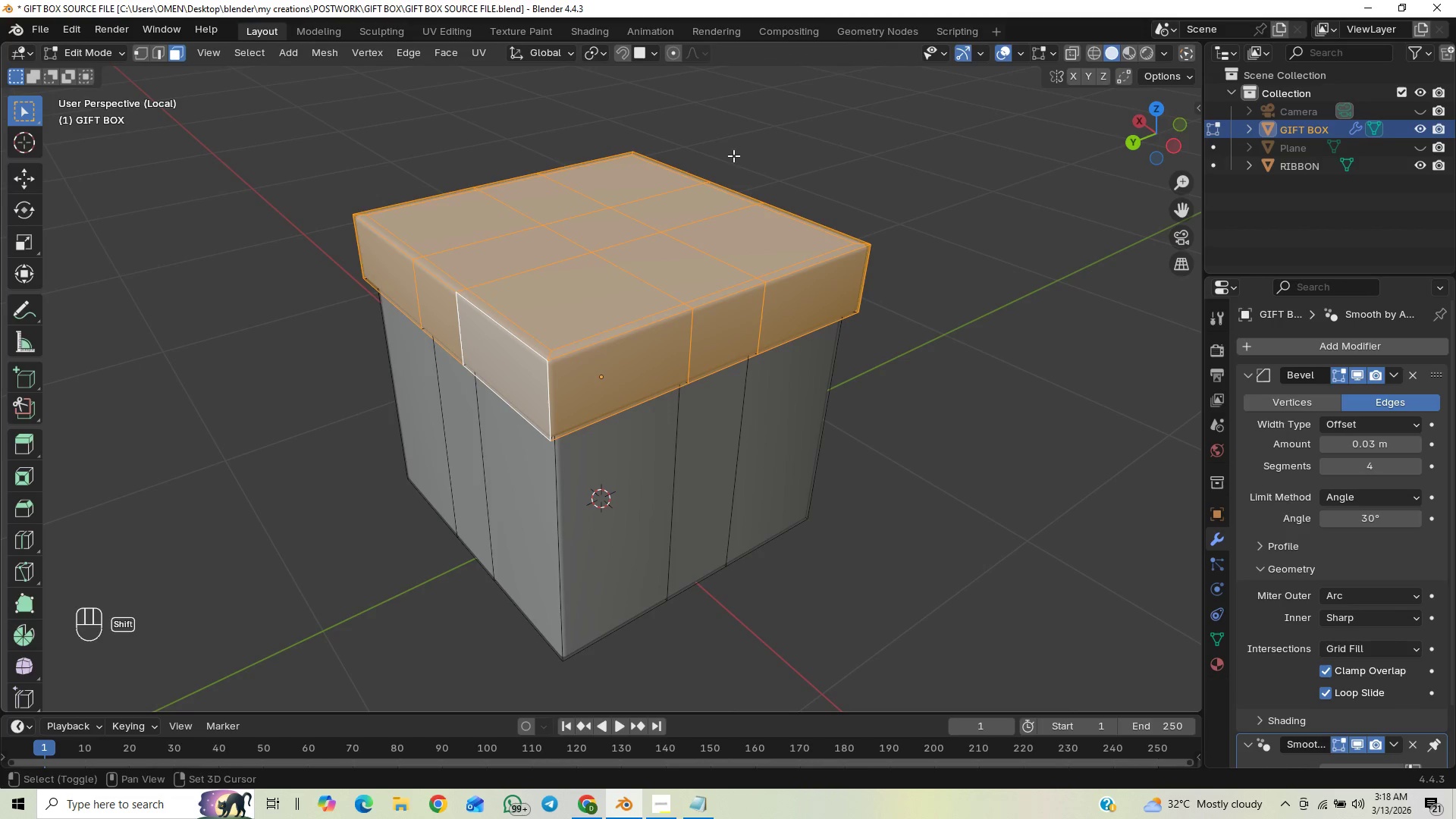 
left_click_drag(start_coordinate=[730, 151], to_coordinate=[388, 281])
 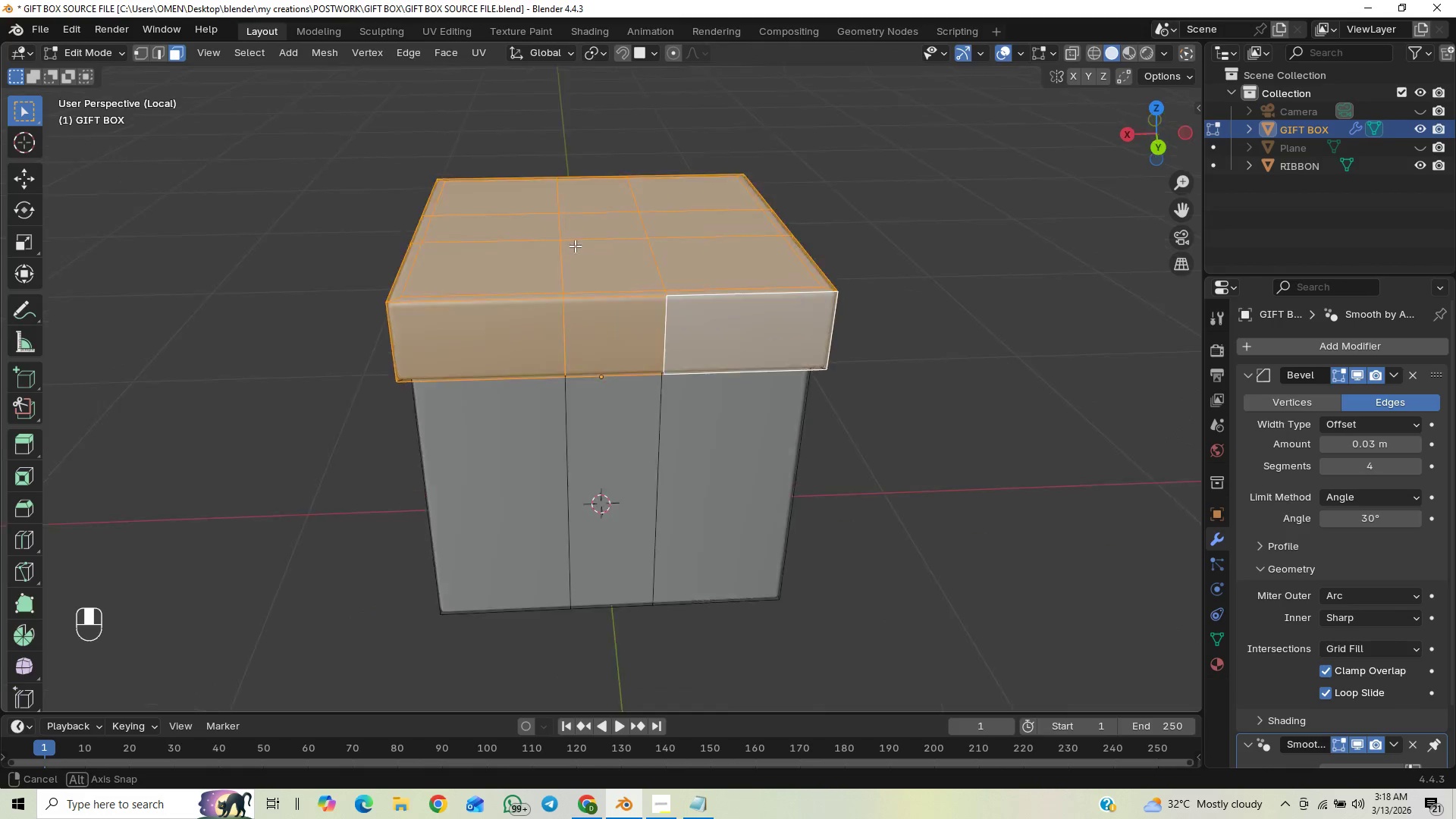 
hold_key(key=ShiftLeft, duration=0.36)
 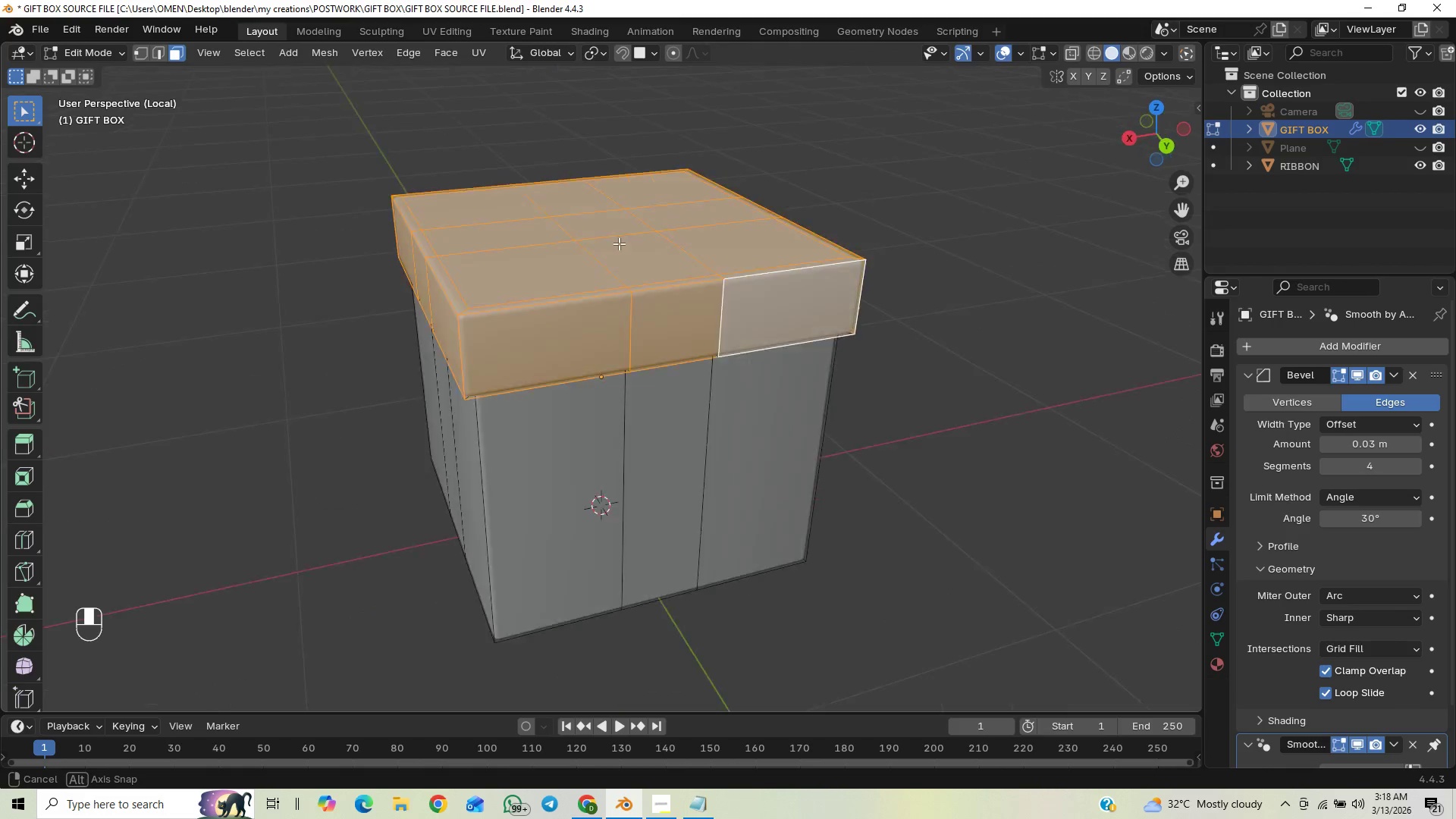 
hold_key(key=ShiftLeft, duration=0.89)
left_click_drag(start_coordinate=[585, 255], to_coordinate=[465, 307])
 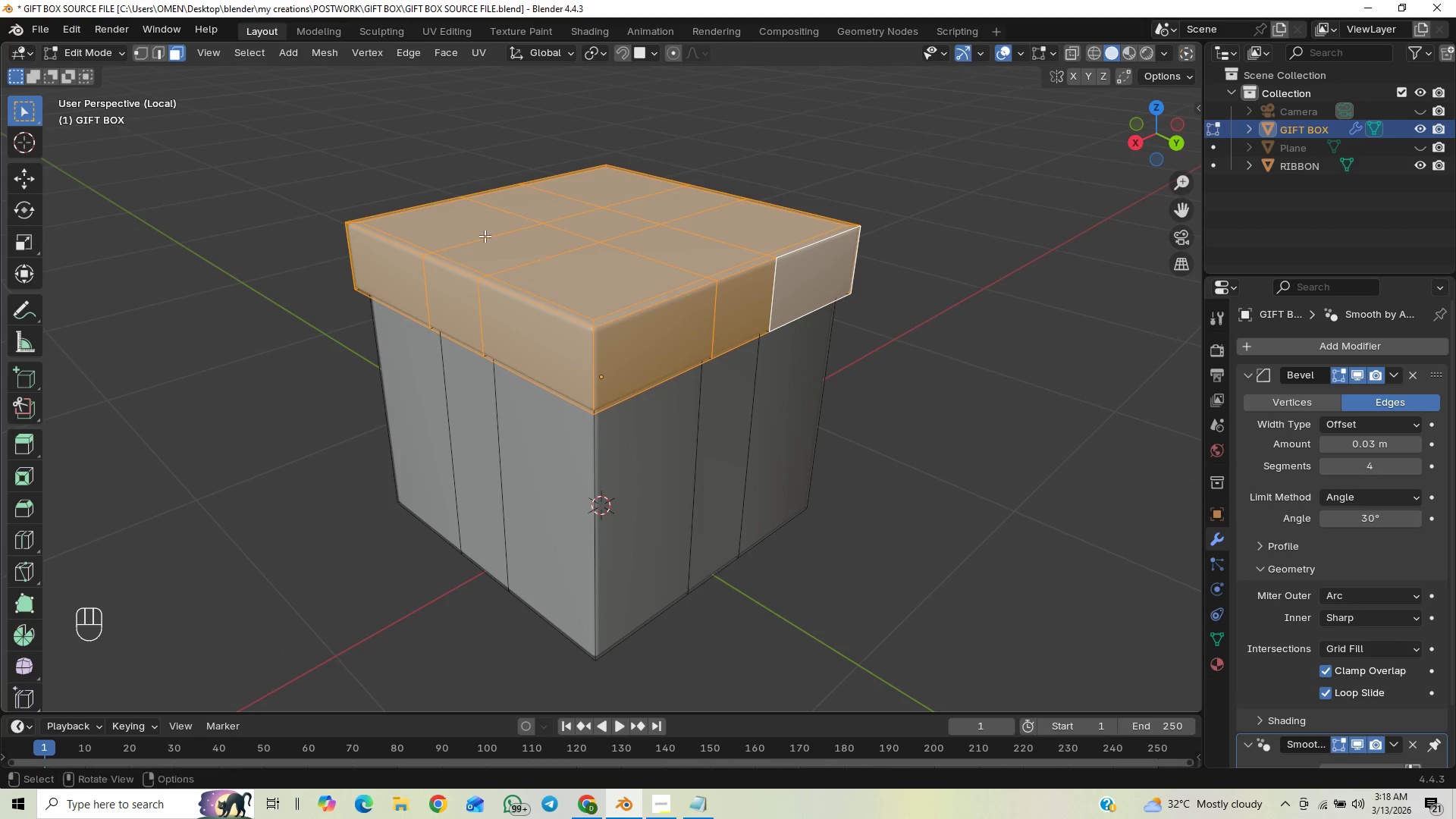 
hold_key(key=ShiftLeft, duration=0.5)
left_click_drag(start_coordinate=[490, 215], to_coordinate=[363, 264])
 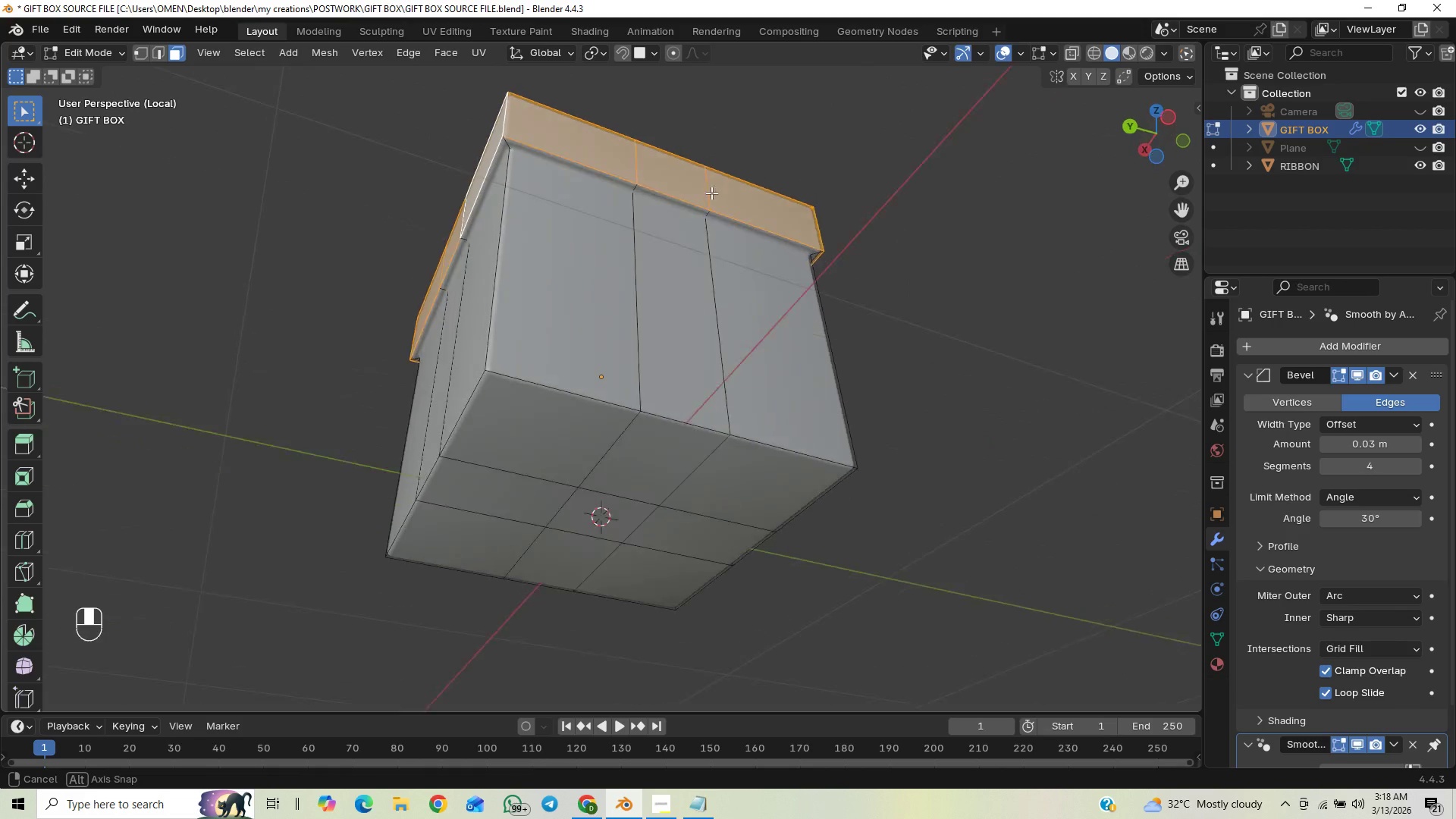 
hold_key(key=ShiftLeft, duration=0.5)
 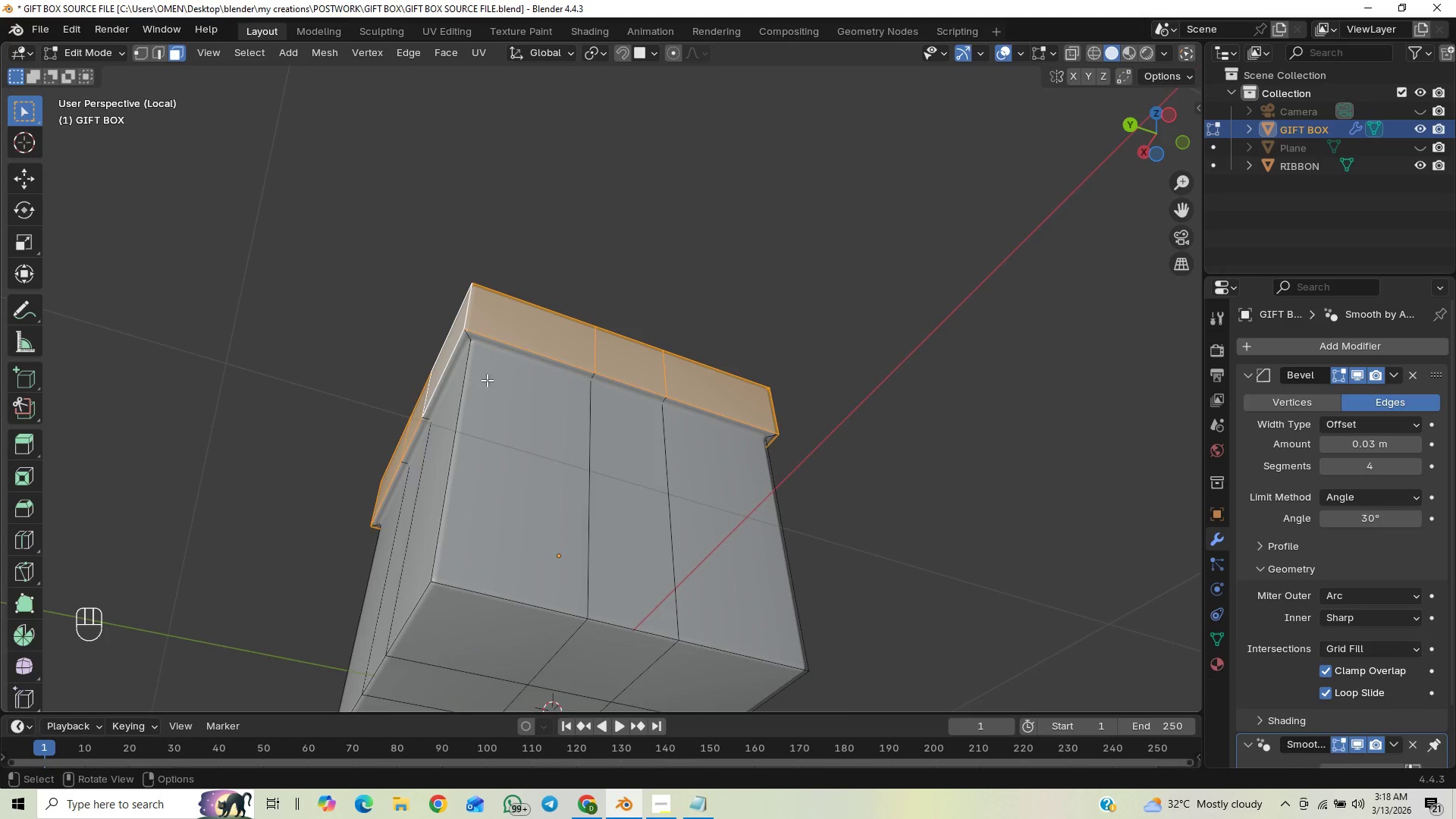 
scroll: coordinate [514, 363], scroll_direction: up, amount: 4.0
 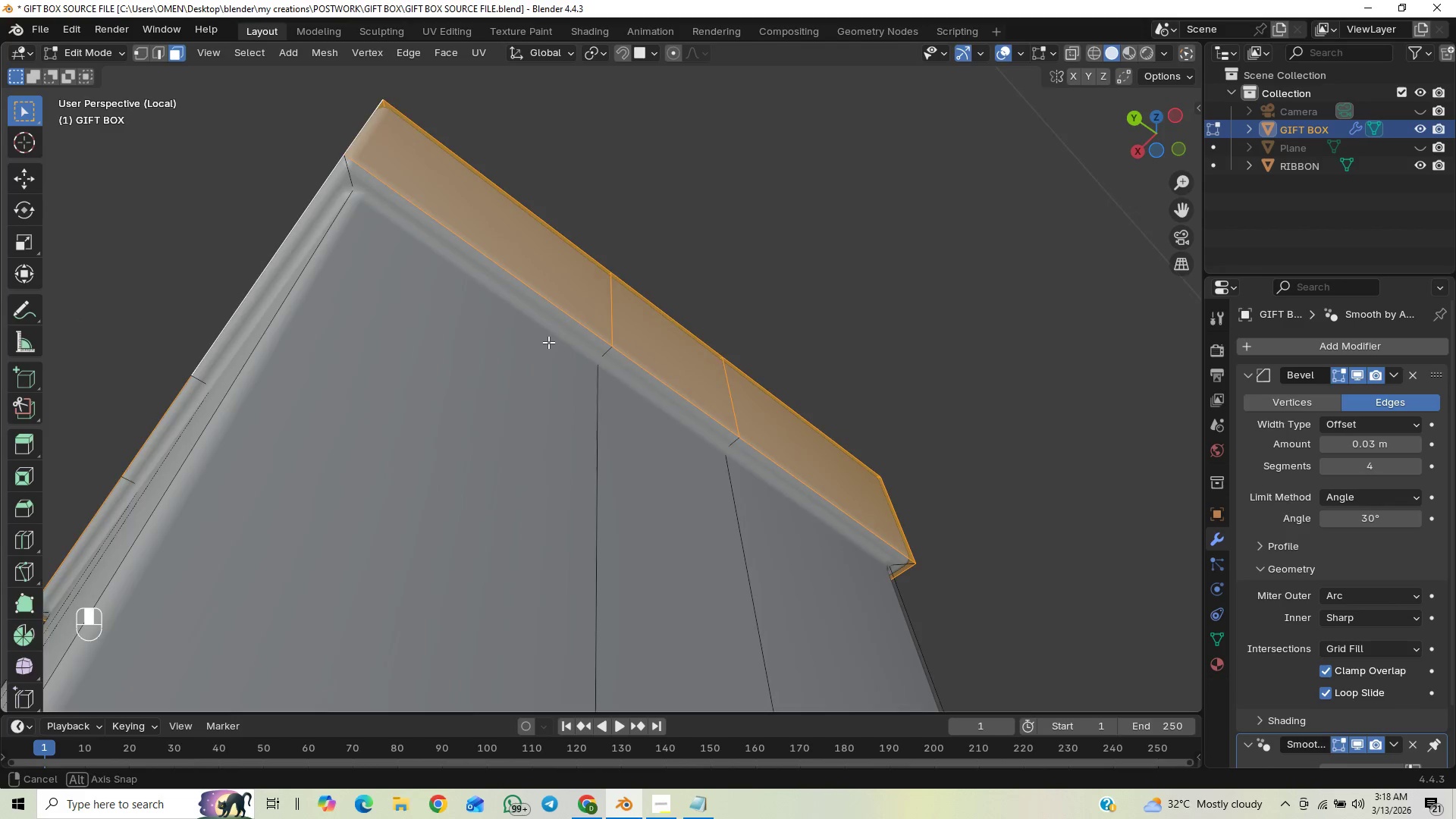 
hold_key(key=ShiftLeft, duration=1.5)
left_click([542, 307])
 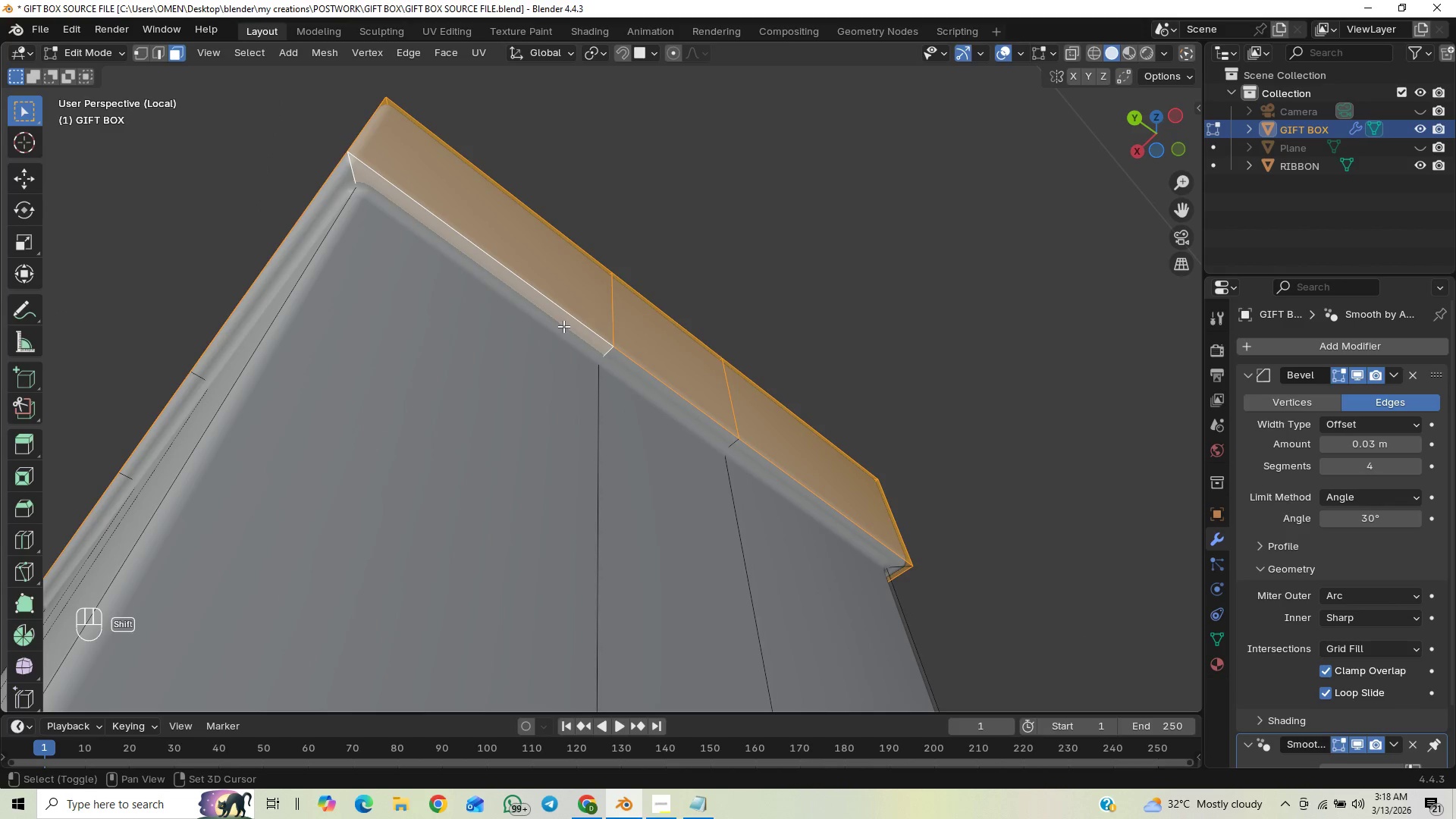 
hold_key(key=ShiftLeft, duration=1.52)
left_click([649, 375])
 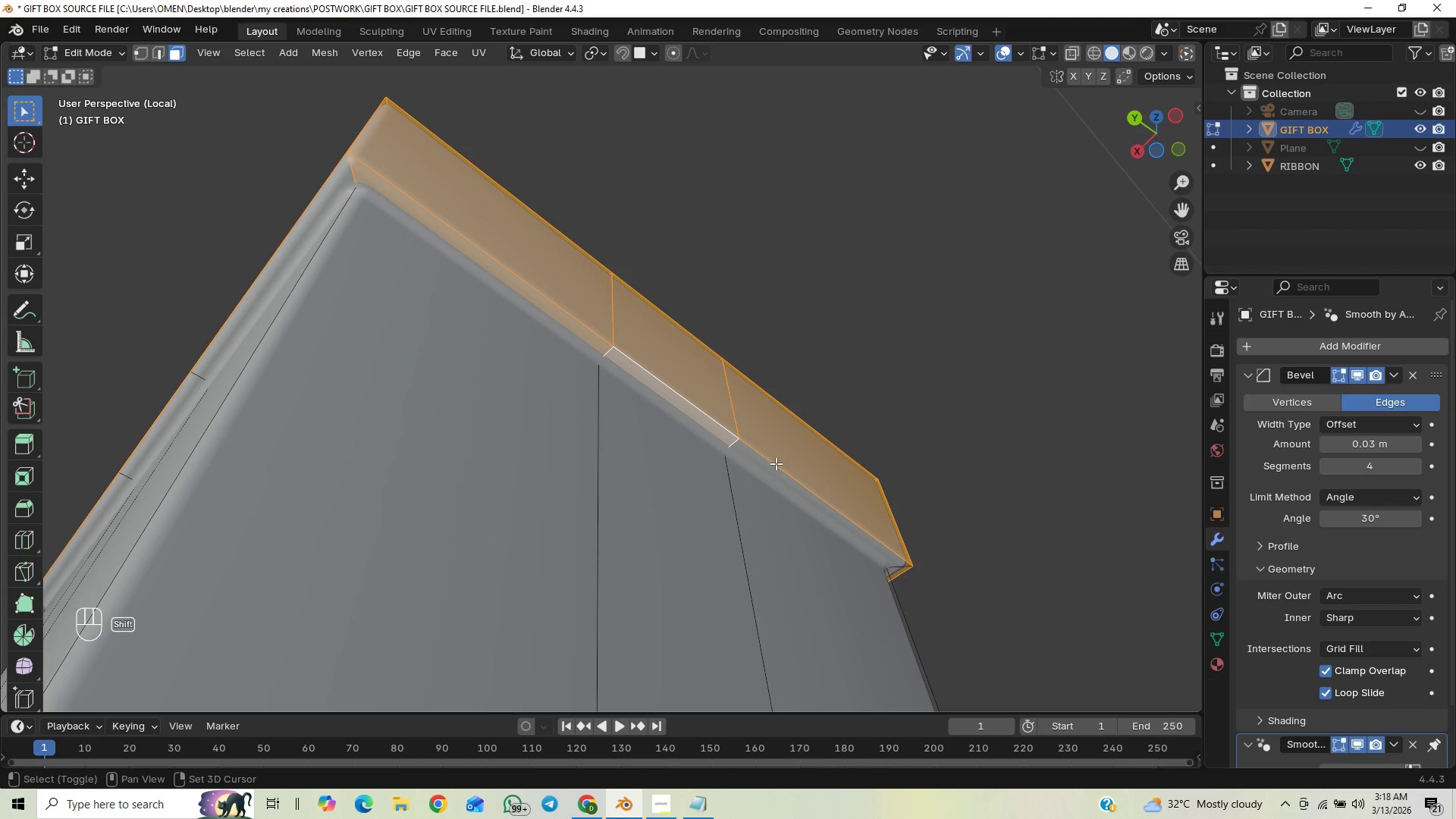 
hold_key(key=ShiftLeft, duration=0.48)
 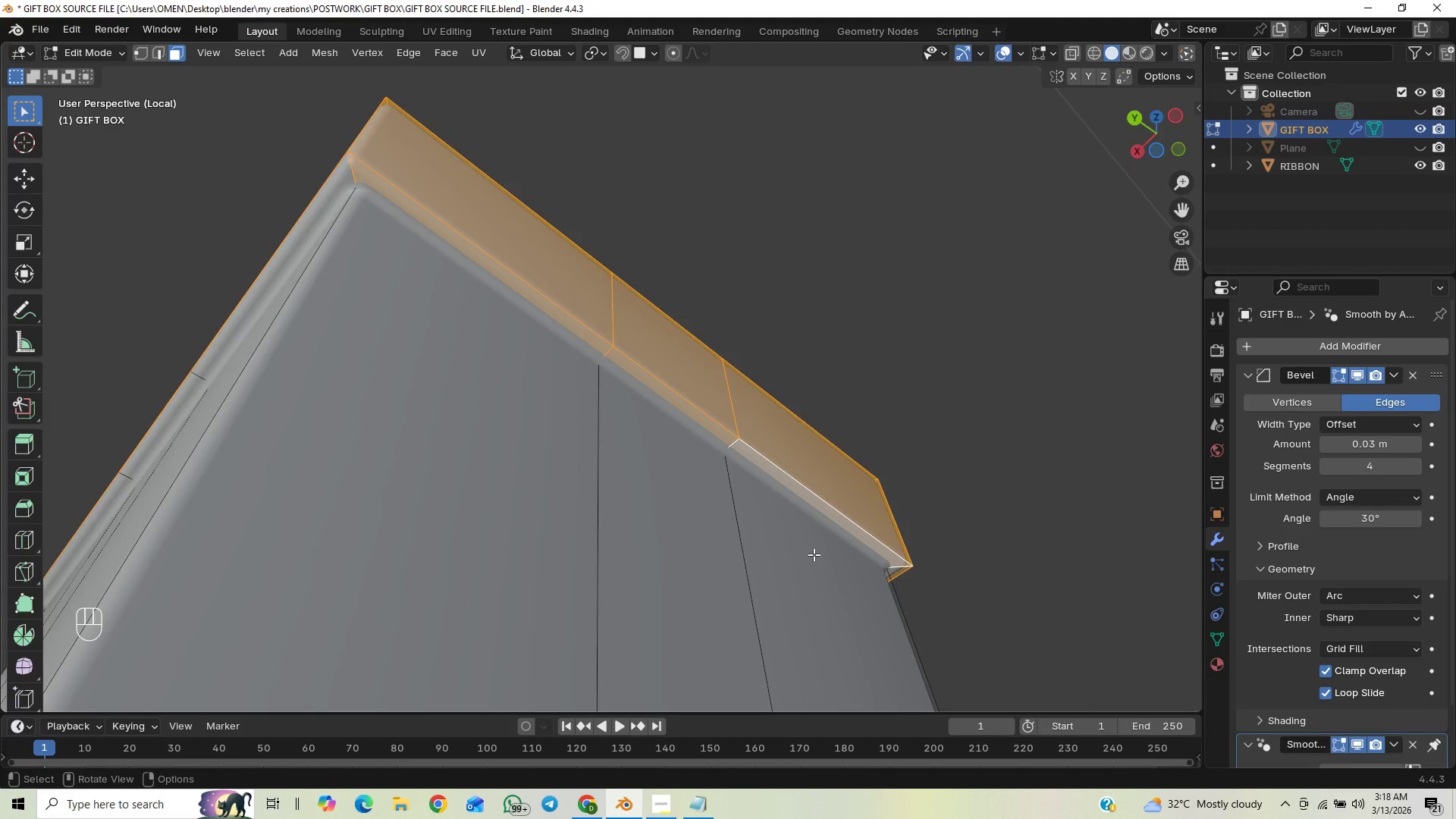 
key(Shift+ShiftLeft)
 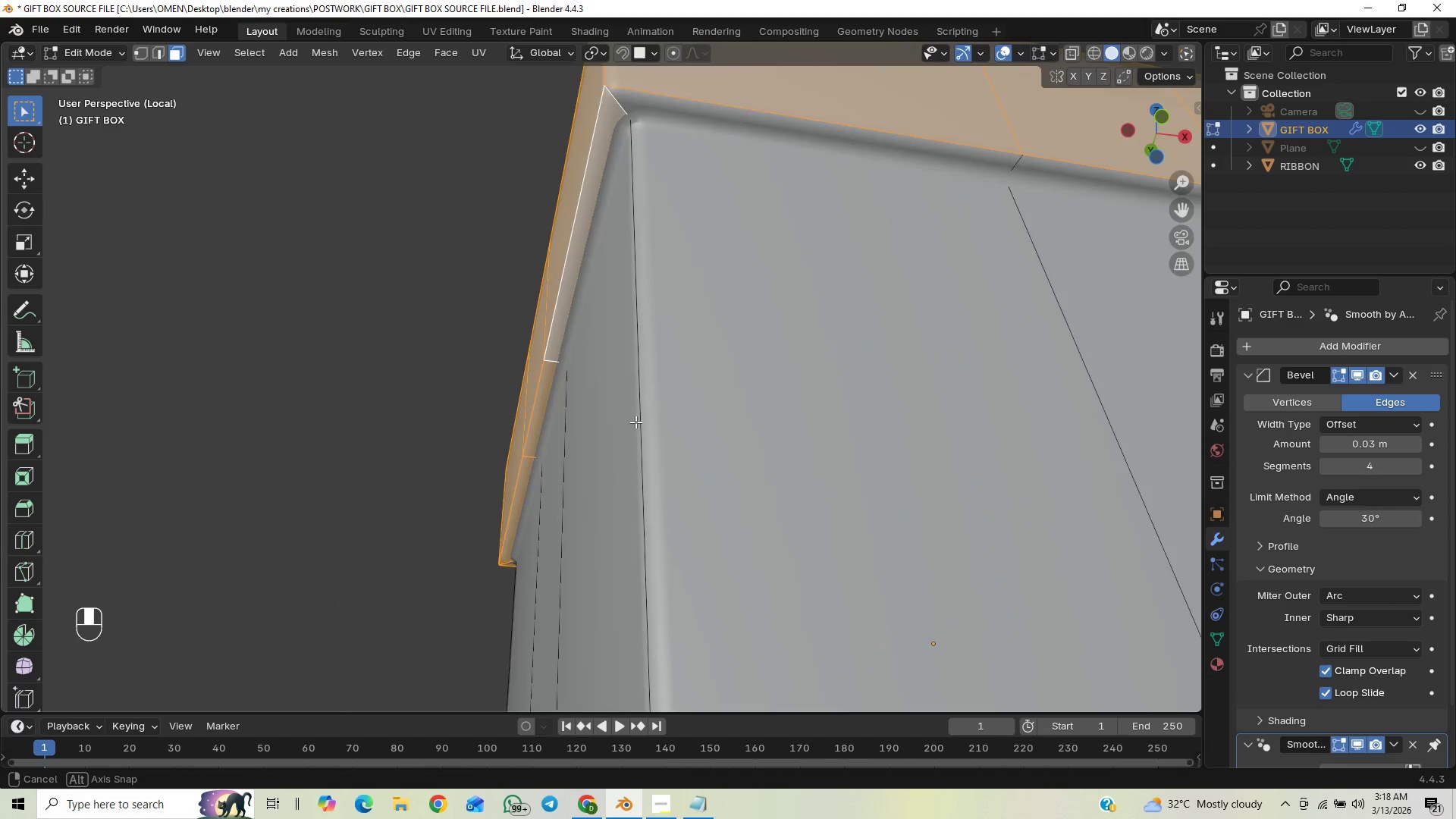 
scroll: coordinate [802, 546], scroll_direction: up, amount: 1.0
 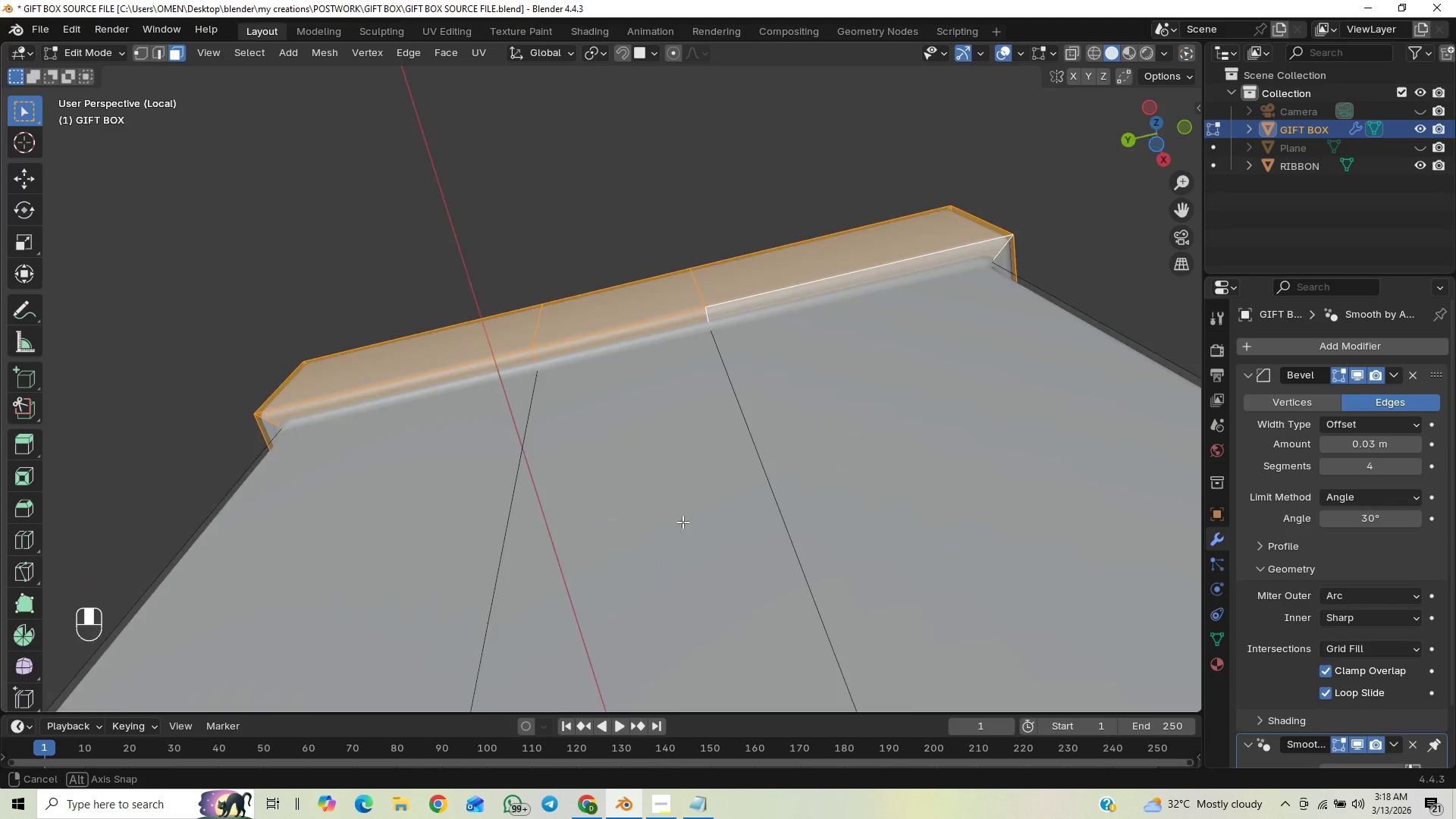 
key(Shift+ShiftLeft)
 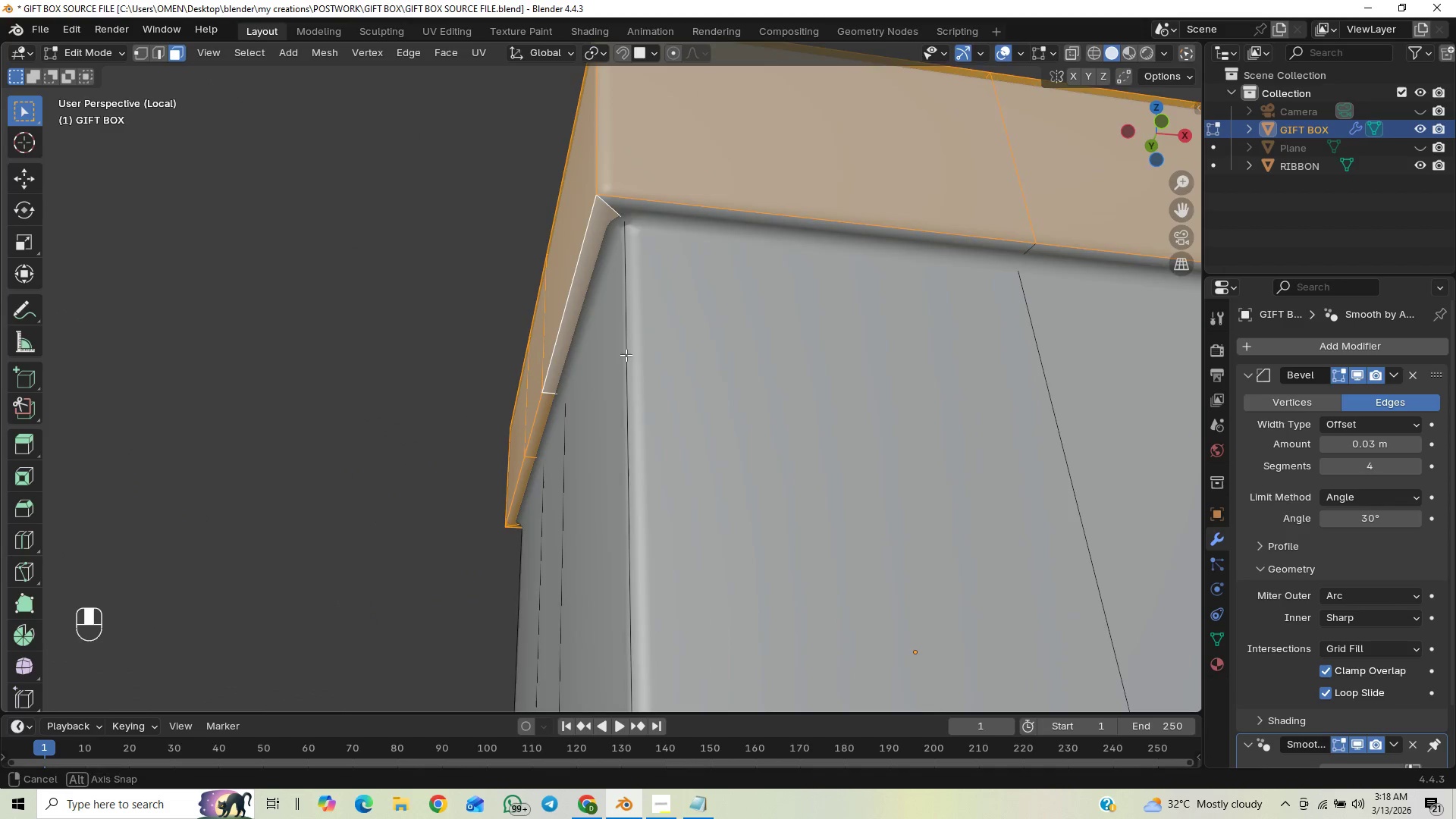 
hold_key(key=ShiftLeft, duration=2.84)
hold_key(key=AltLeft, duration=1.5)
left_click([607, 193])
 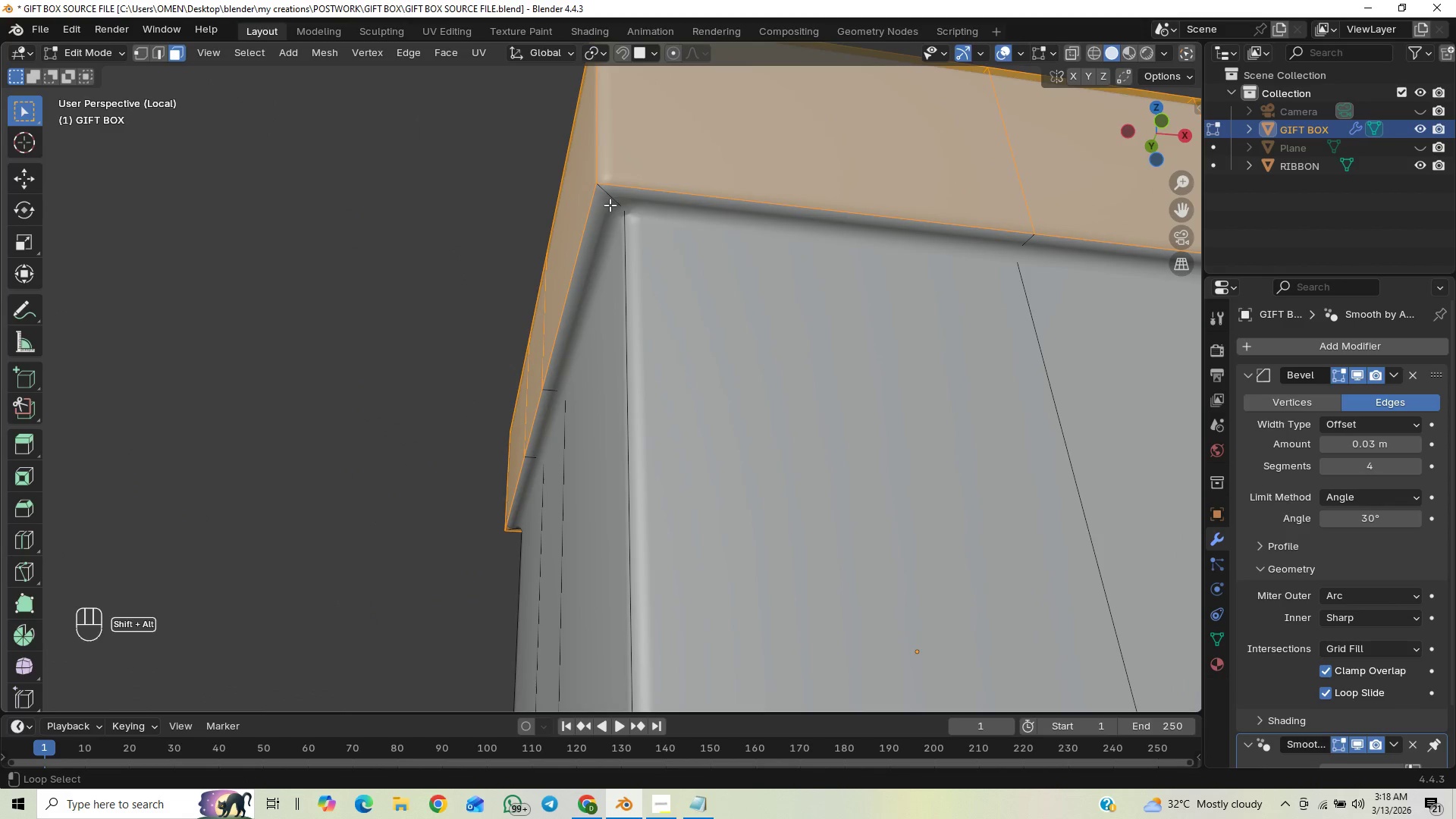 
hold_key(key=AltLeft, duration=0.77)
left_click([610, 197])
 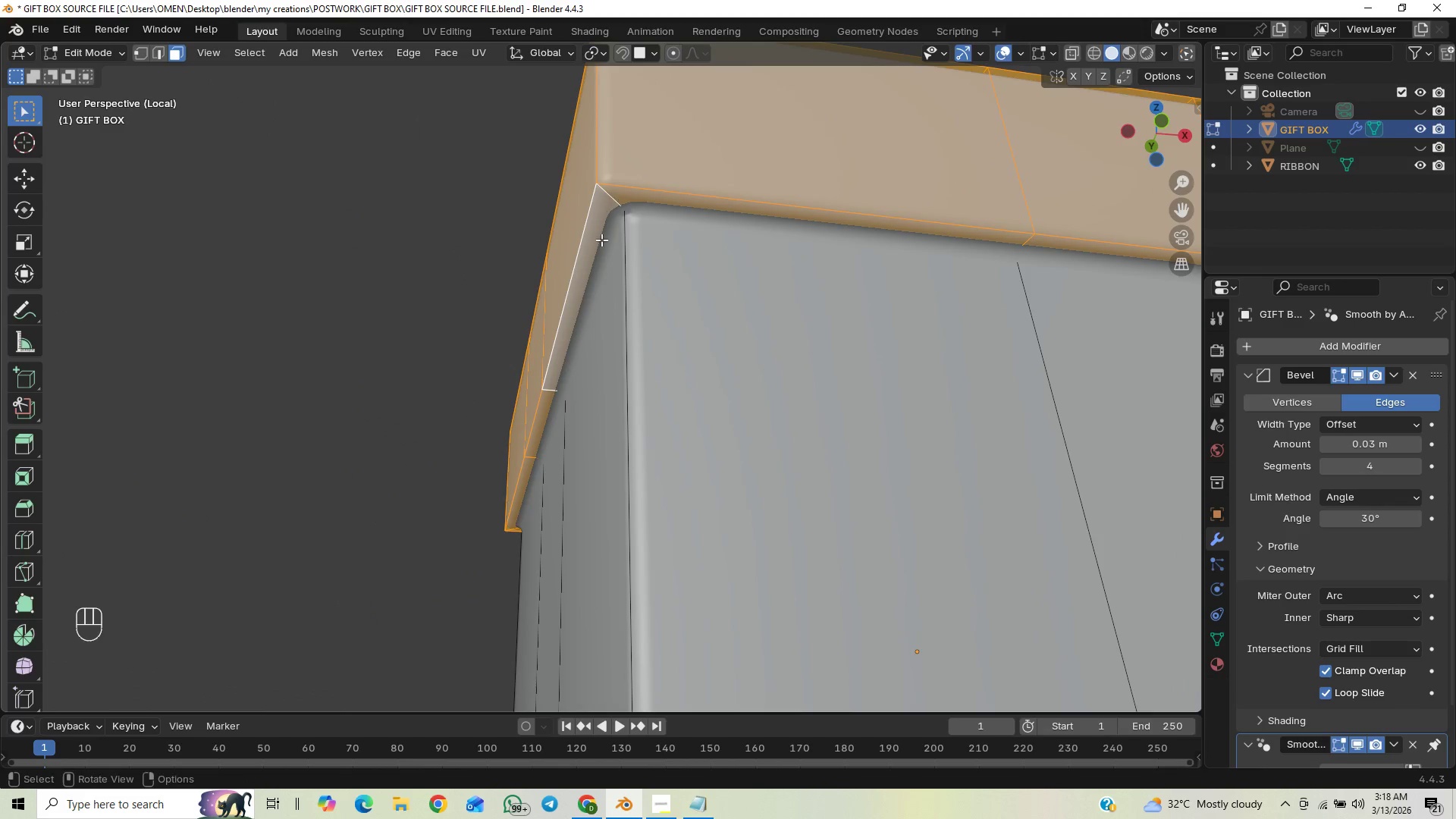 
scroll: coordinate [620, 262], scroll_direction: down, amount: 2.0
 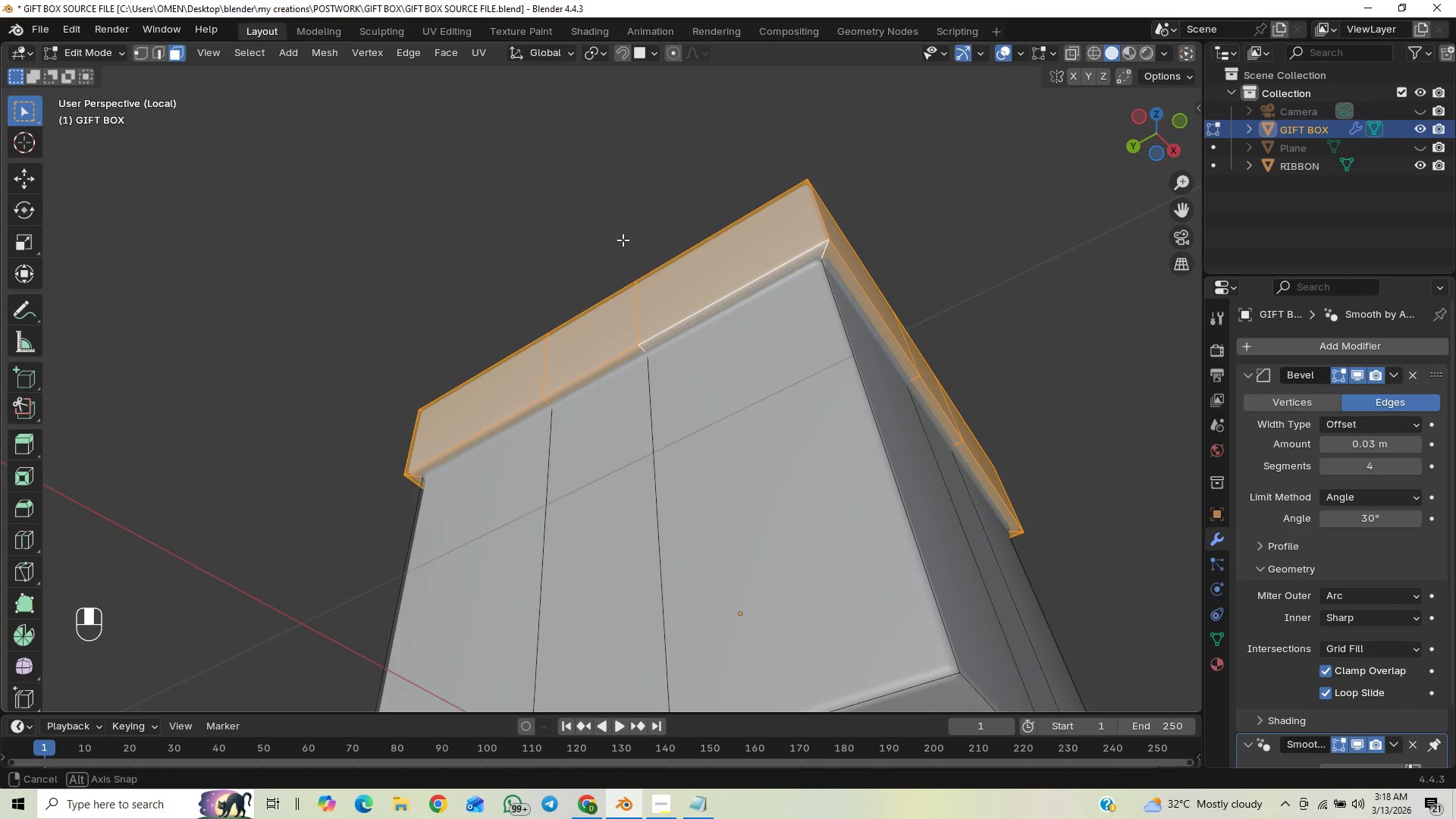 
type(GP)
 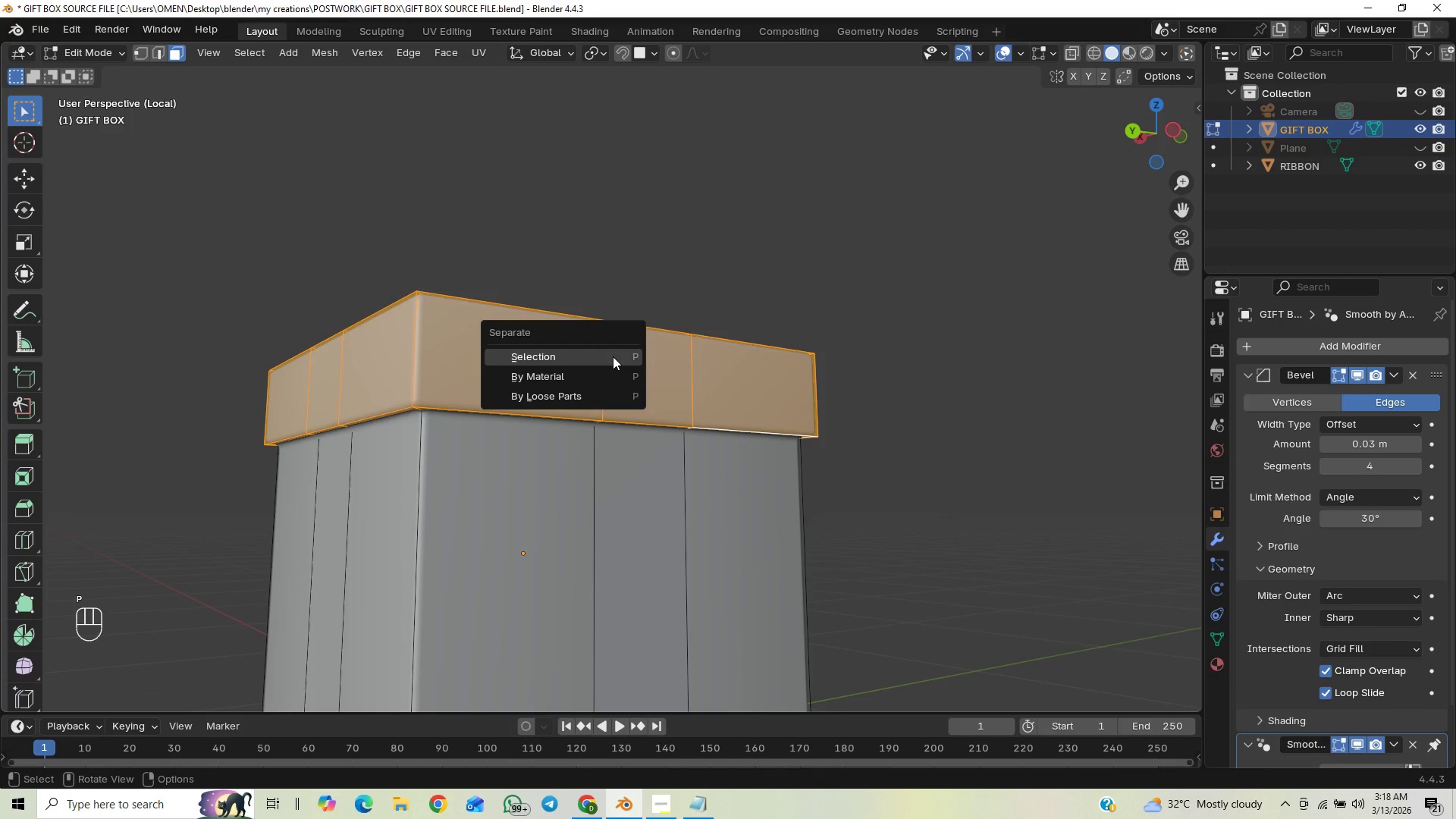 
left_click([613, 356])
 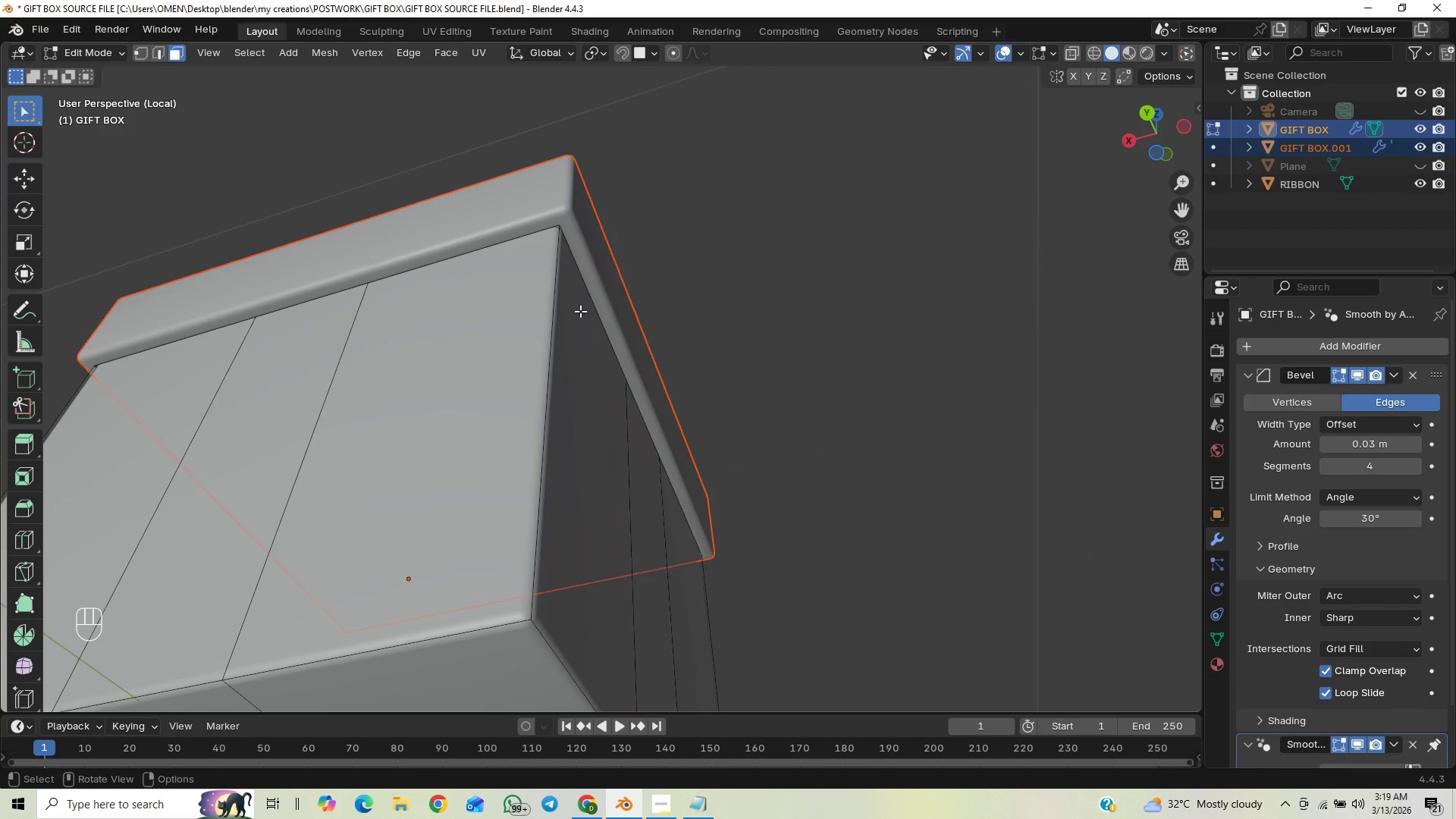 
scroll: coordinate [592, 333], scroll_direction: up, amount: 1.0
 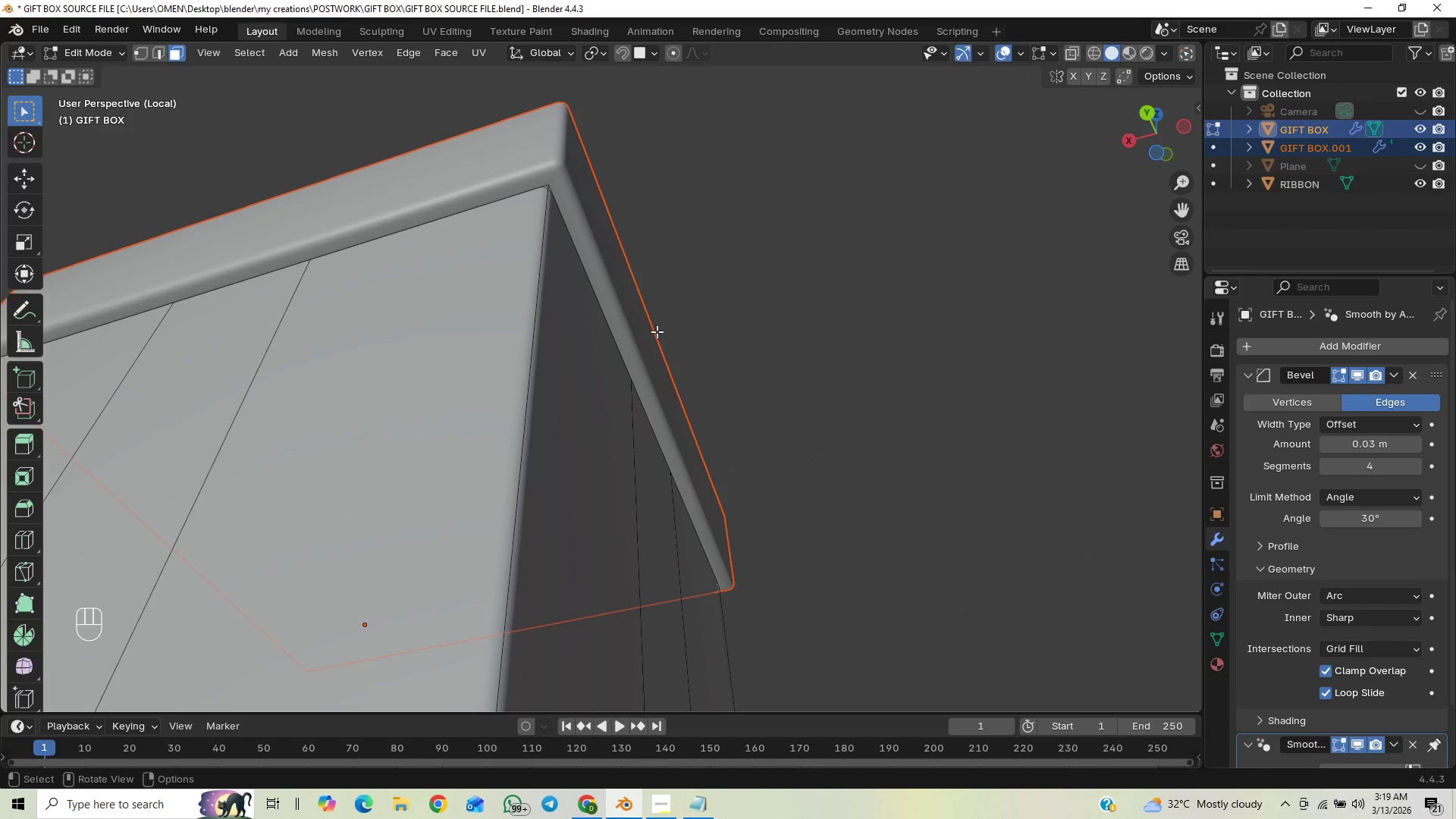 
key(Tab)
 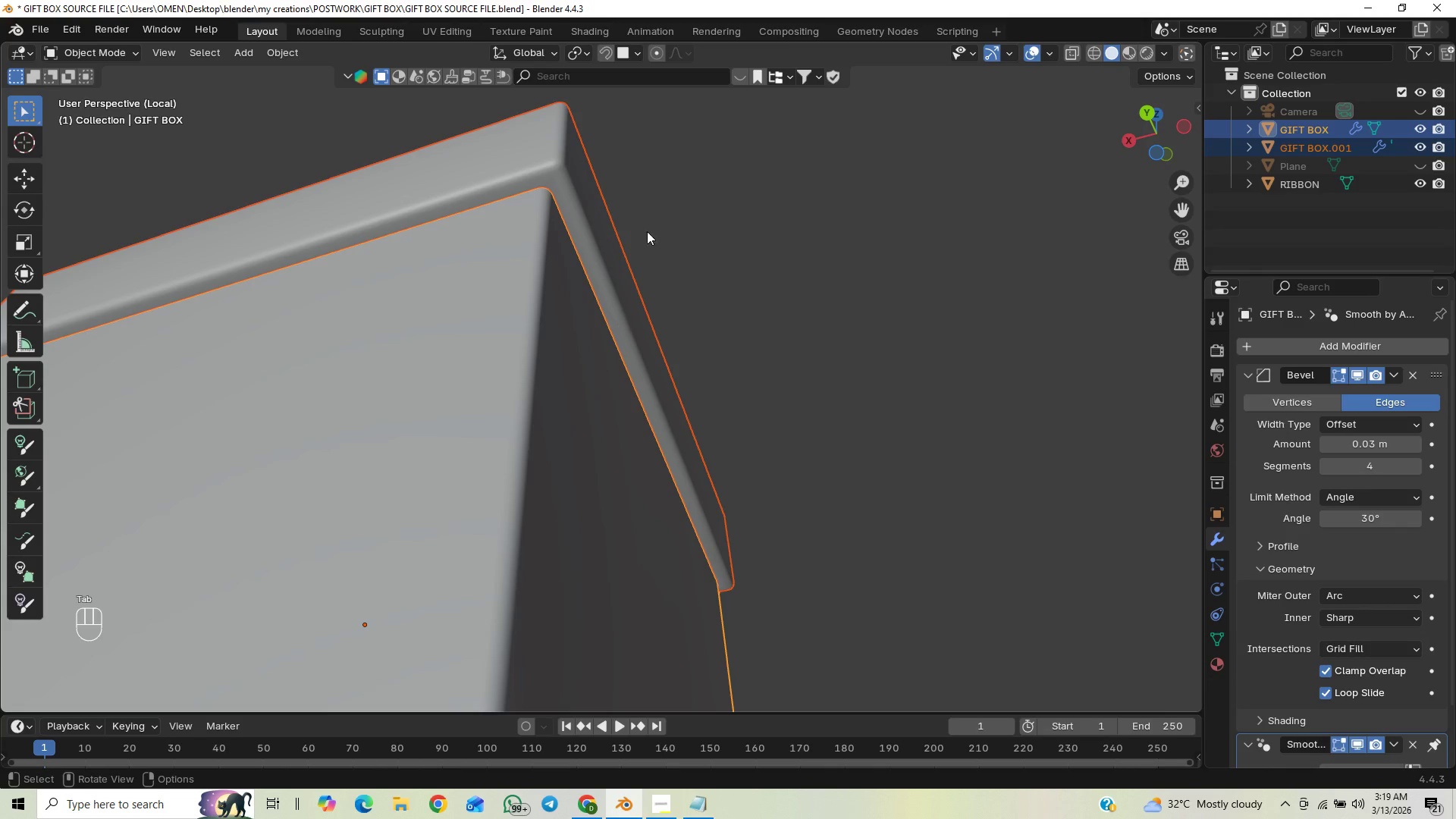 
key(Tab)
 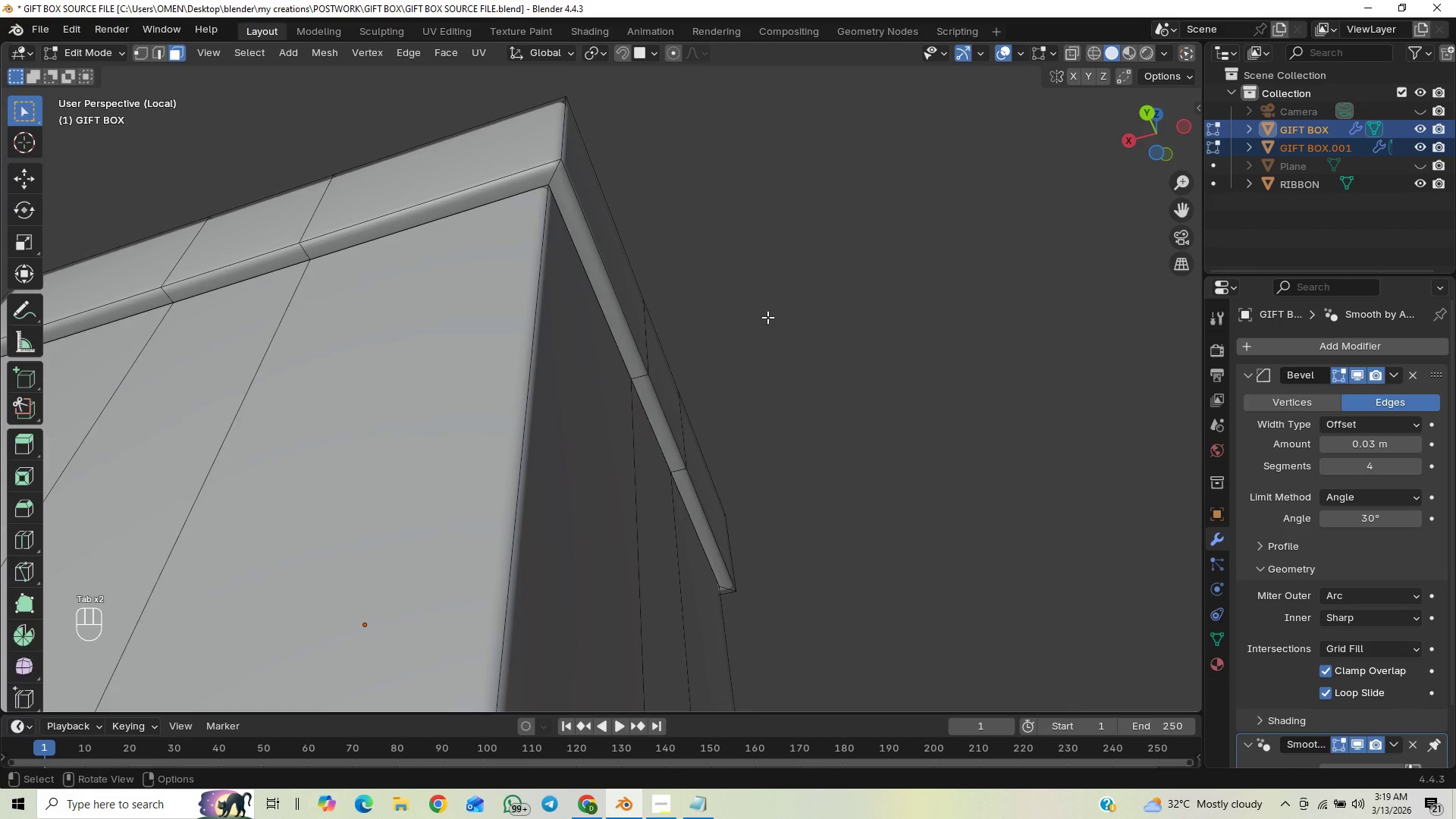 
key(Tab)
 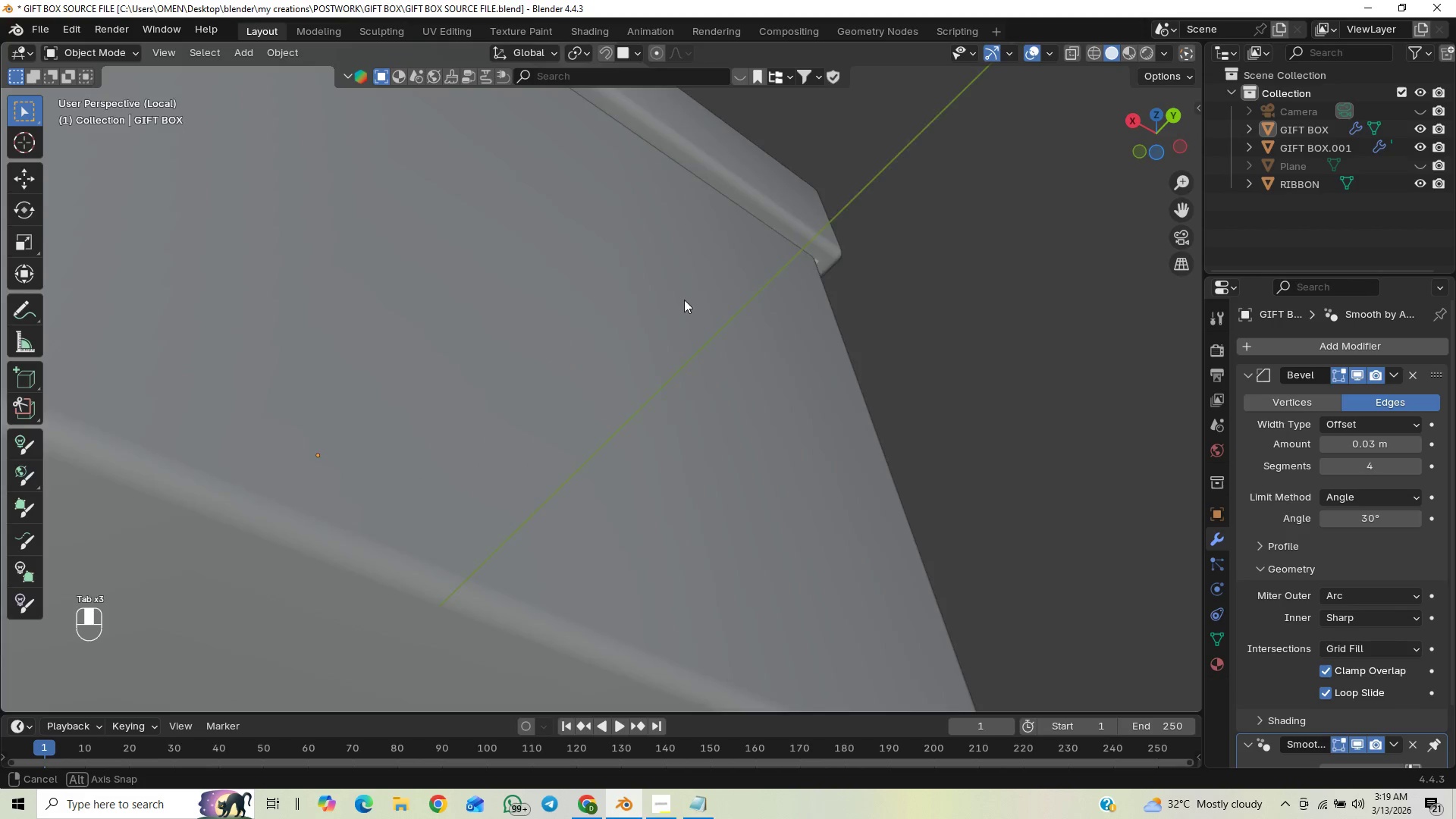 
scroll: coordinate [658, 316], scroll_direction: down, amount: 2.0
 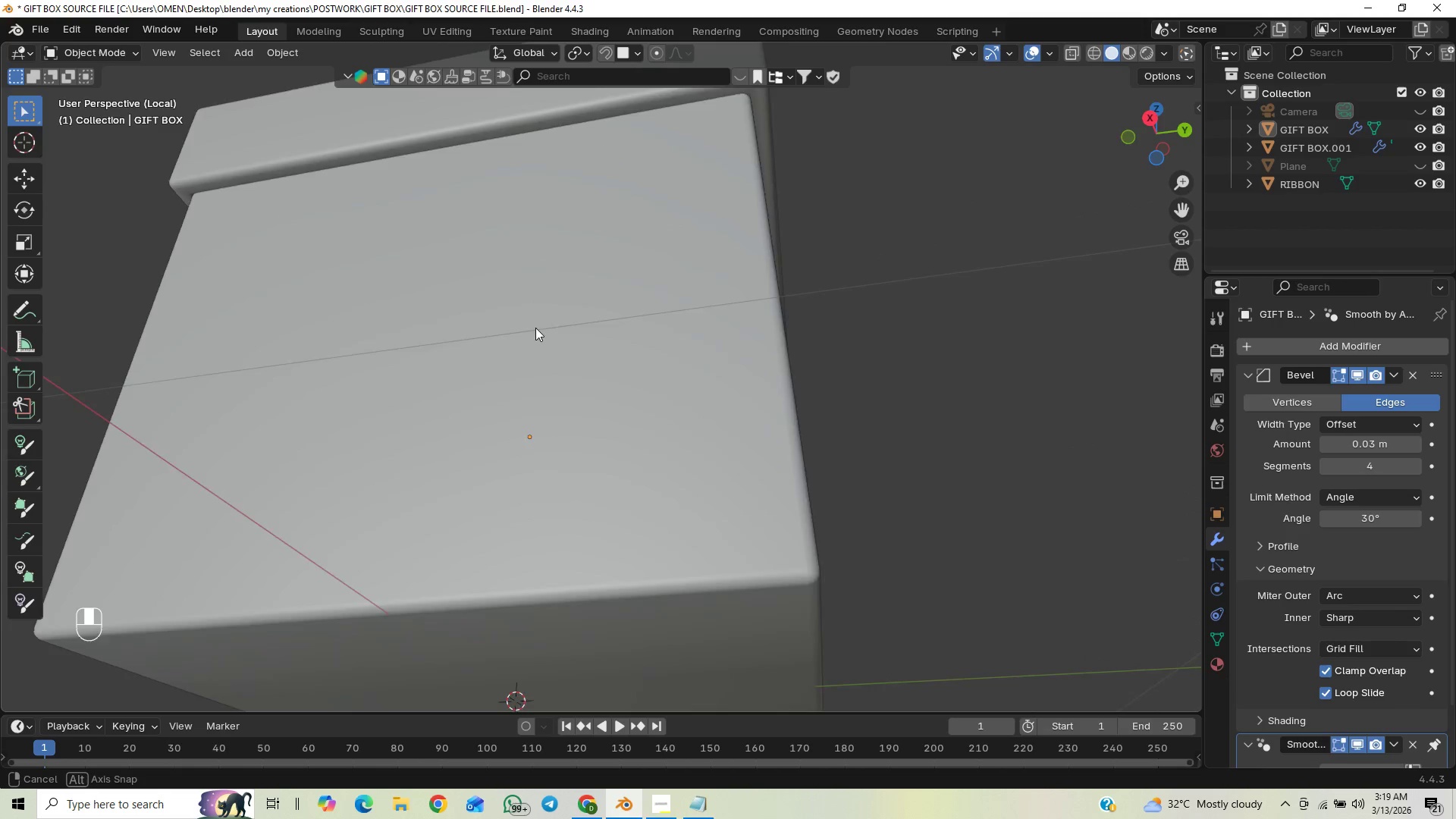 
wait(5.53)
 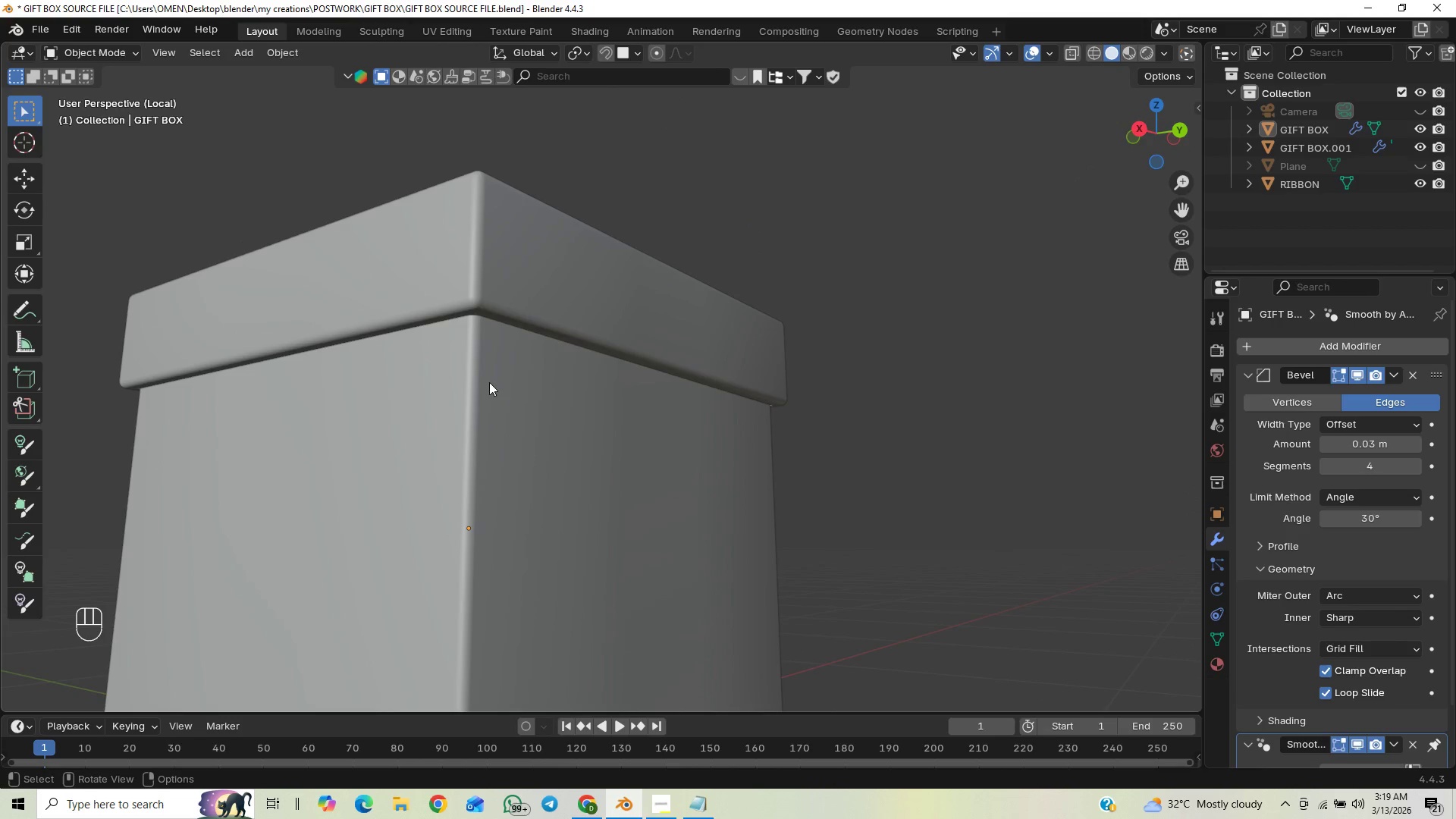 
left_click([521, 295])
 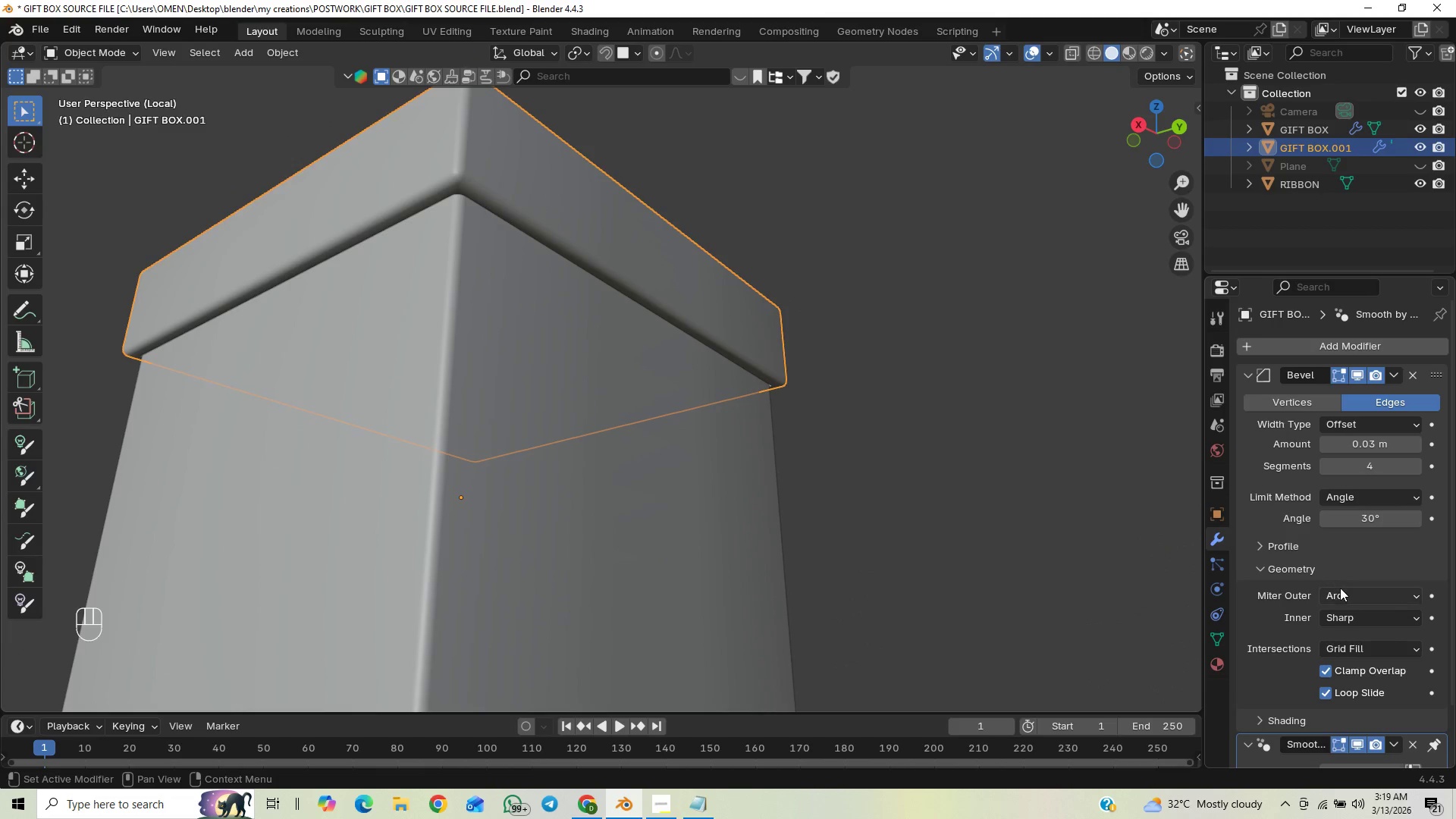 
wait(10.47)
 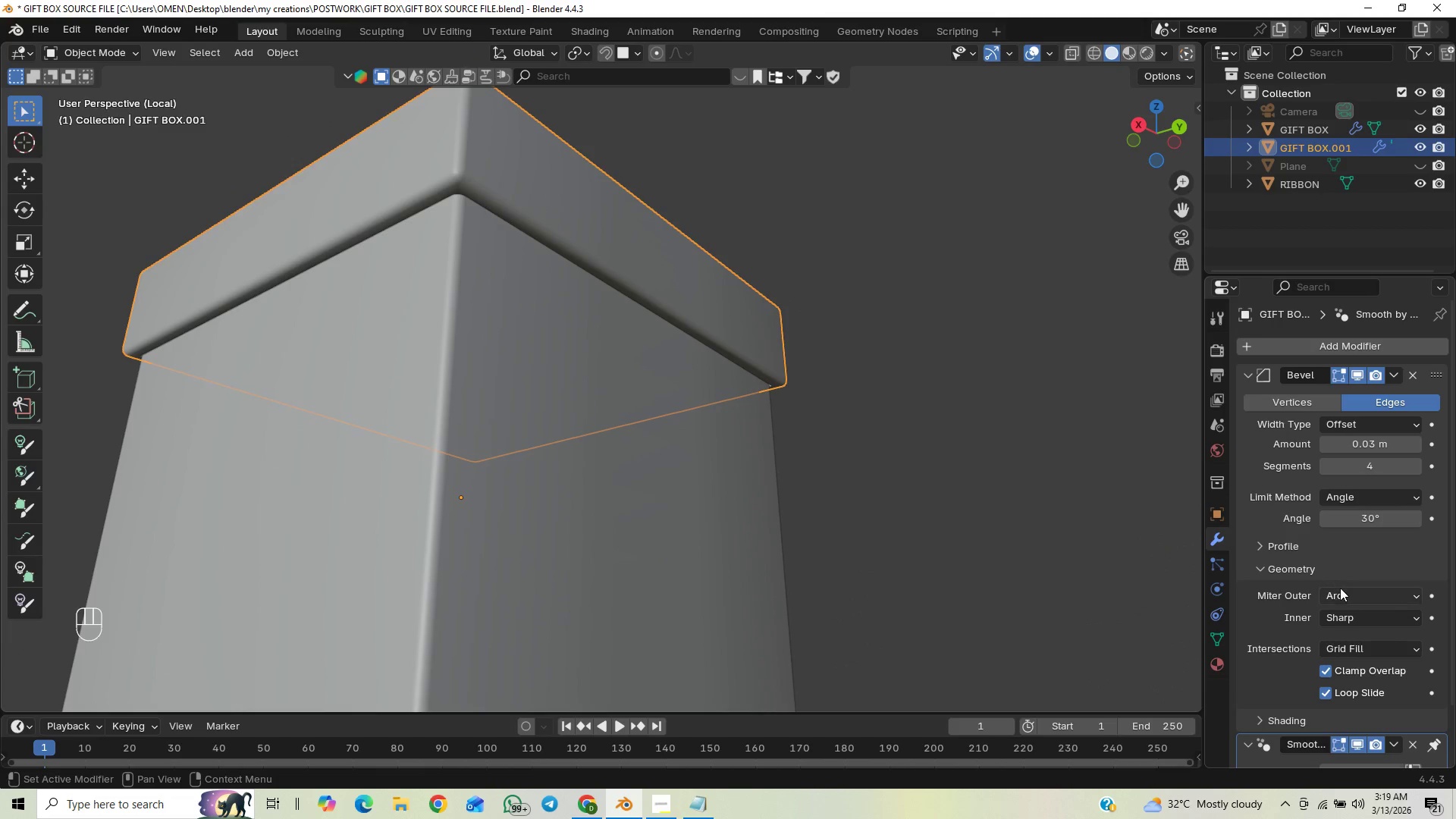 
left_click([1338, 599])
 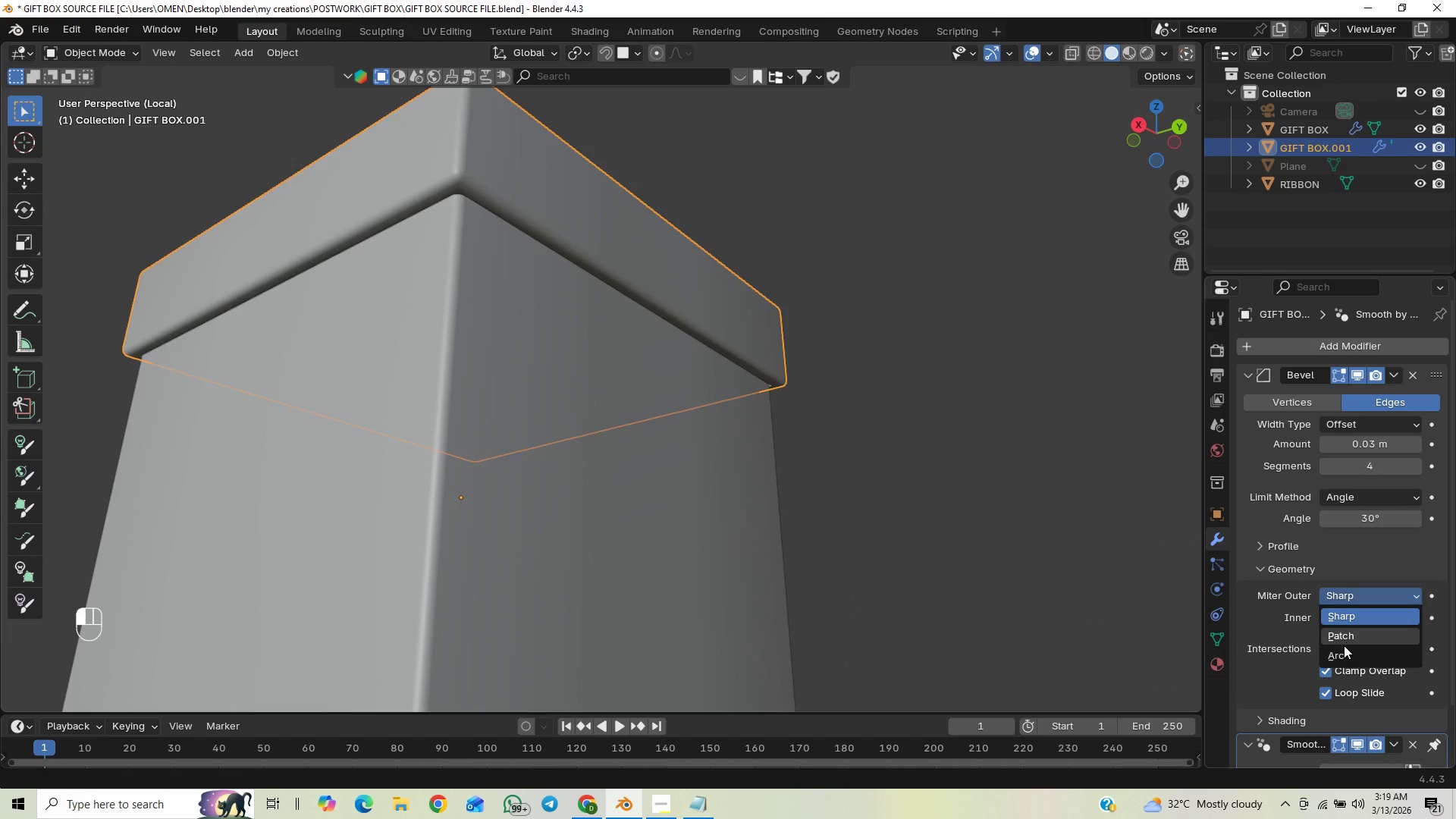 
left_click([1337, 654])
 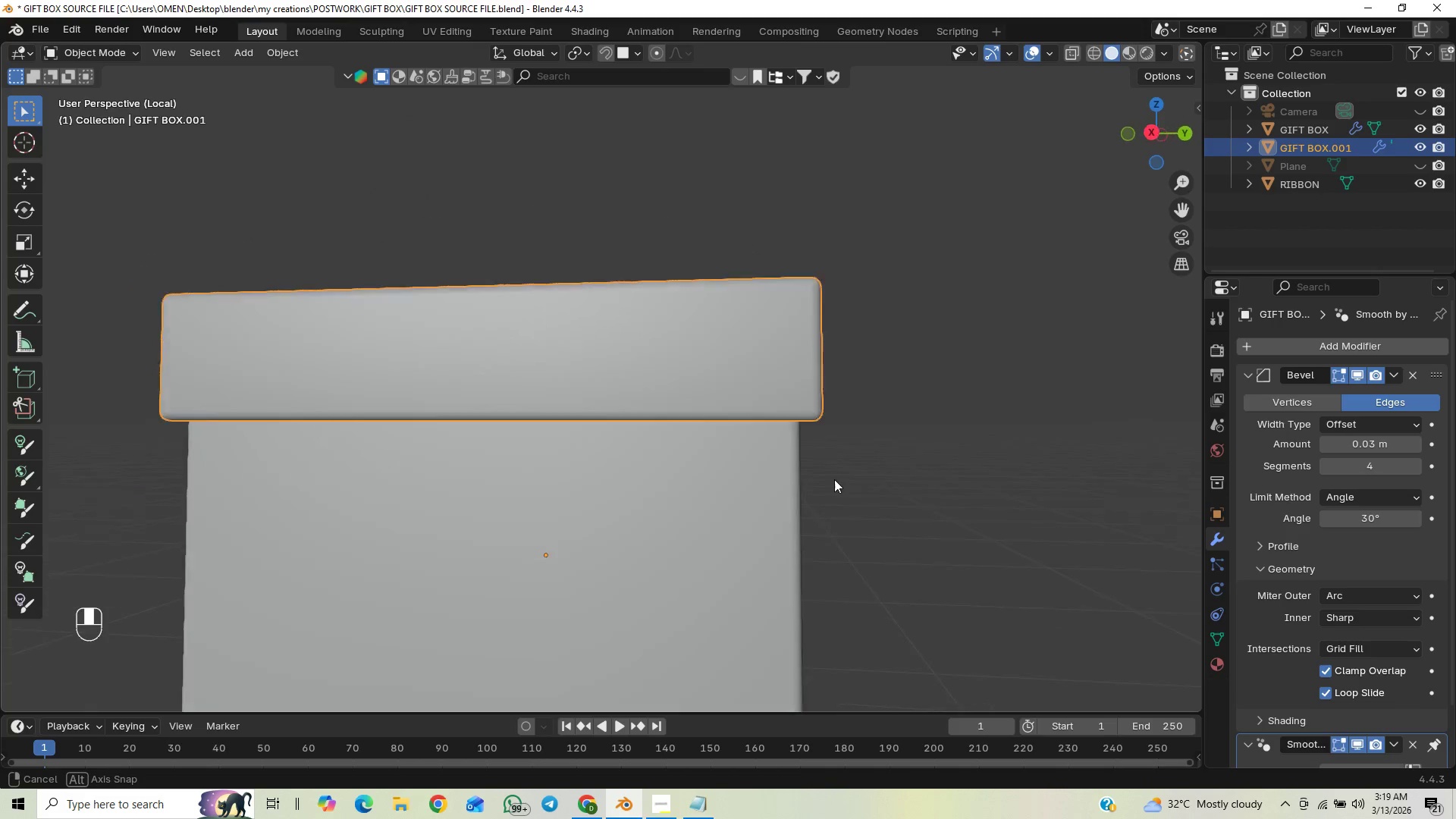 
scroll: coordinate [798, 450], scroll_direction: up, amount: 1.0
 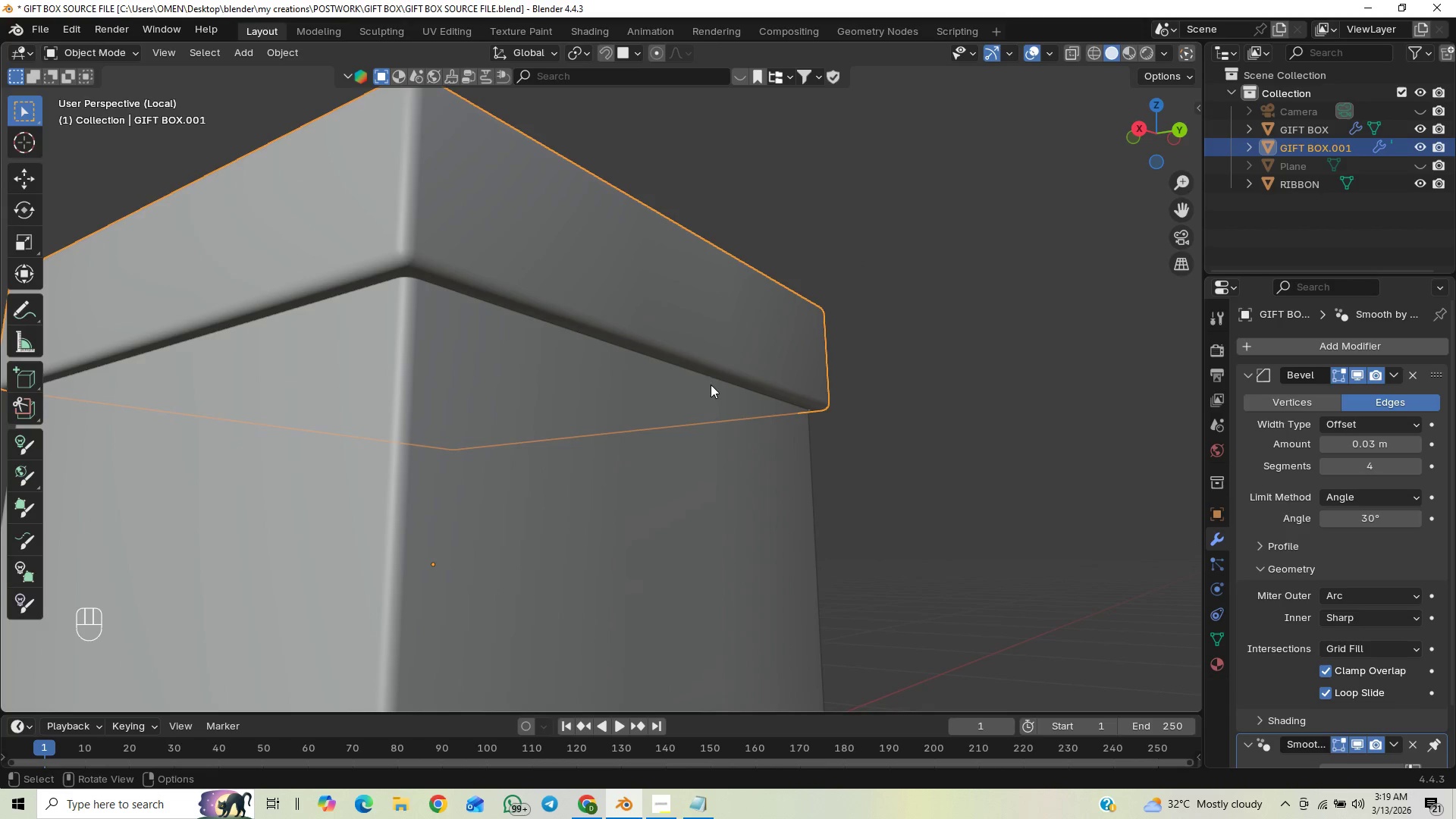 
hold_key(key=ShiftLeft, duration=0.31)
 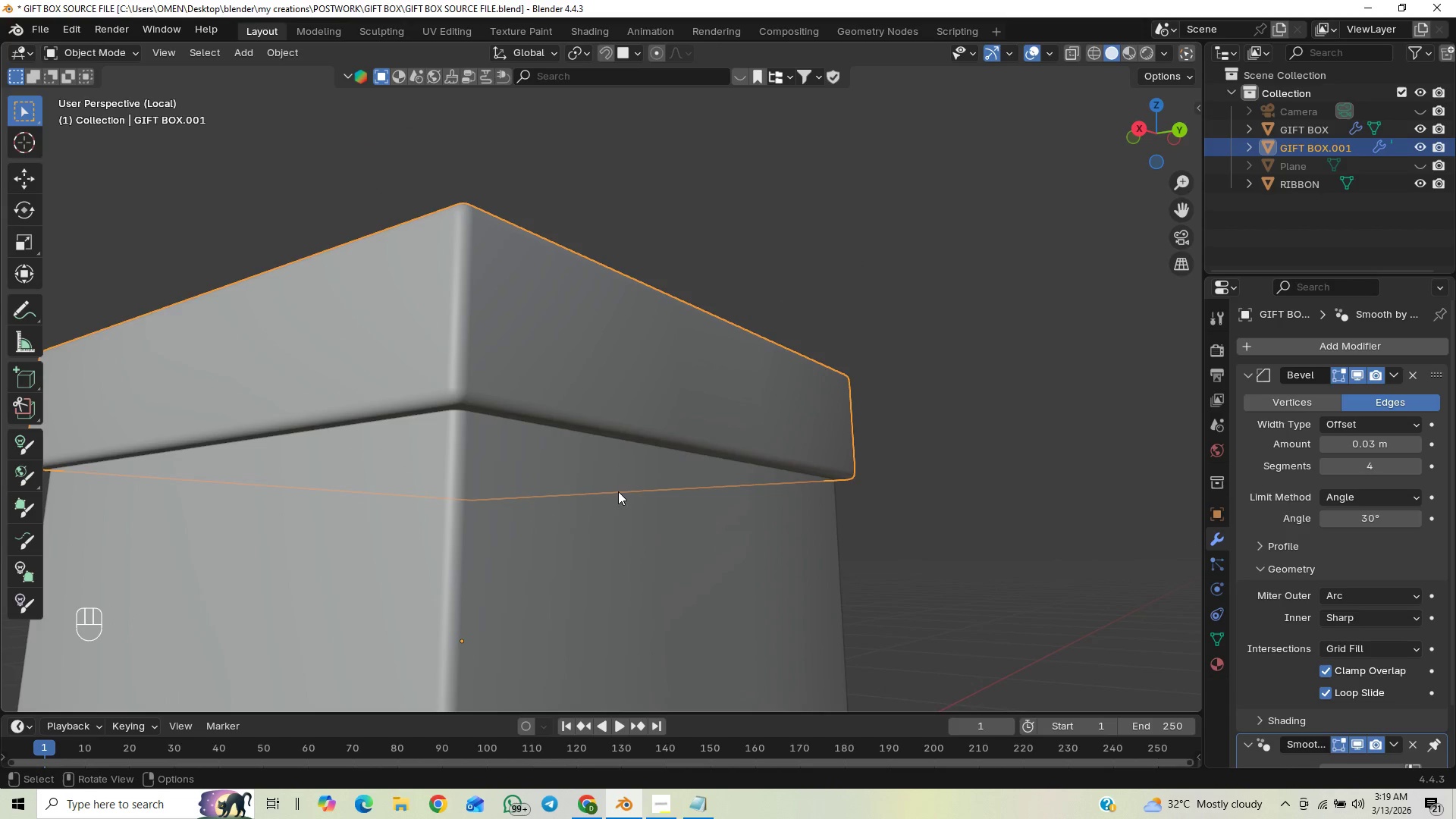 
left_click([613, 493])
 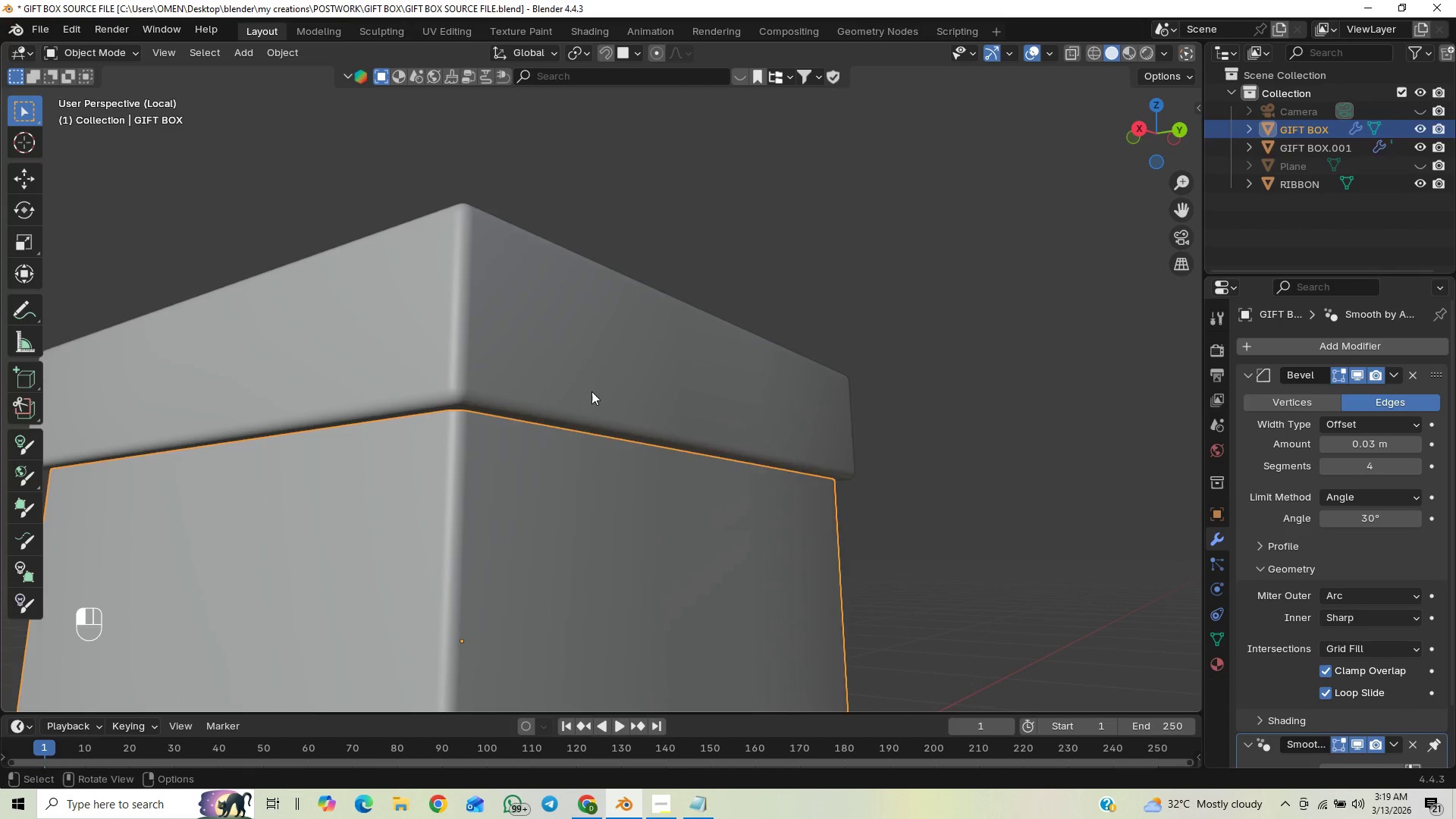 
scroll: coordinate [592, 408], scroll_direction: up, amount: 2.0
 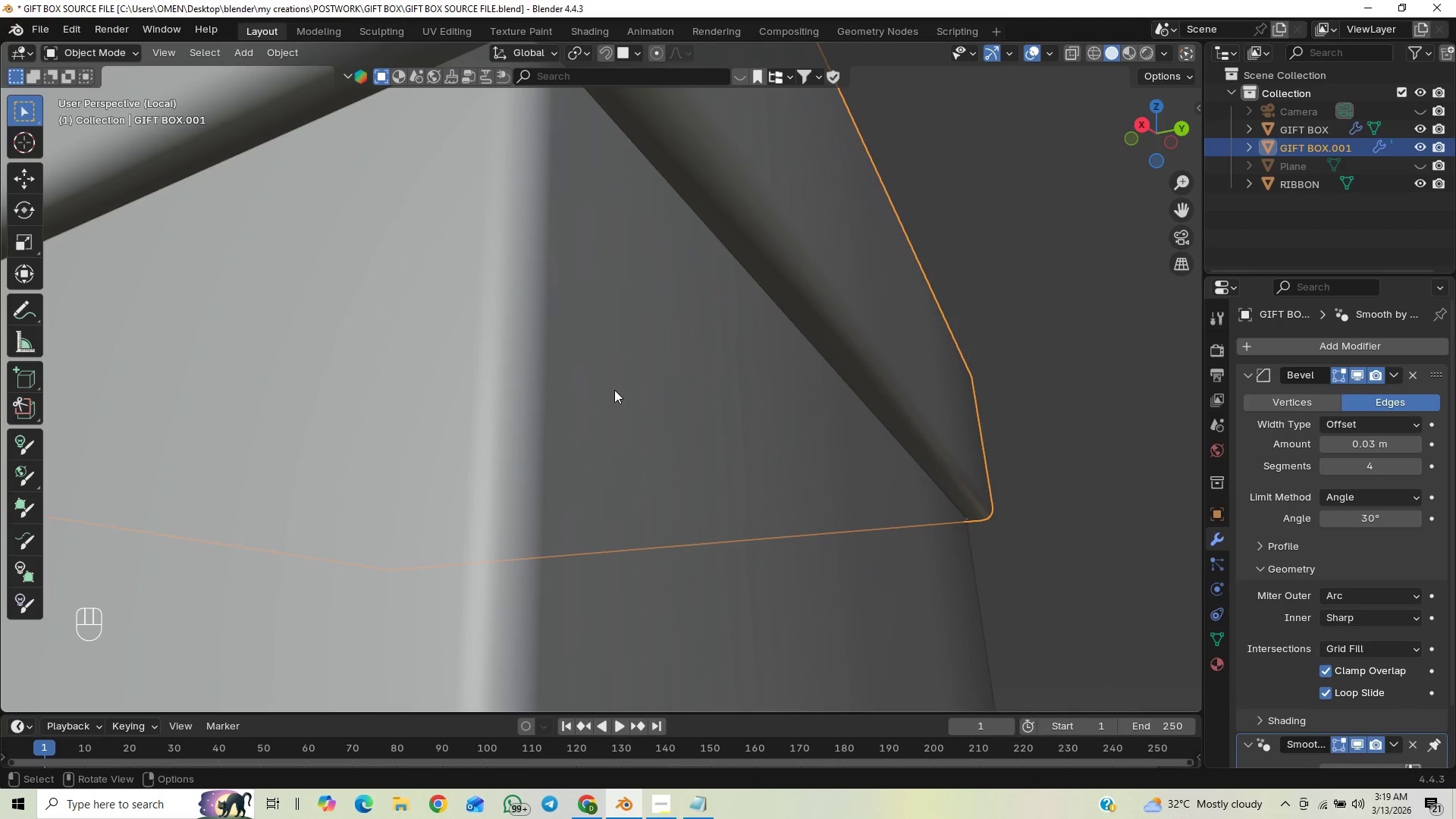 
scroll: coordinate [618, 394], scroll_direction: down, amount: 1.0
 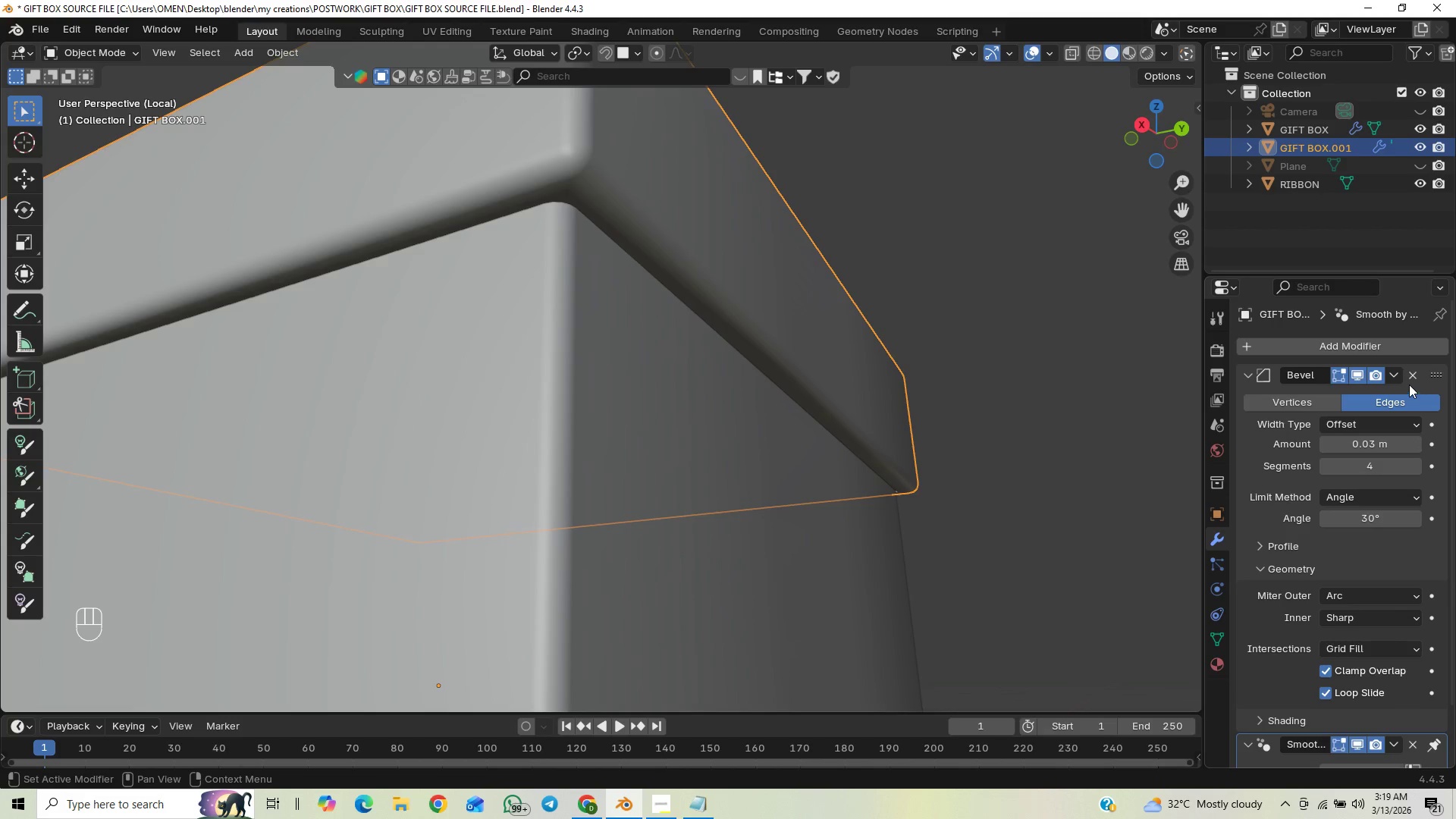 
left_click([1411, 374])
 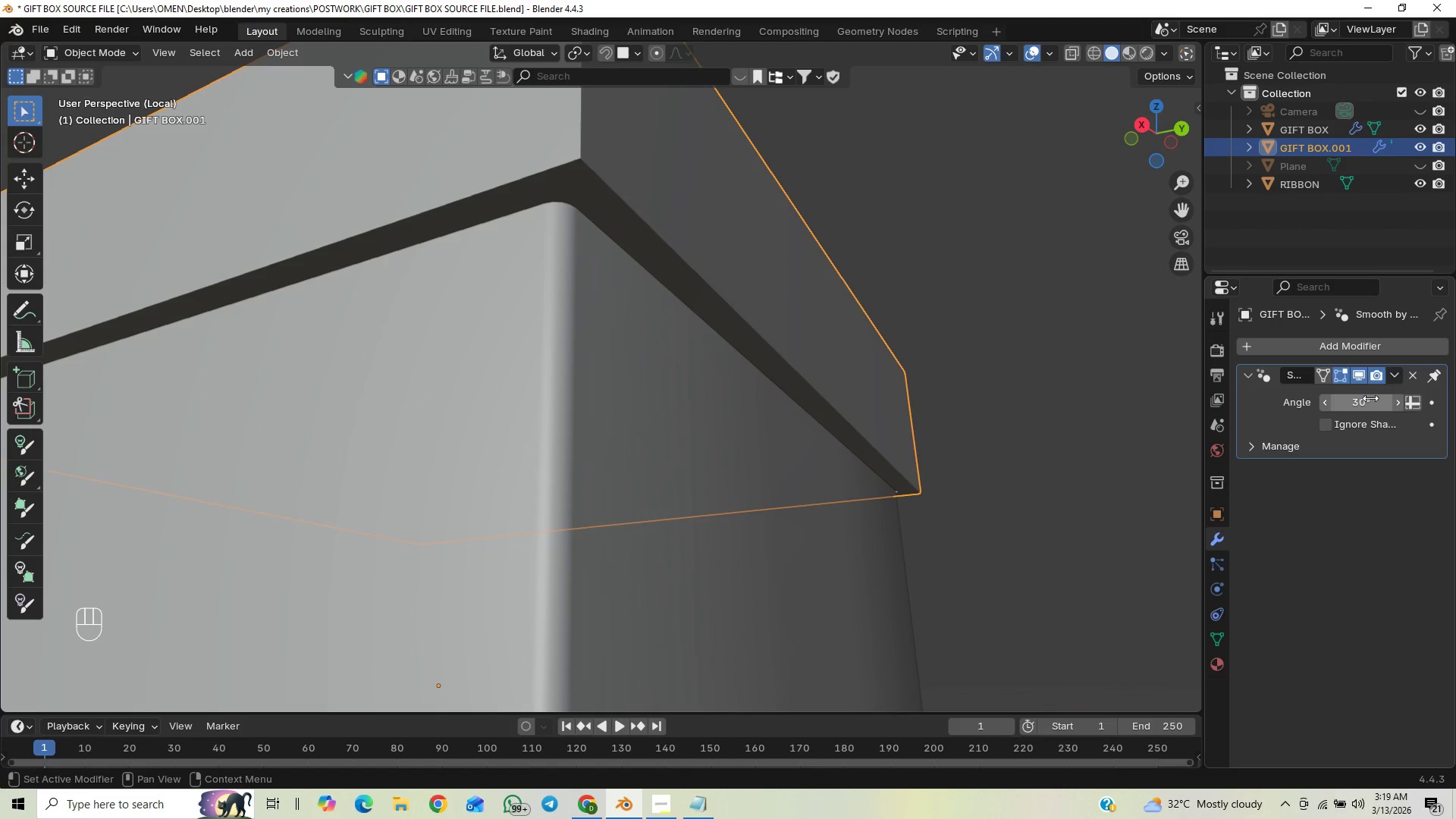 
mouse_move([1396, 376])
 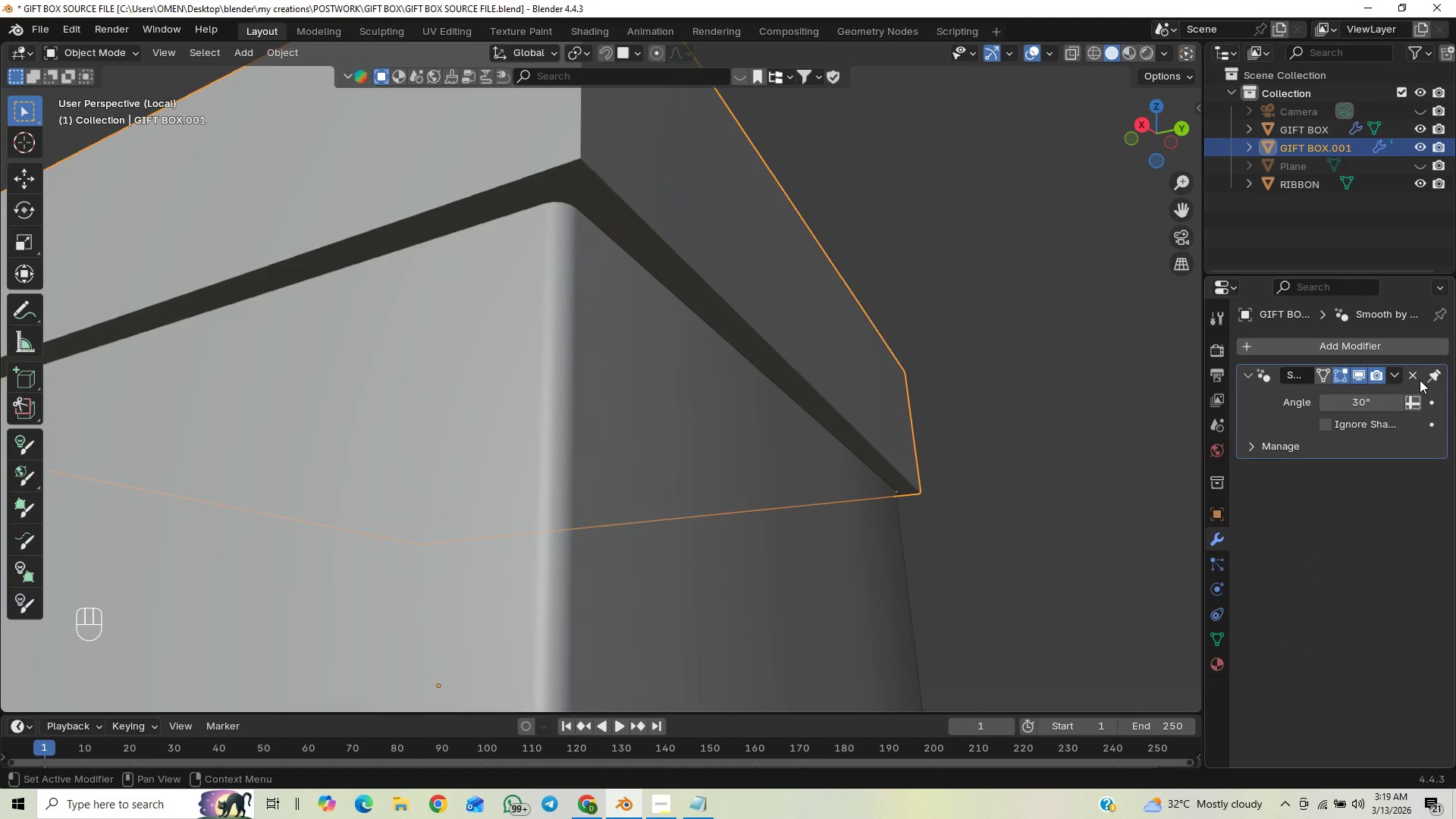 
left_click([1413, 374])
 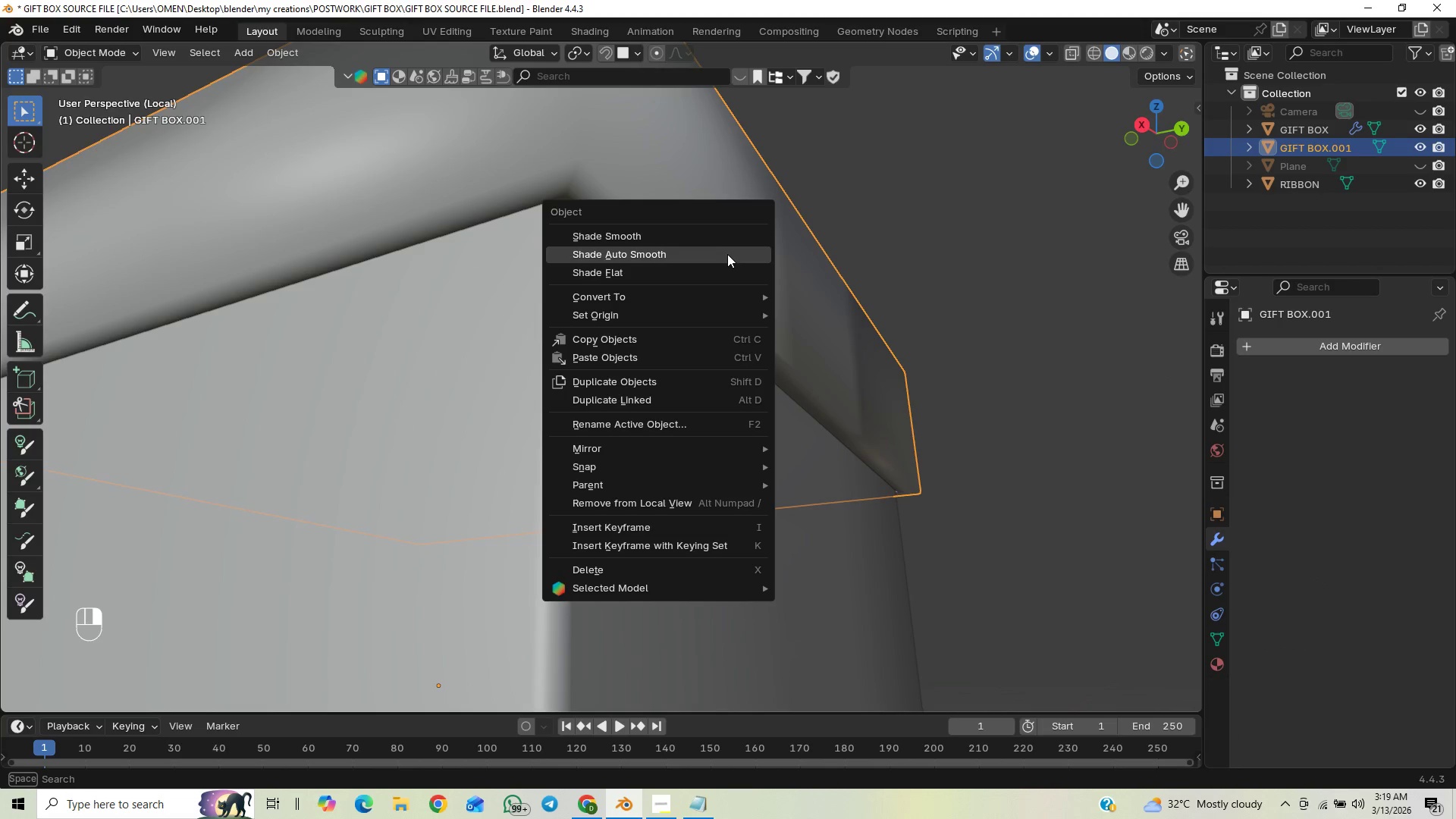 
left_click([719, 270])
 